 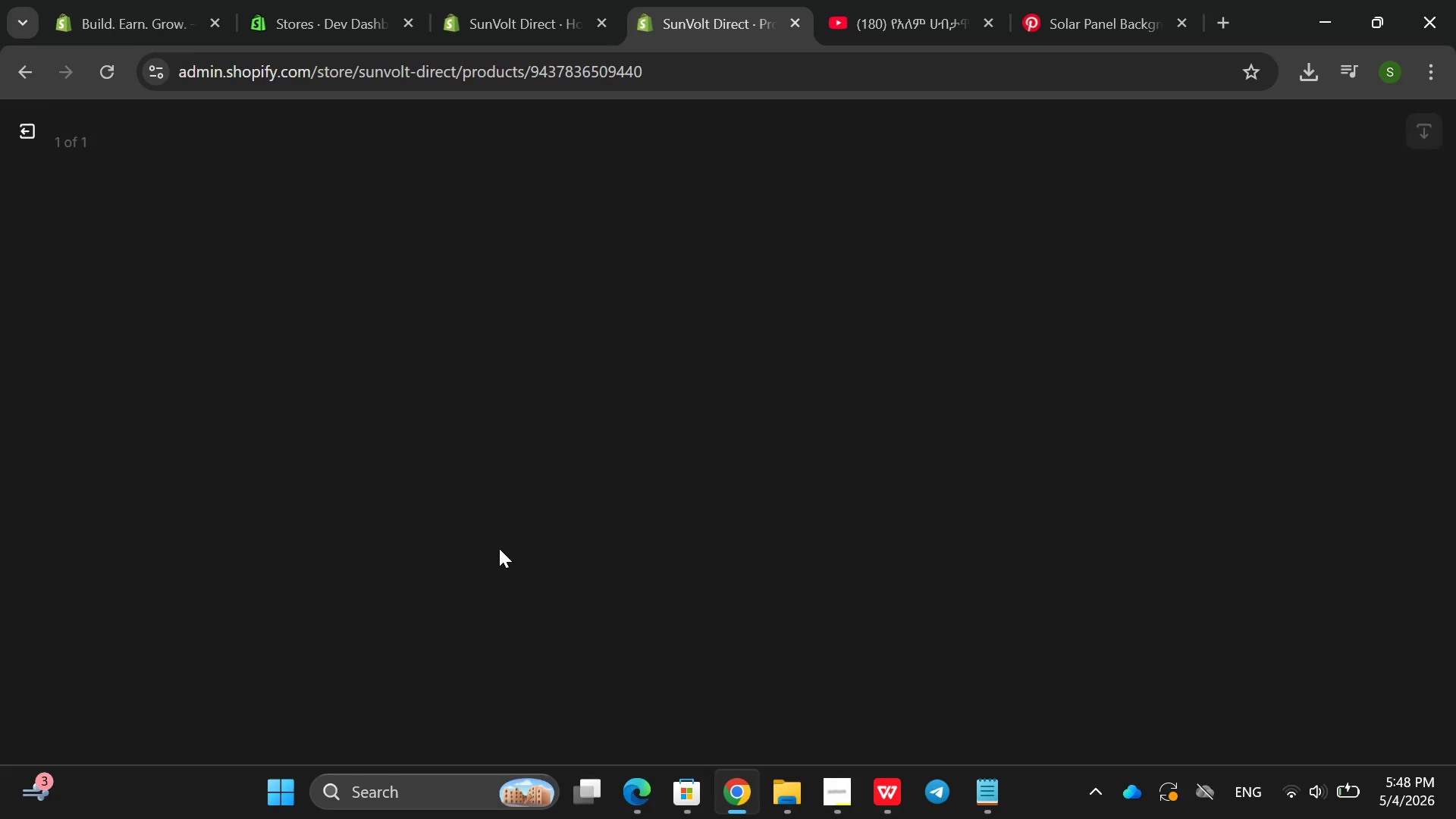 
left_click([1113, 383])
 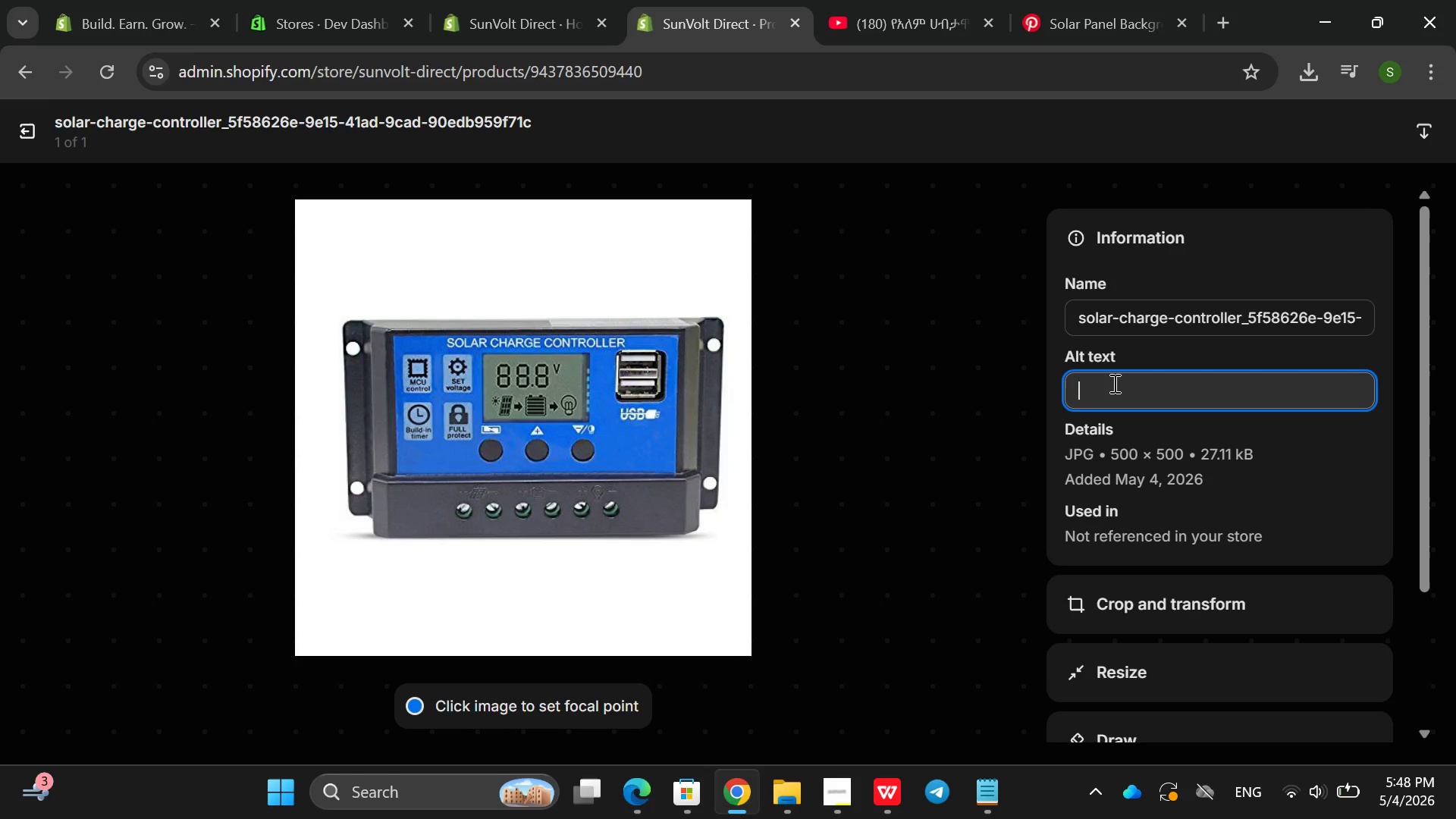 
wait(10.7)
 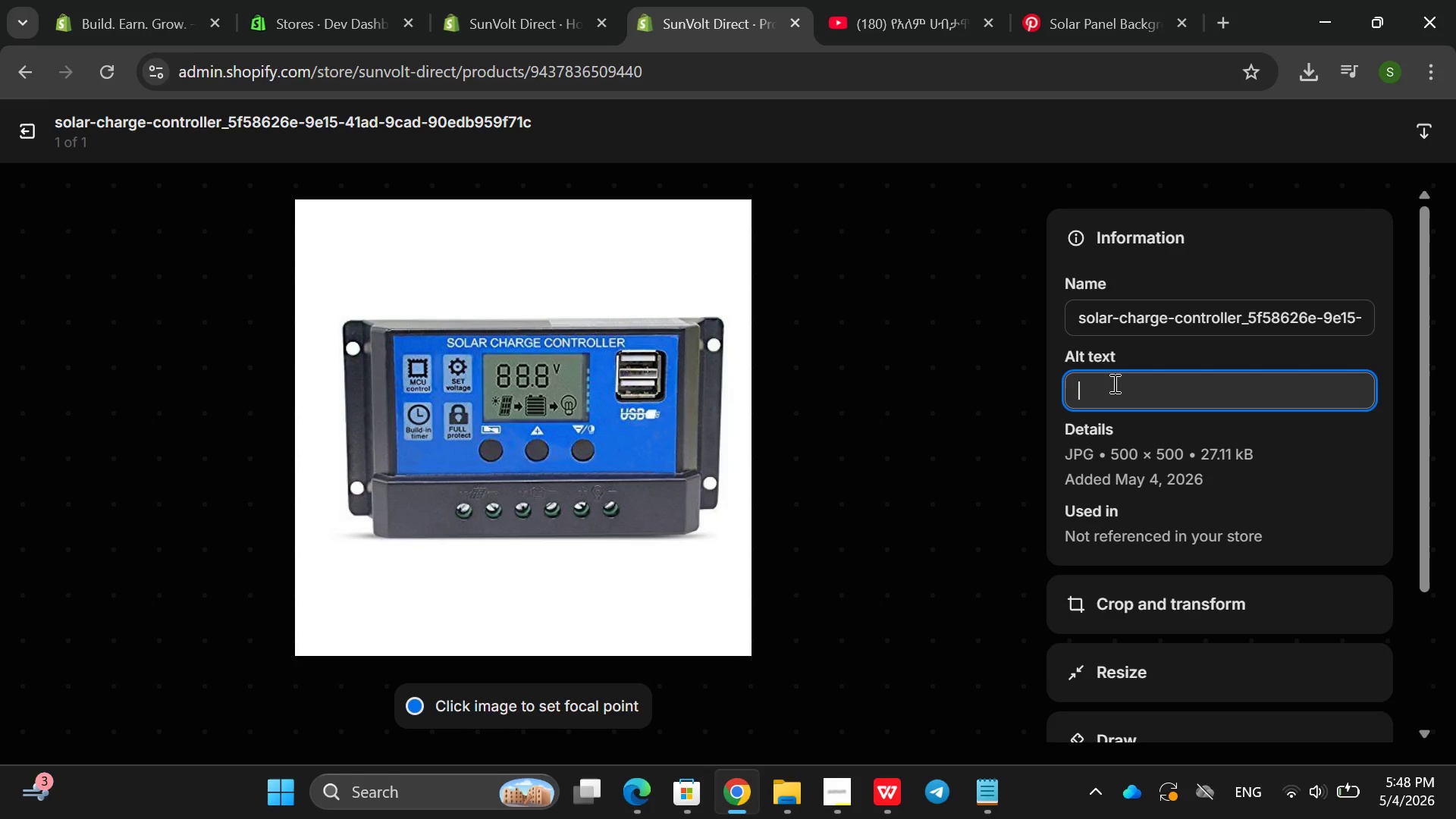 
type(30)
key(Backspace)
type(A)
key(Backspace)
type(0aa)
key(Backspace)
key(Backspace)
type(A soalr c)
key(Backspace)
key(Backspace)
key(Backspace)
key(Backspace)
key(Backspace)
type(lat char)
key(Backspace)
key(Backspace)
key(Backspace)
key(Backspace)
key(Backspace)
key(Backspace)
key(Backspace)
type(ar charhg)
key(Backspace)
key(Backspace)
type(ger controller for )
key(Backspace)
key(Backspace)
key(Backspace)
type(o )
key(Backspace)
type(r-)
 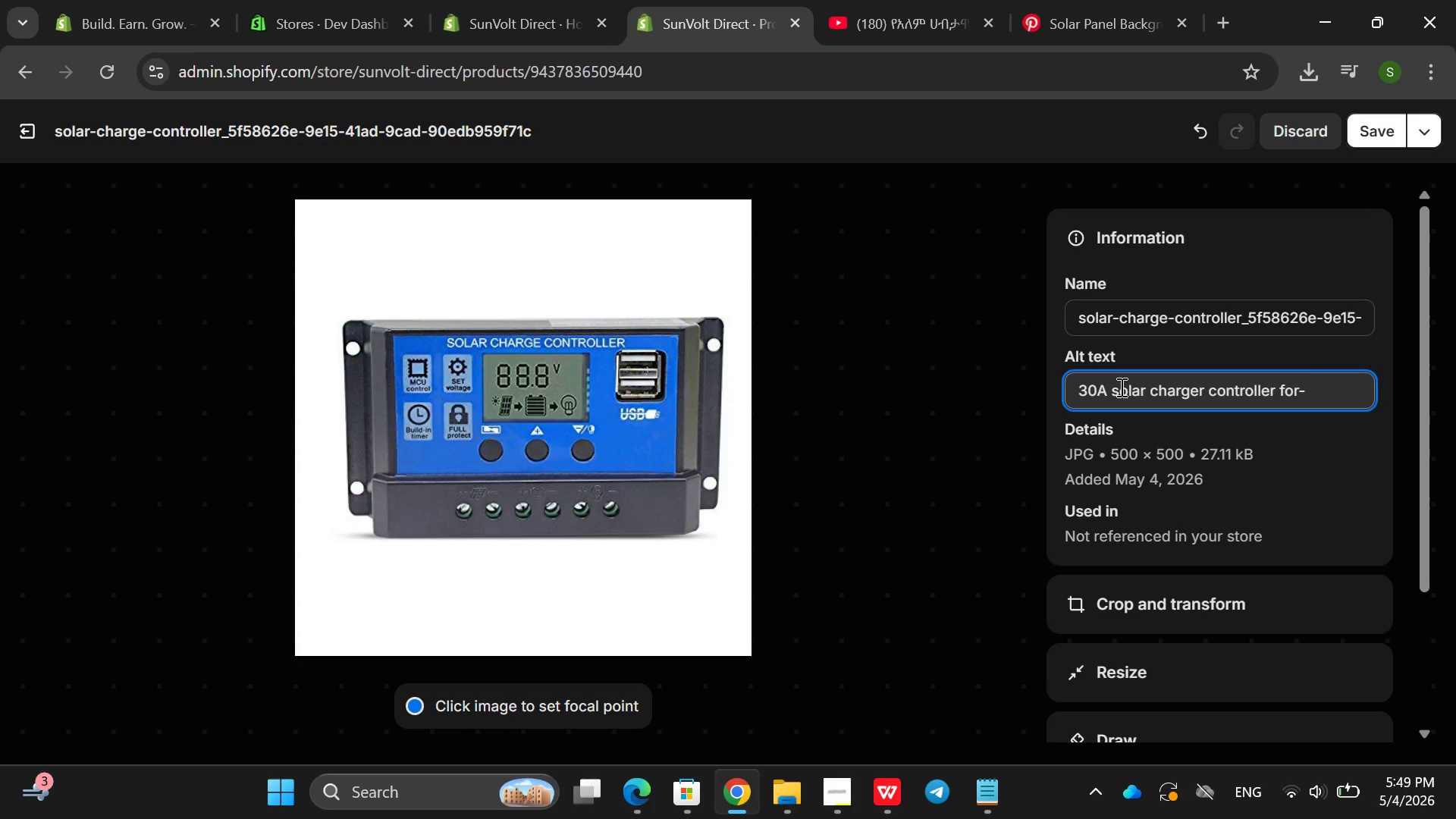 
key(Backspace)
type(off )
key(Backspace)
key(Backspace)
key(Backspace)
key(Backspace)
type( off]-)
key(Backspace)
key(Backspace)
type(-grid battery ppro)
key(Backspace)
key(Backspace)
key(Backspace)
type(rotection)
 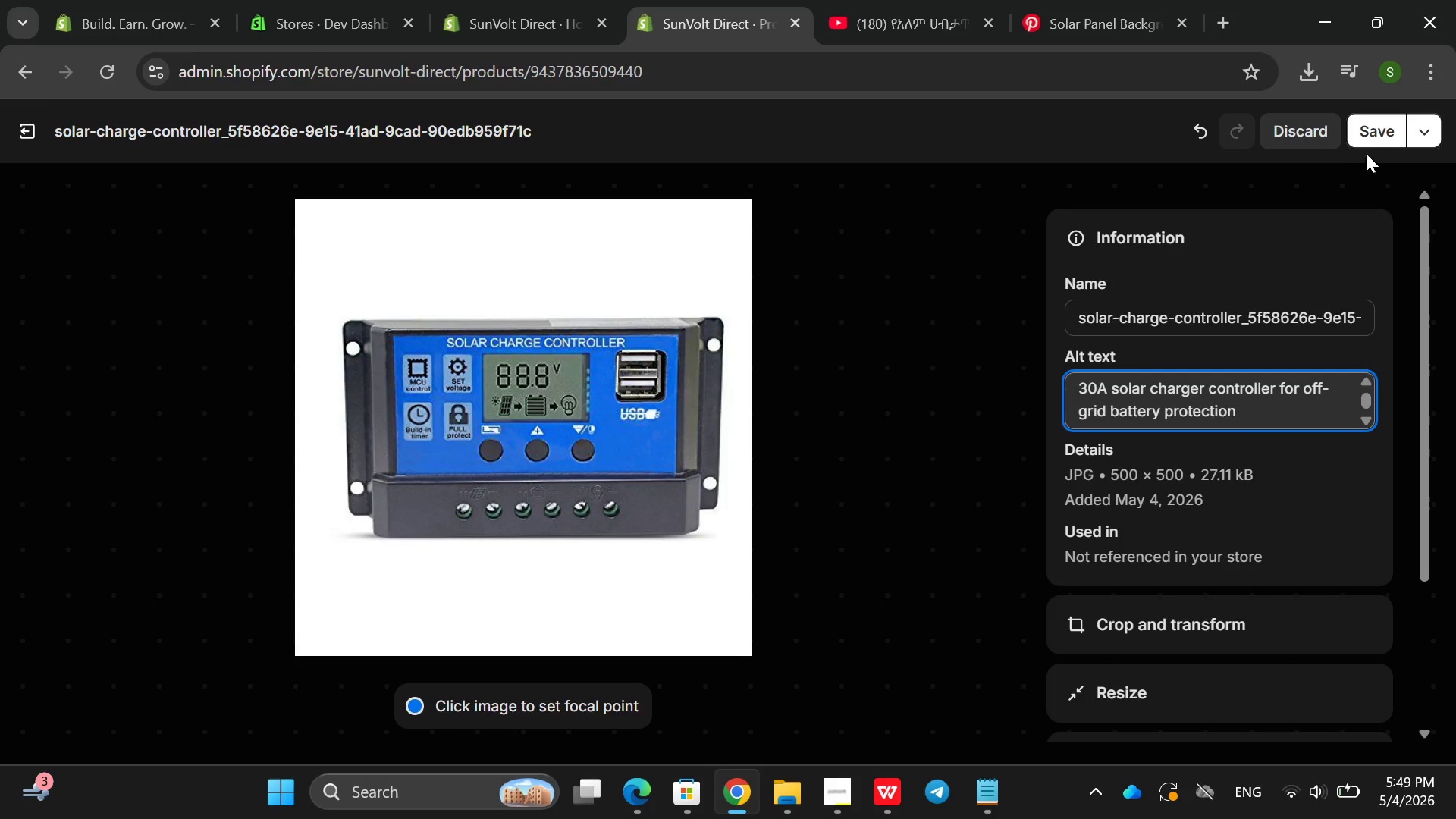 
left_click([1367, 144])
 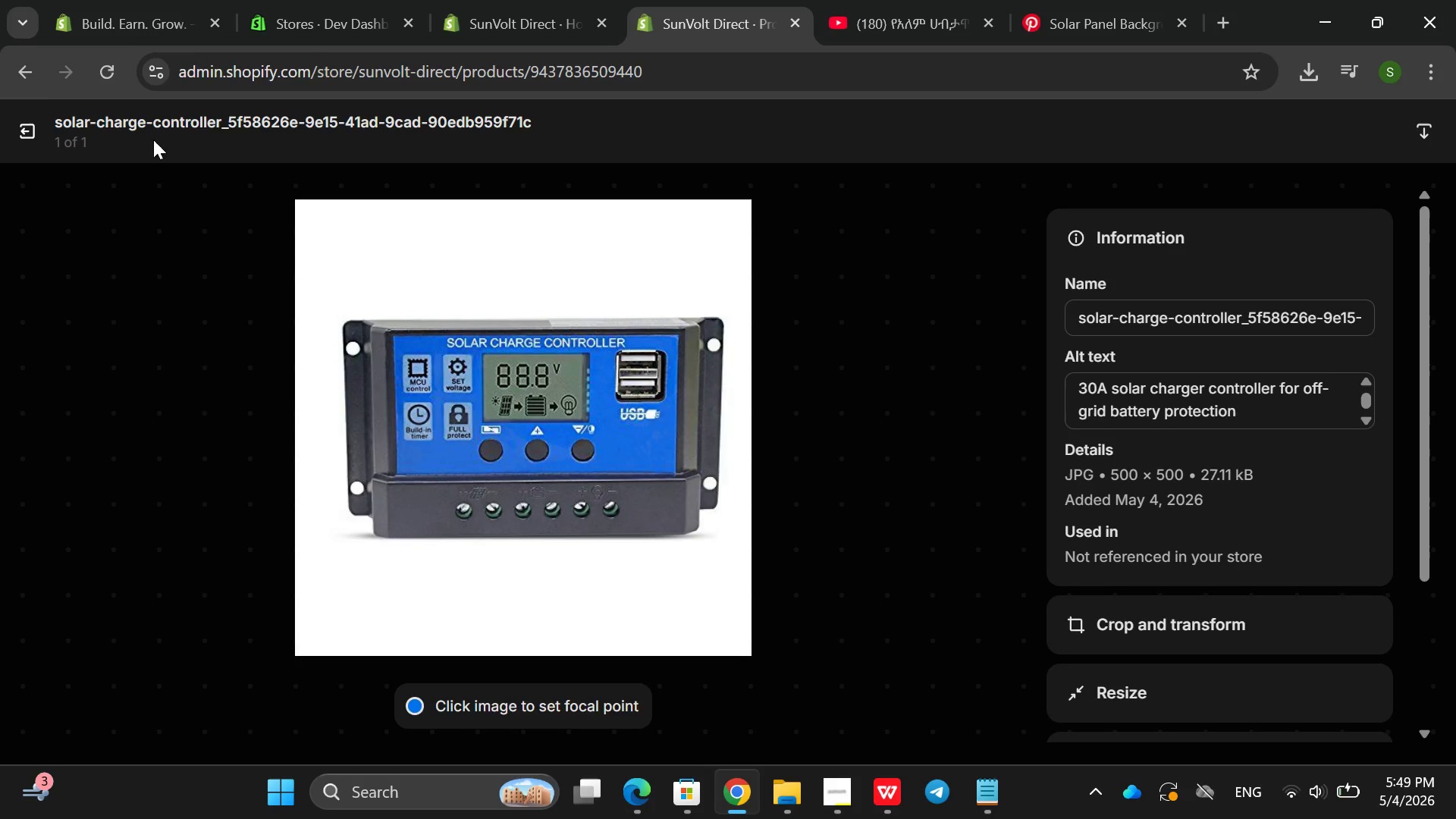 
left_click([17, 130])
 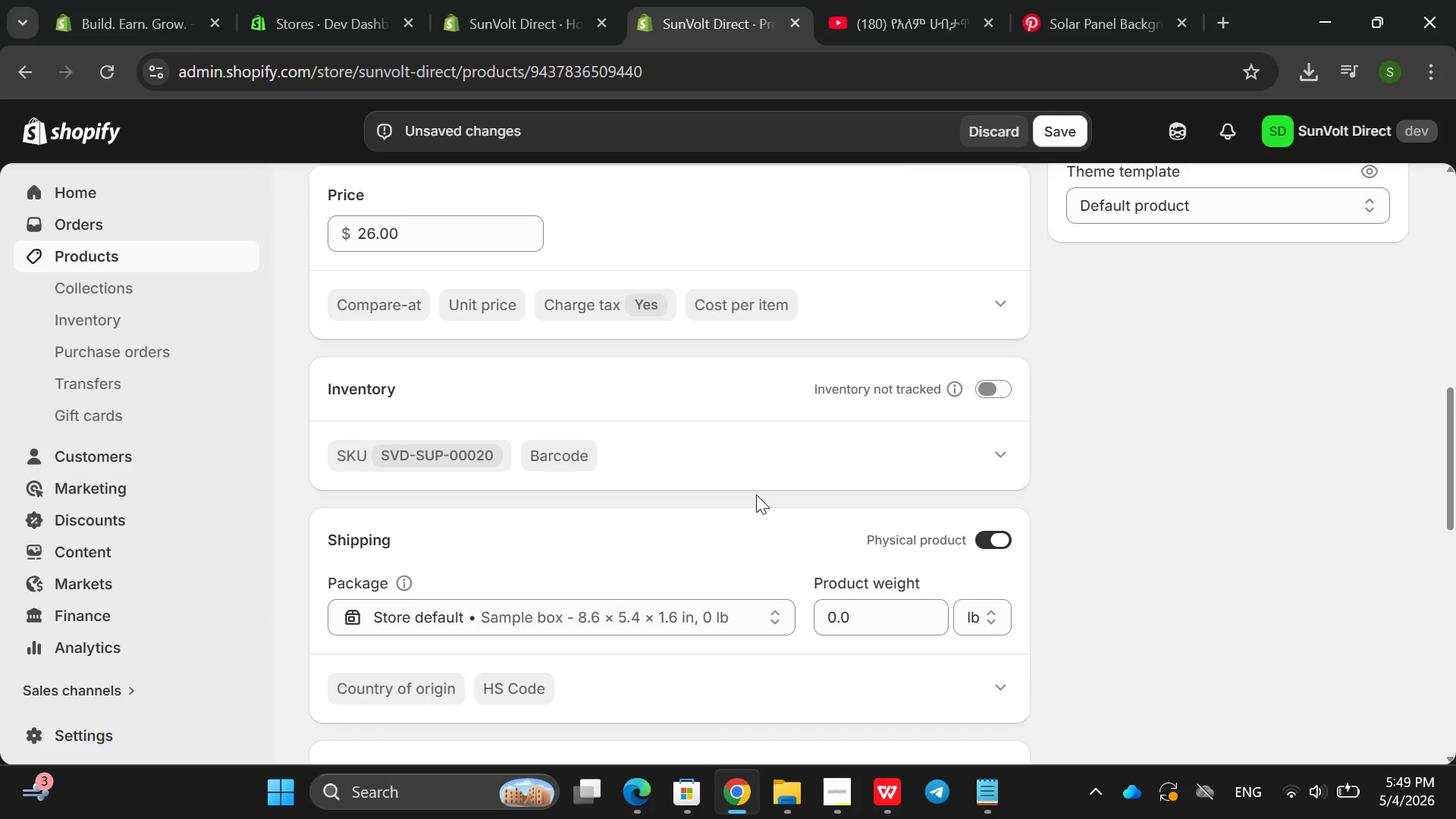 
wait(6.31)
 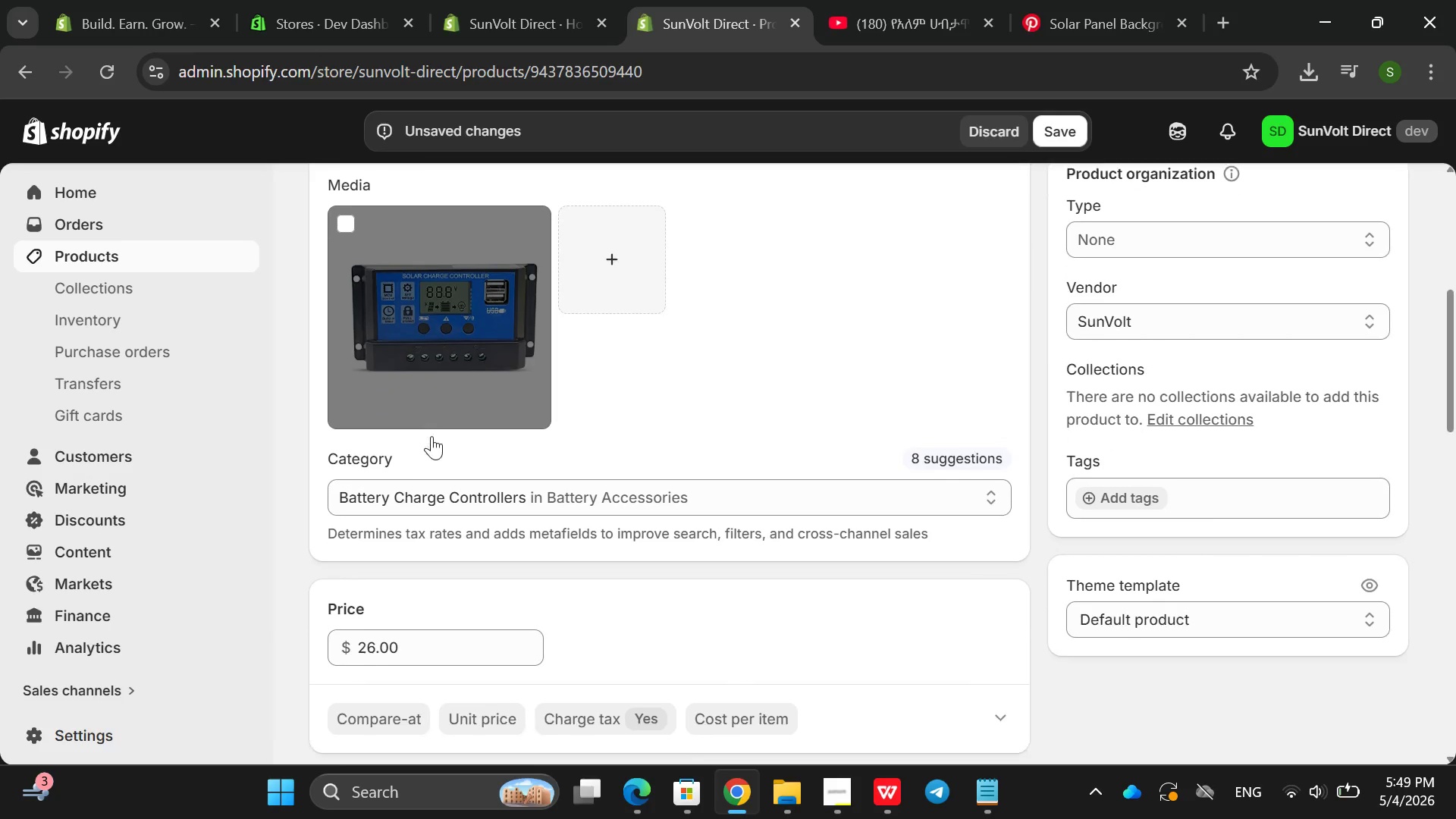 
left_click([993, 389])
 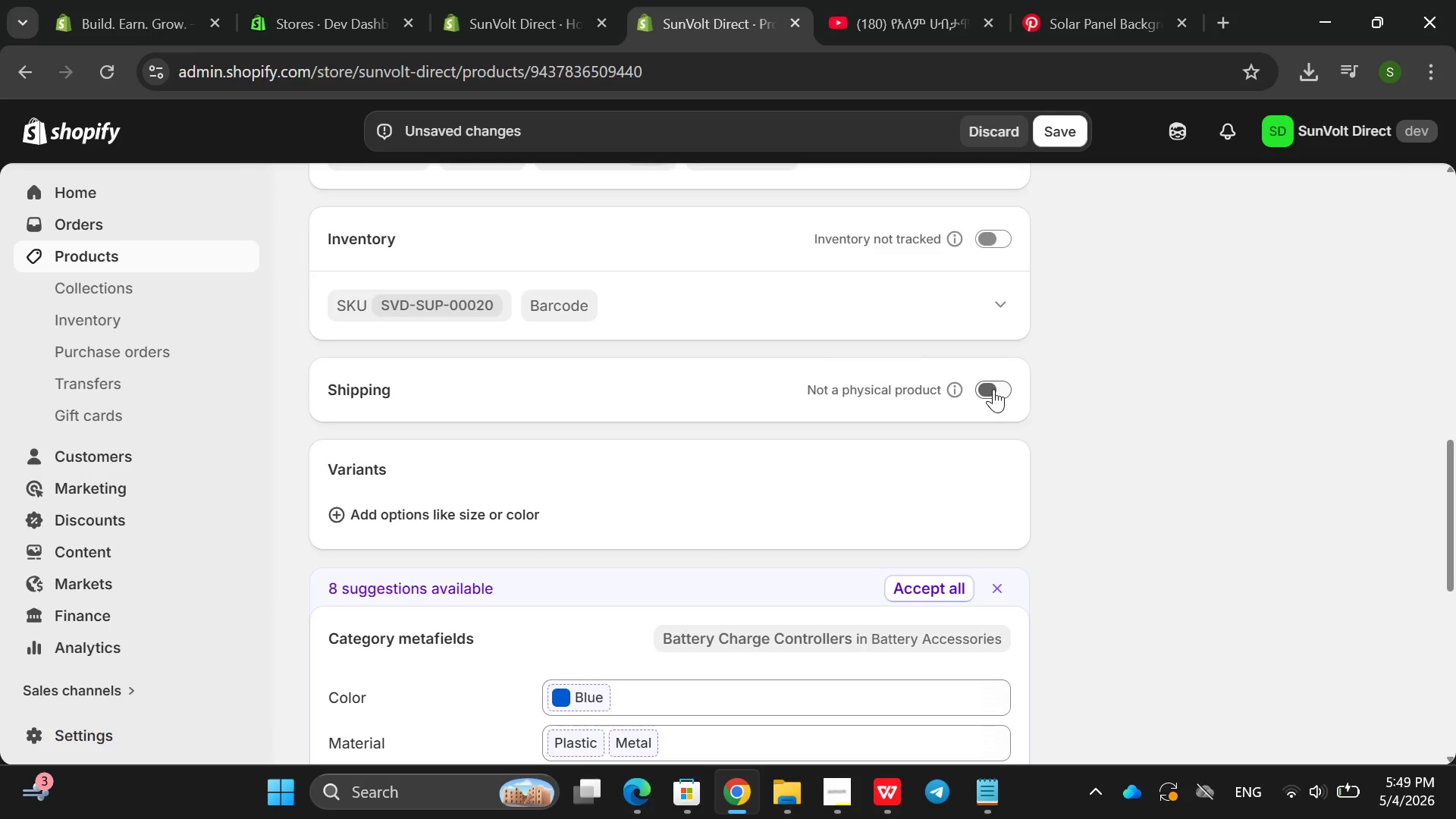 
left_click([993, 389])
 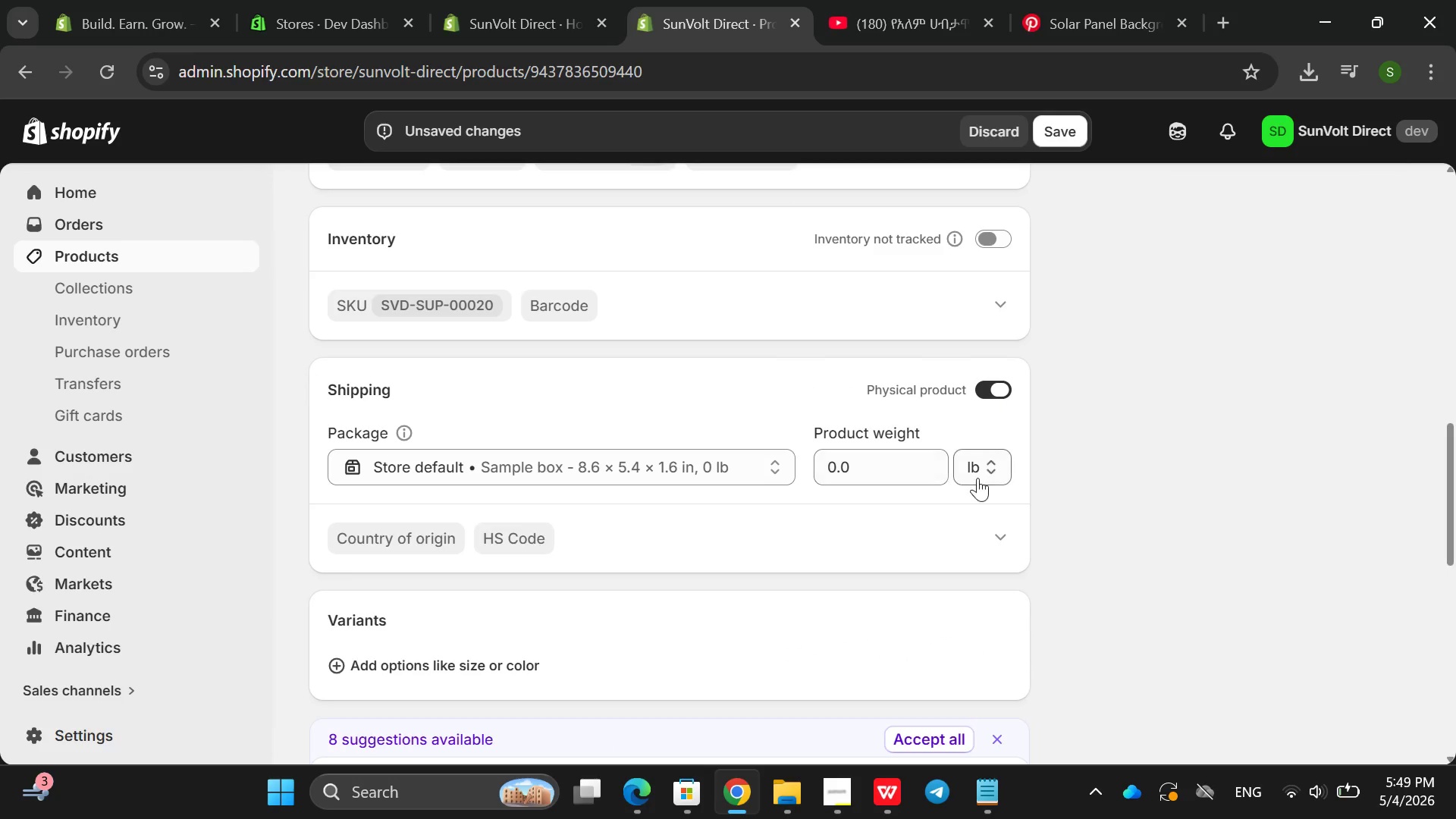 
left_click([979, 478])
 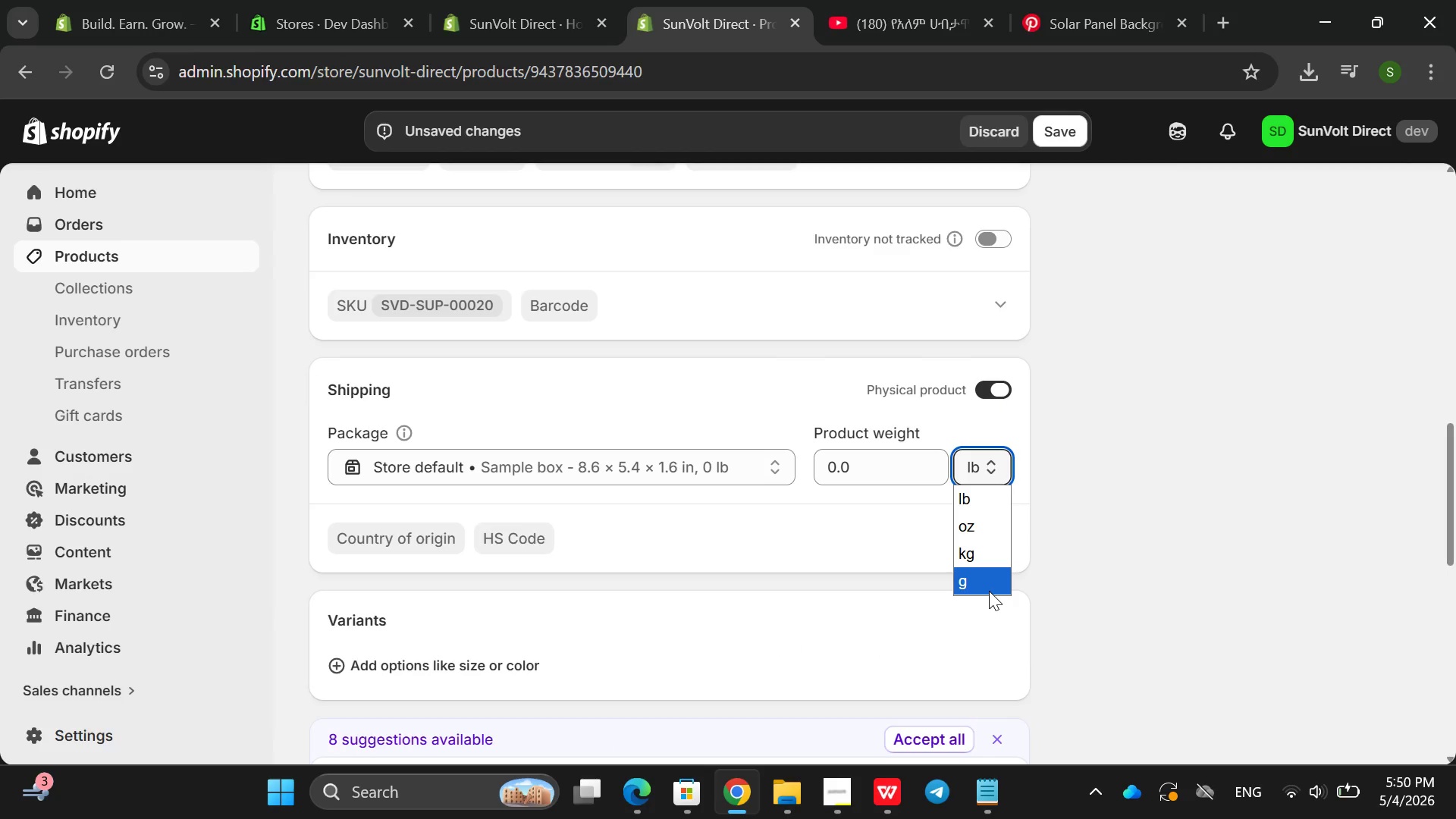 
left_click([989, 591])
 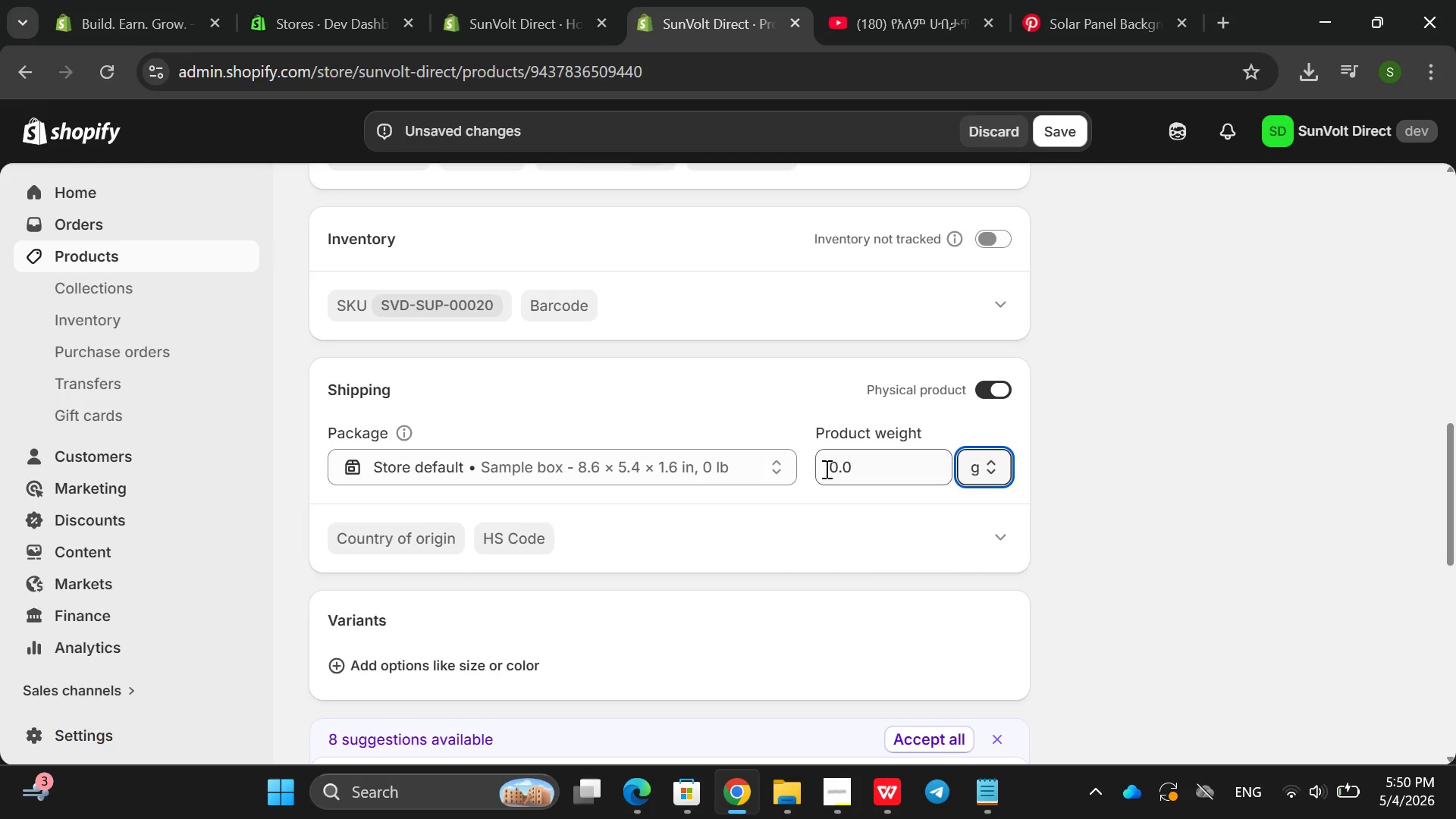 
left_click([825, 469])
 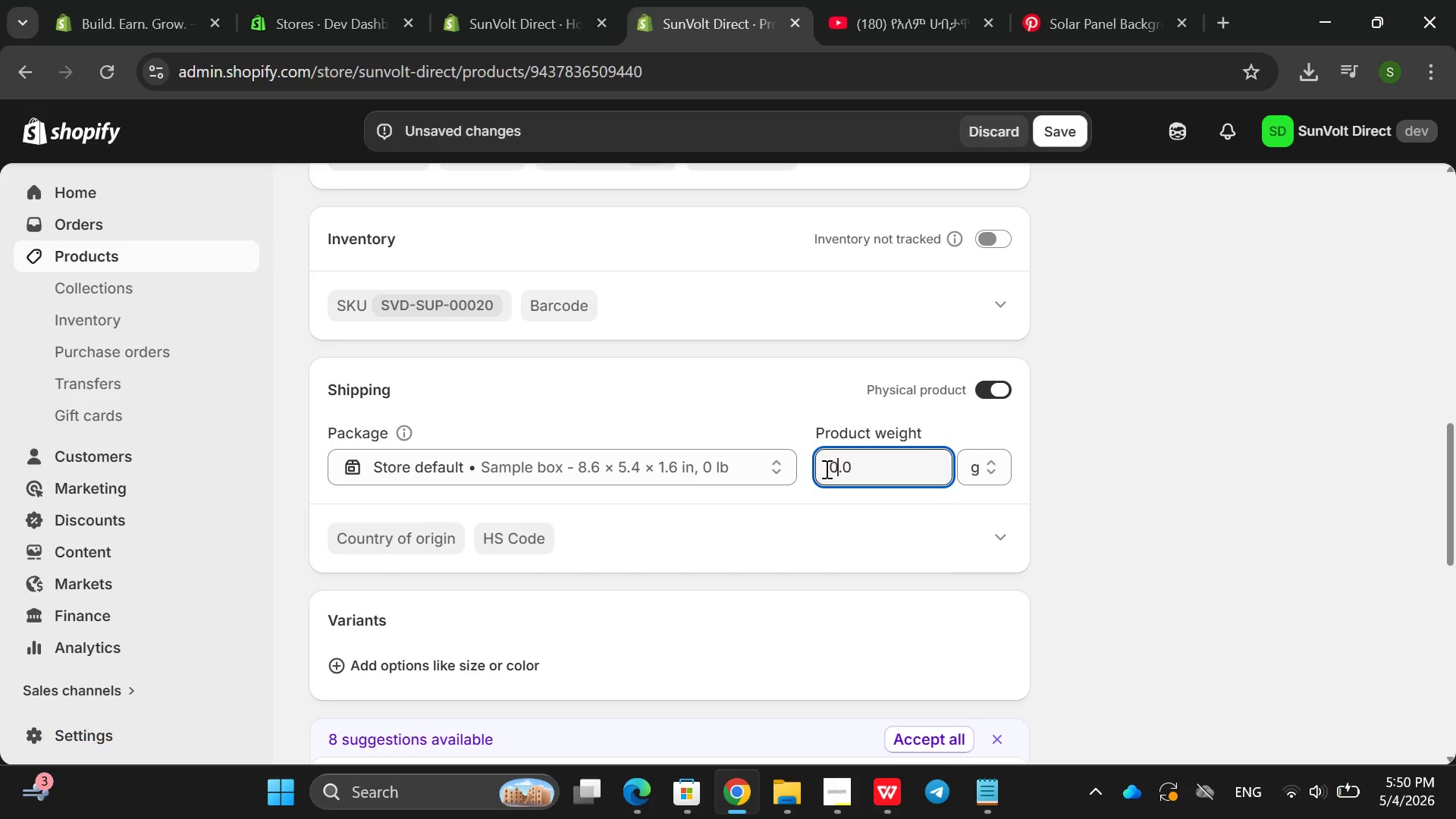 
key(ArrowRight)
 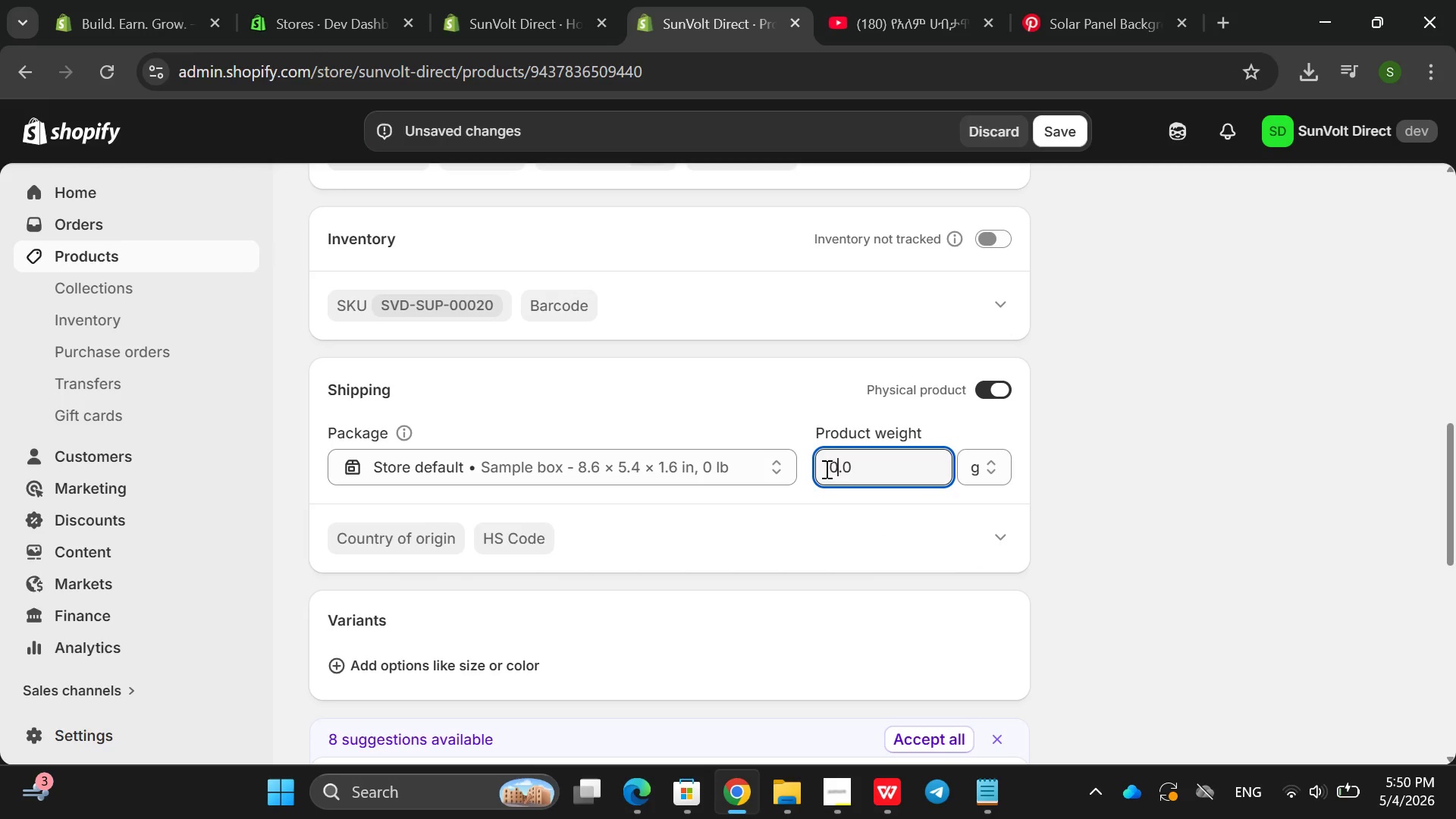 
key(Backspace)
type(800)
 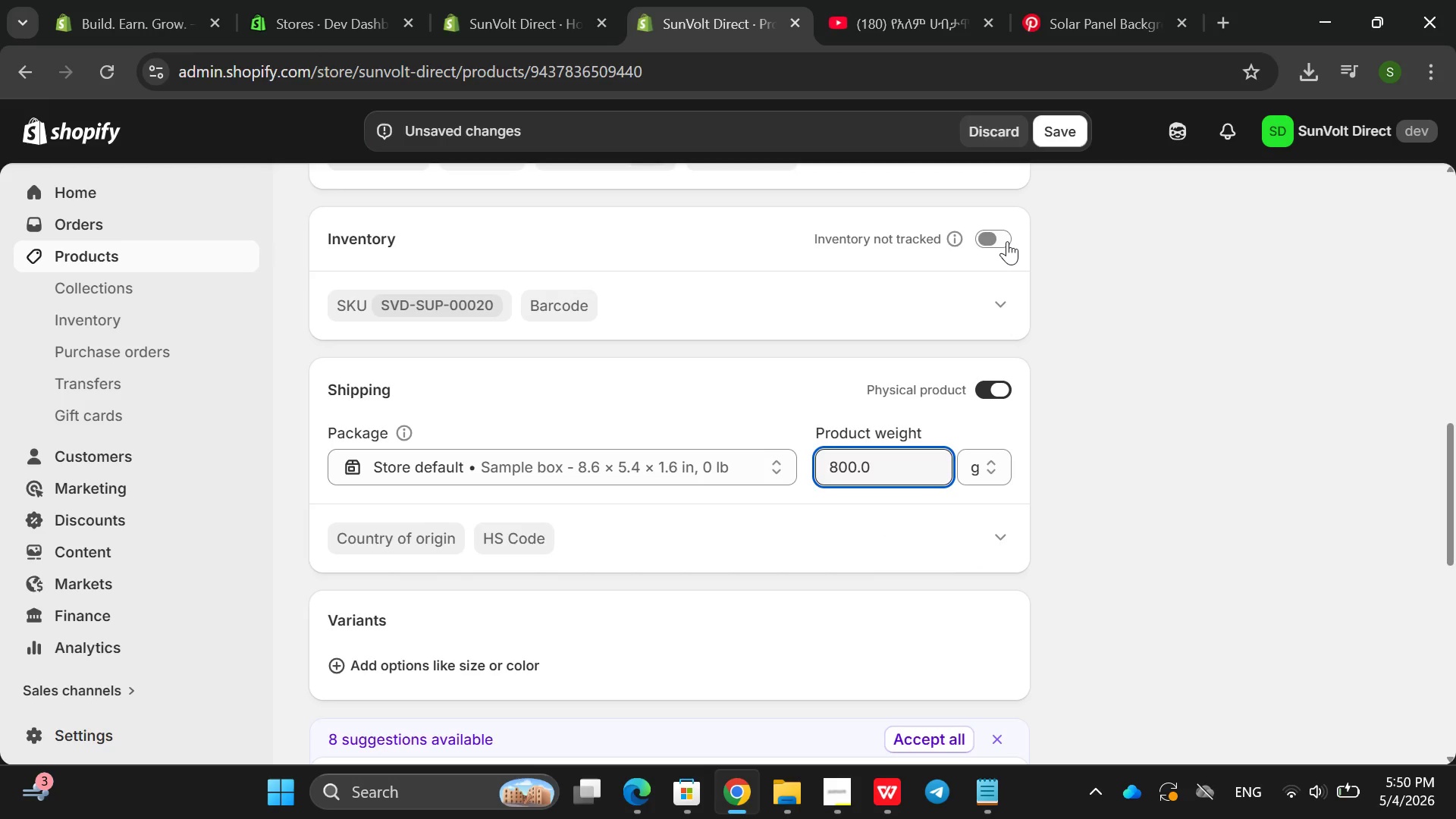 
left_click([1007, 241])
 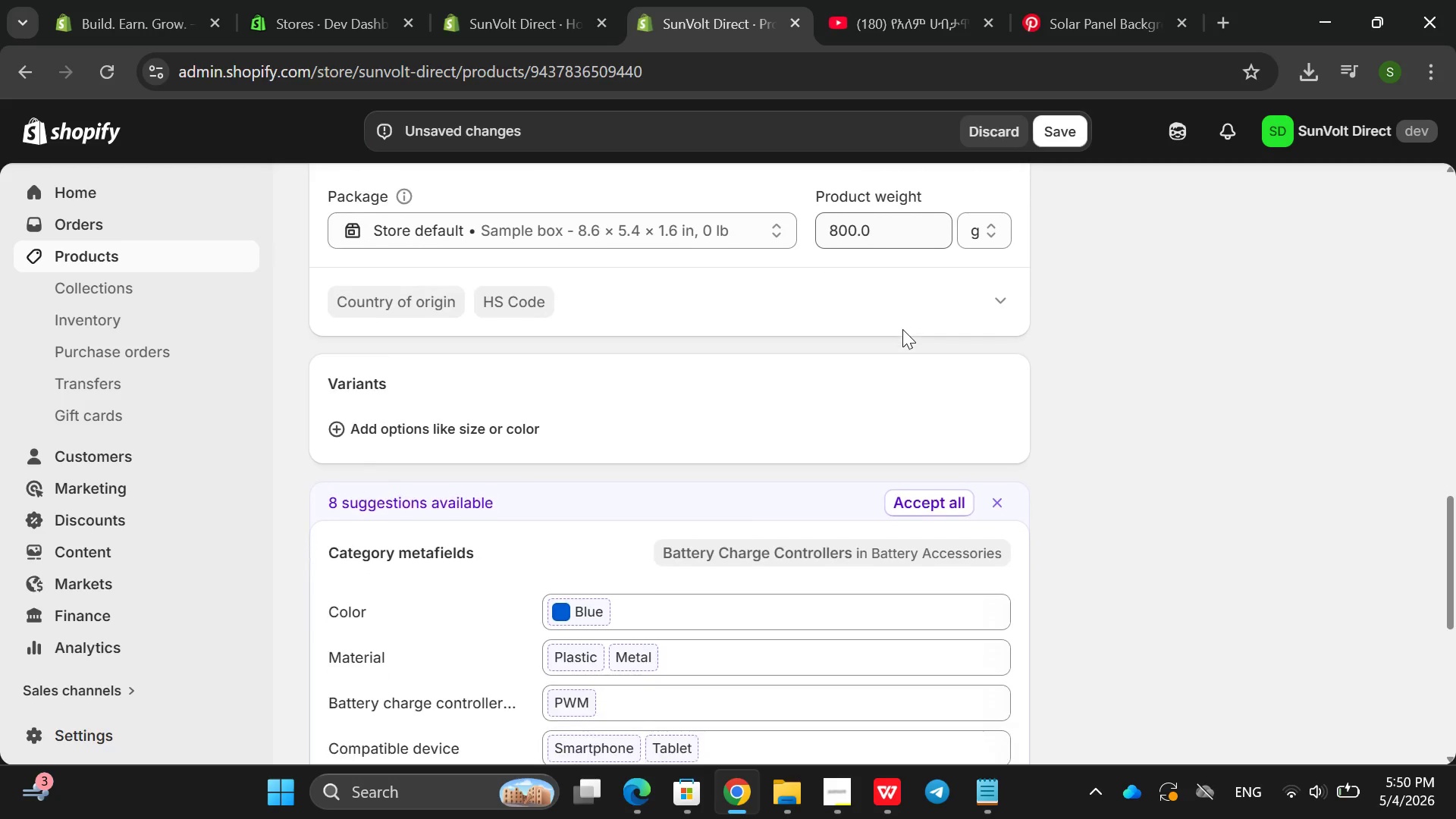 
wait(6.98)
 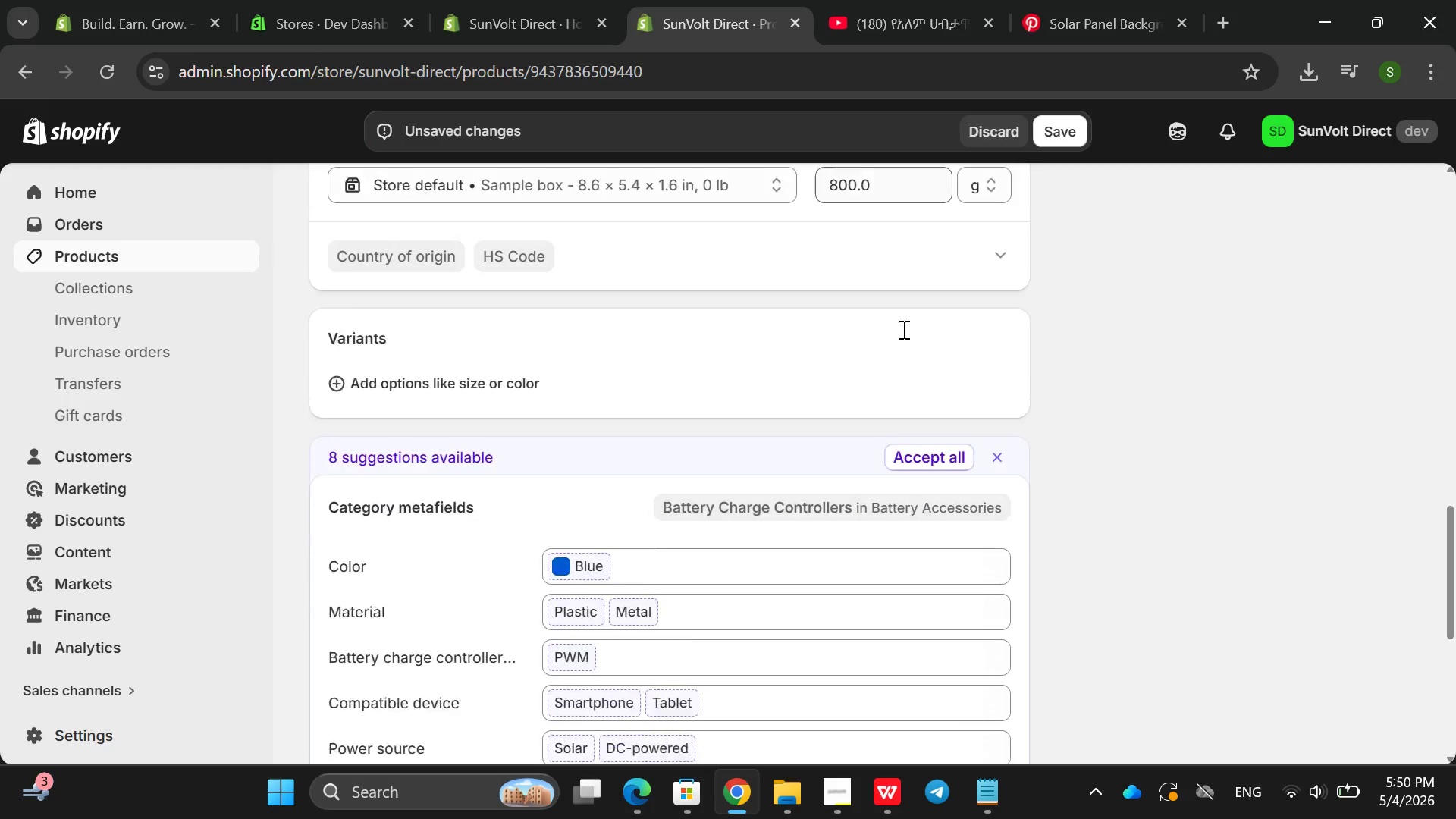 
left_click([940, 409])
 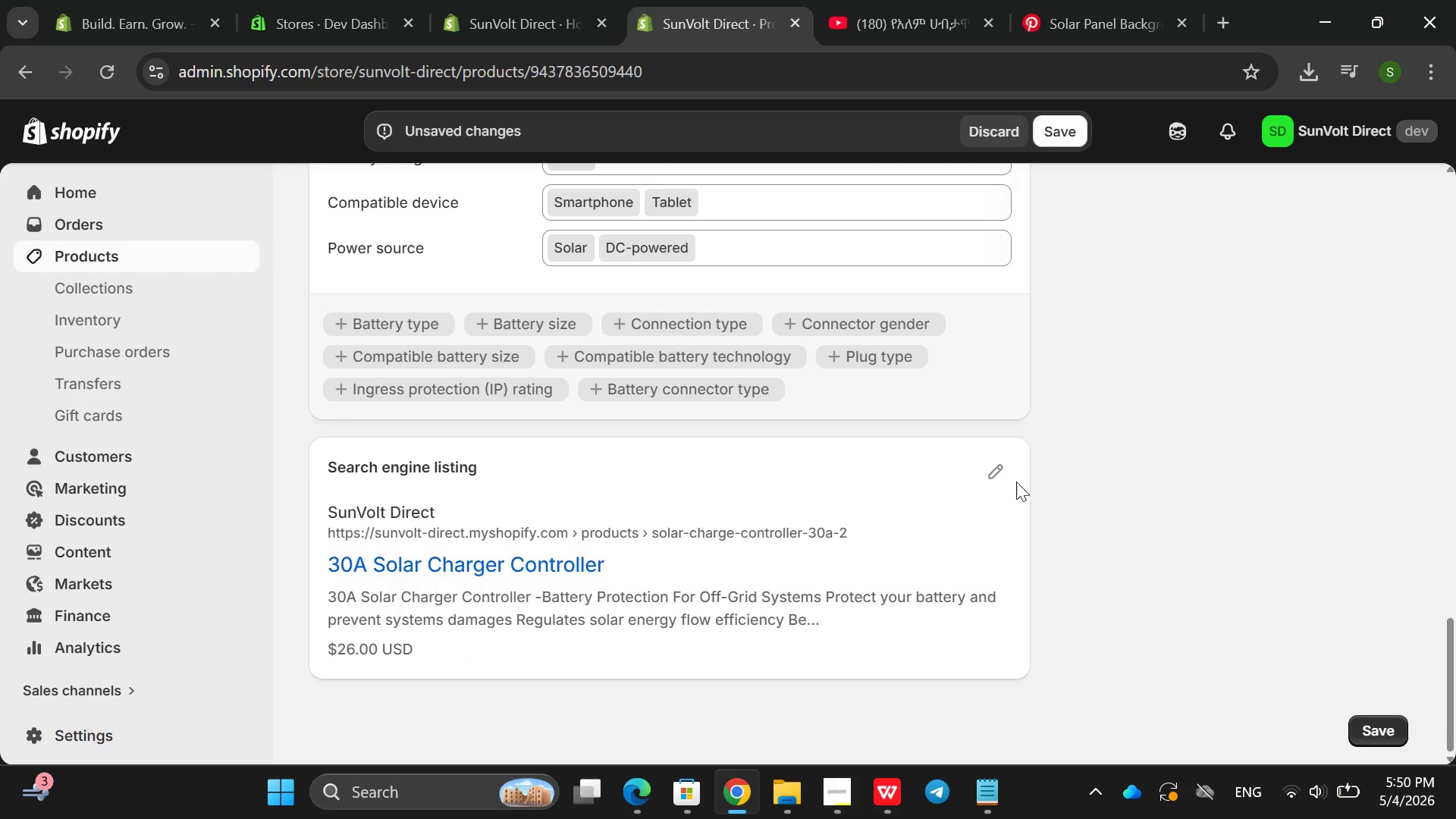 
left_click([1010, 478])
 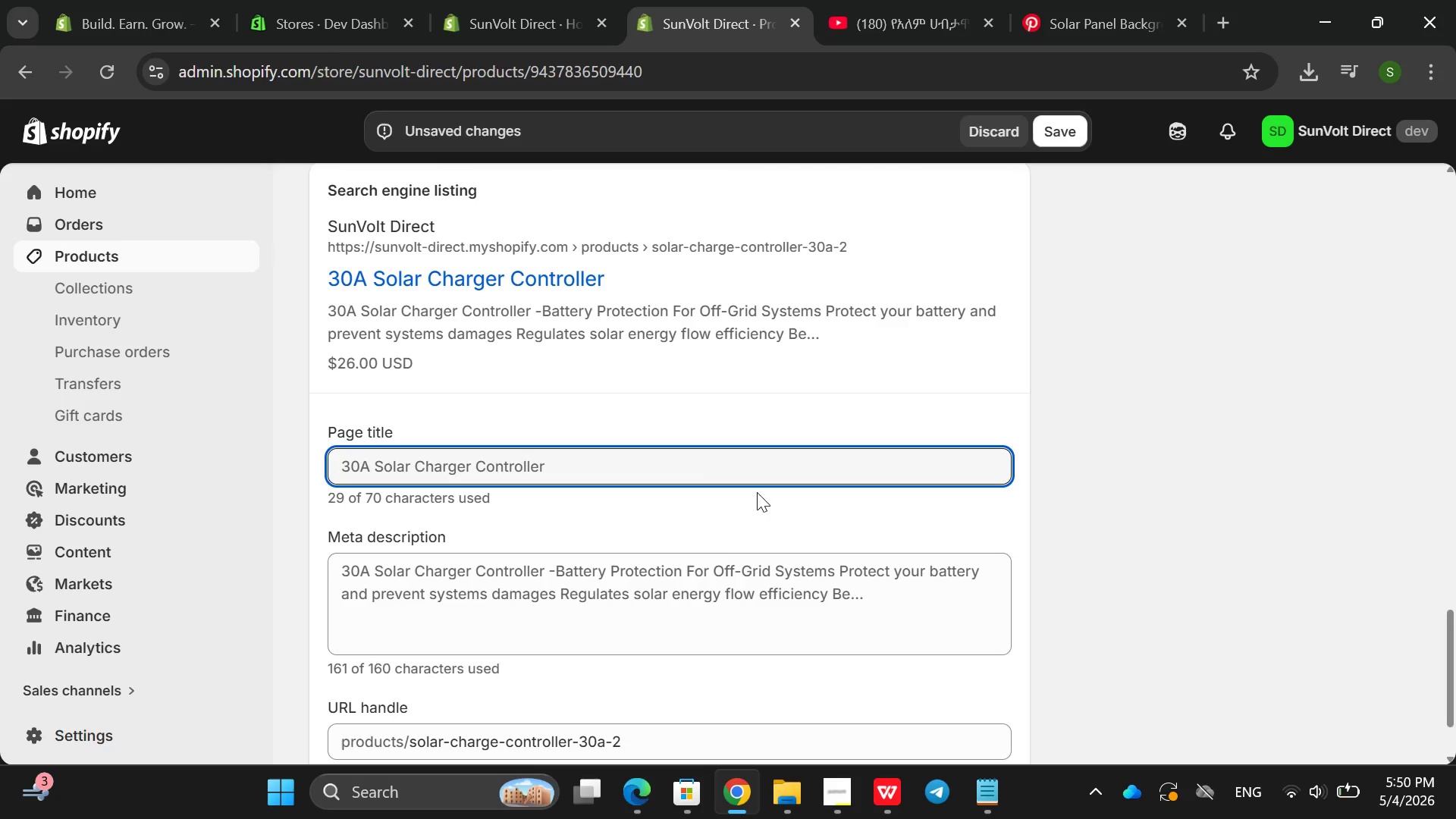 
left_click([677, 463])
 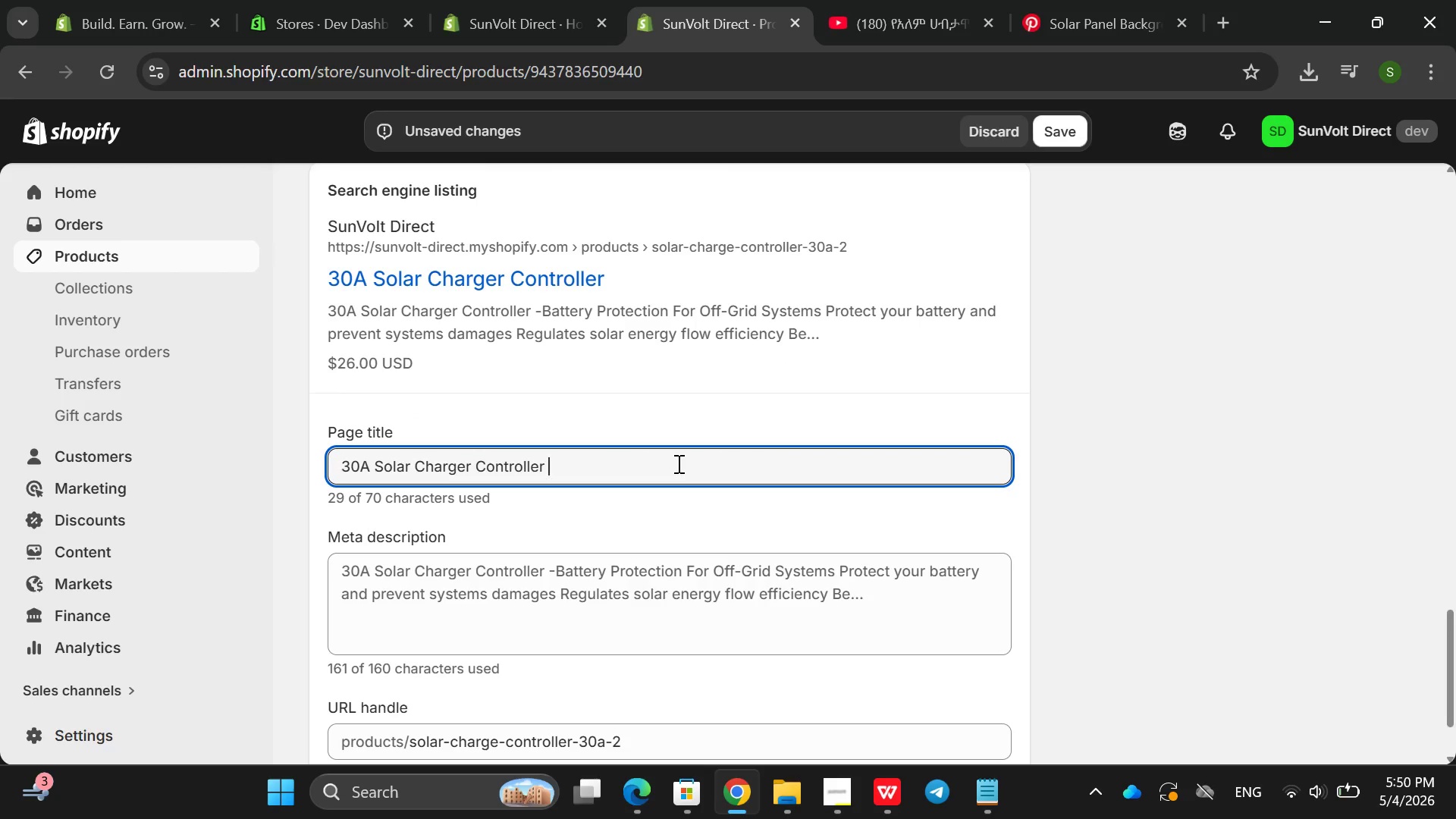 
left_click([677, 463])
 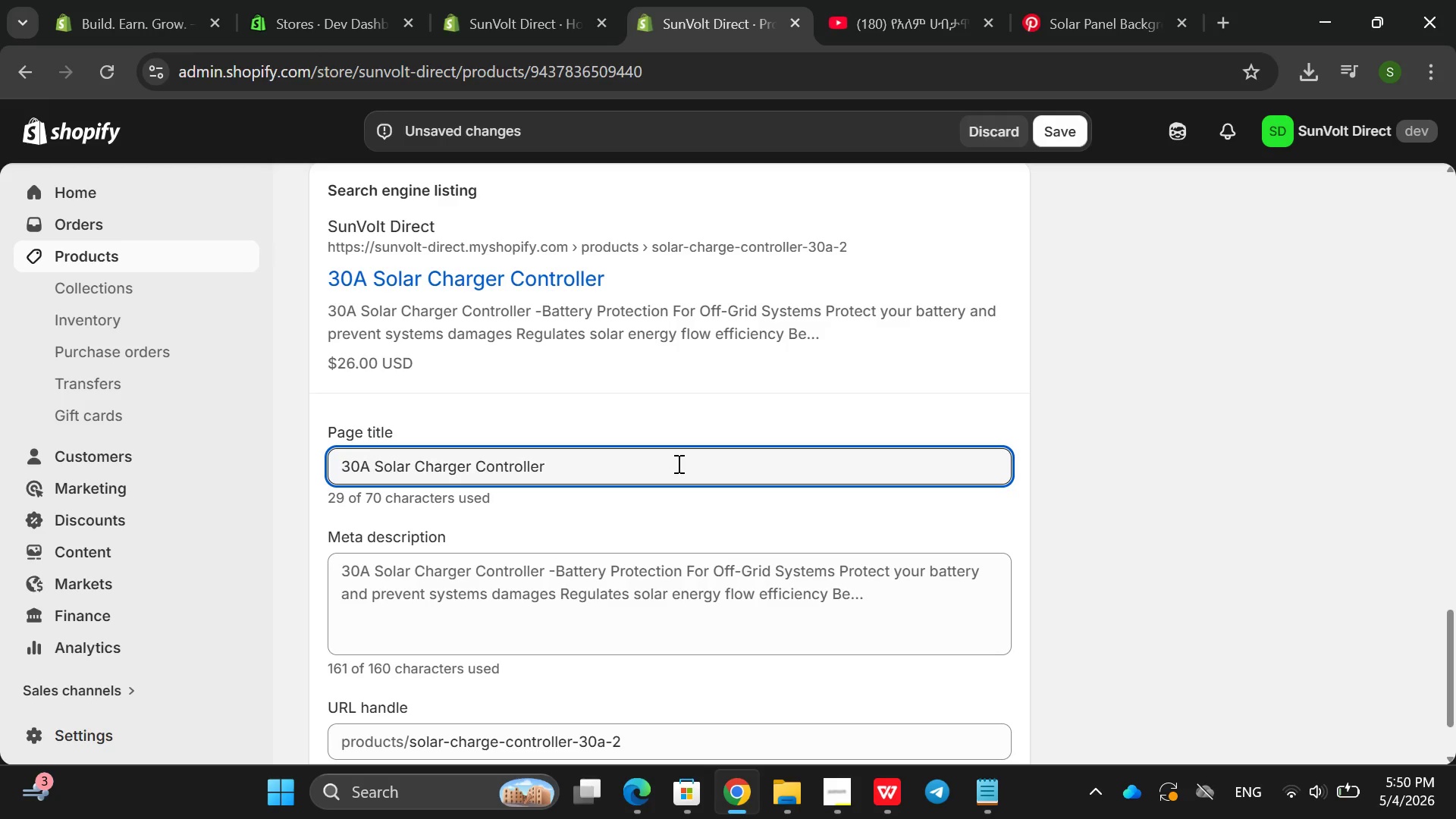 
key(Shift+ShiftRight)
 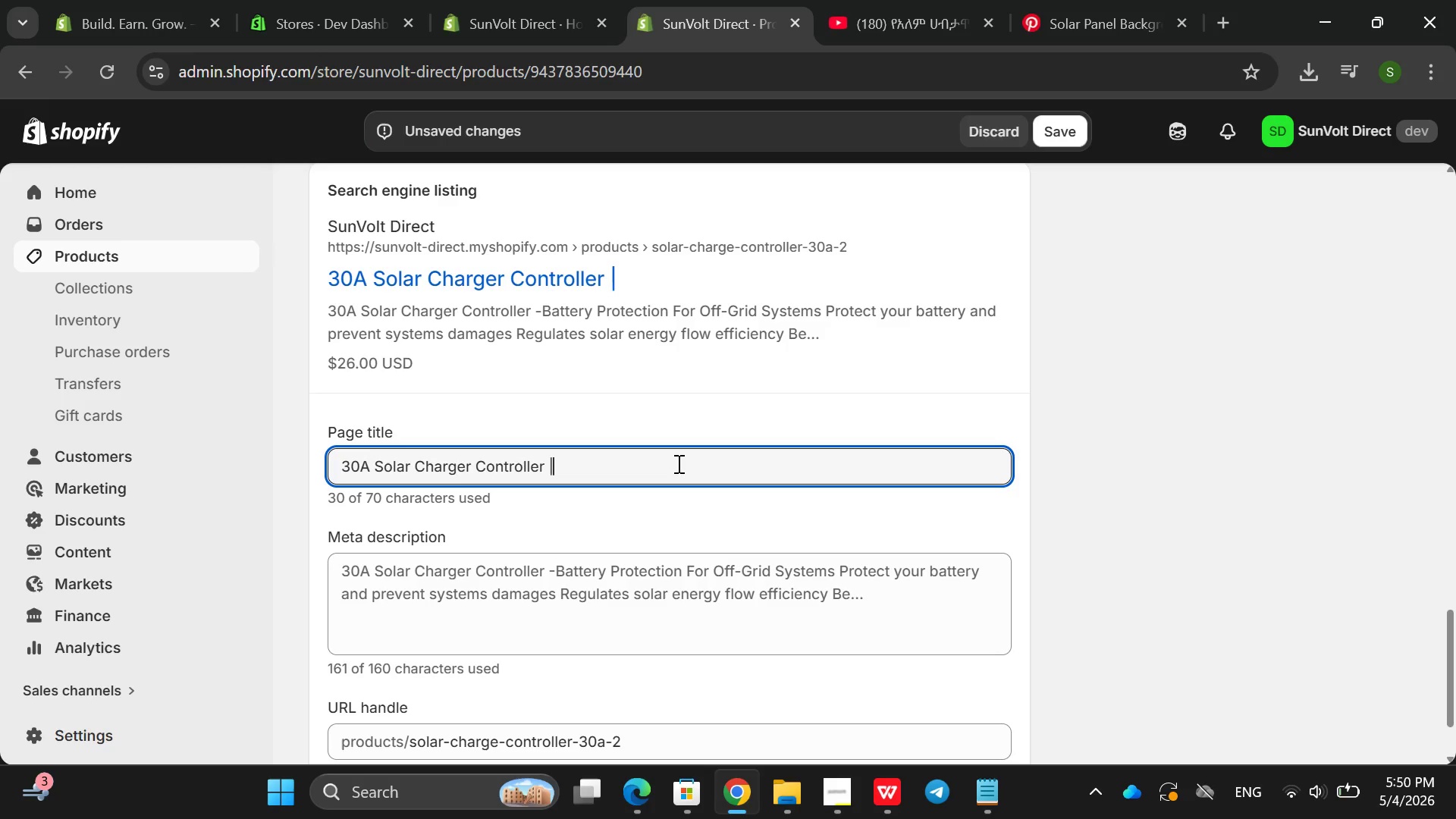 
key(Shift+Backslash)
 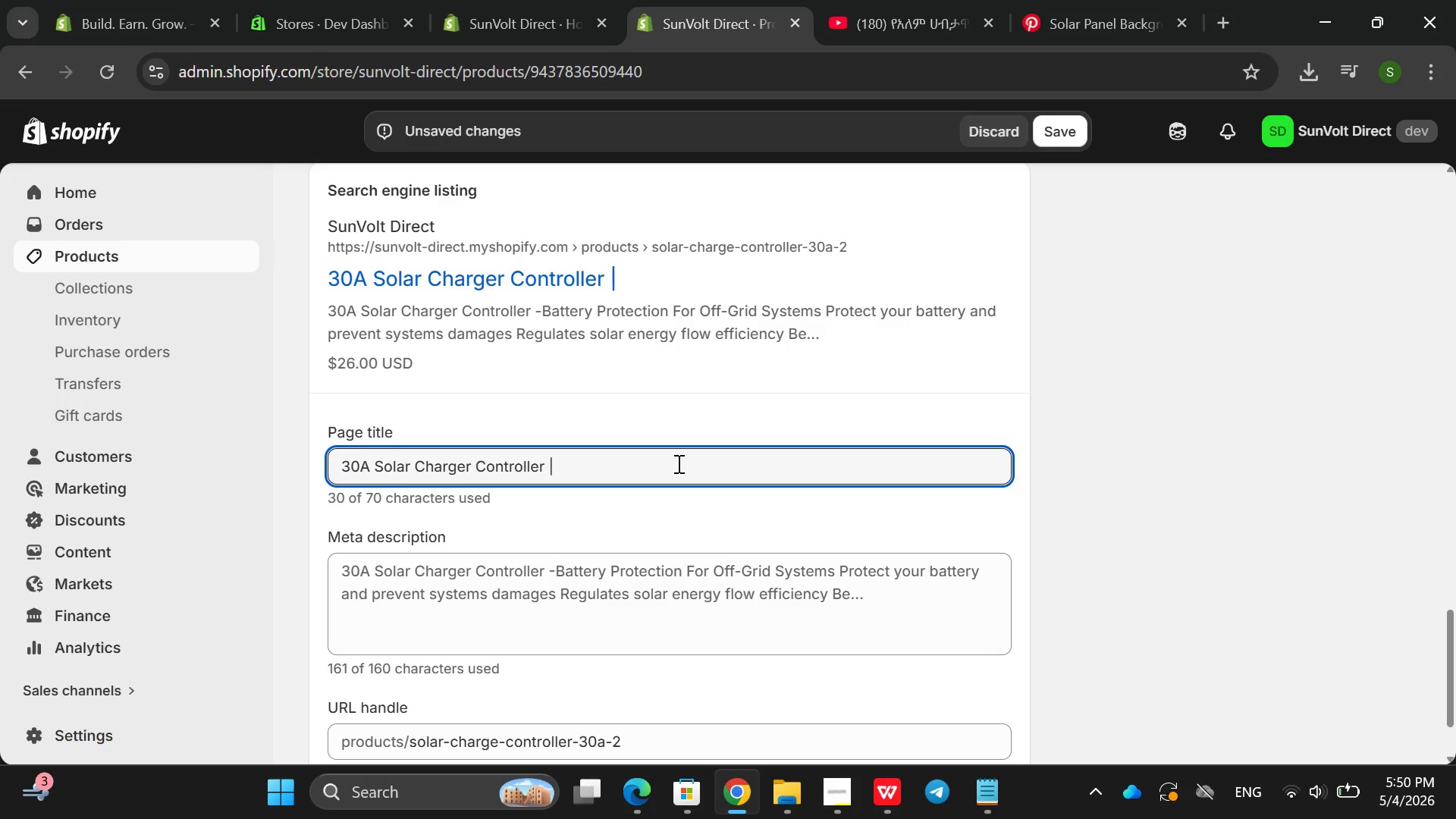 
key(Space)
 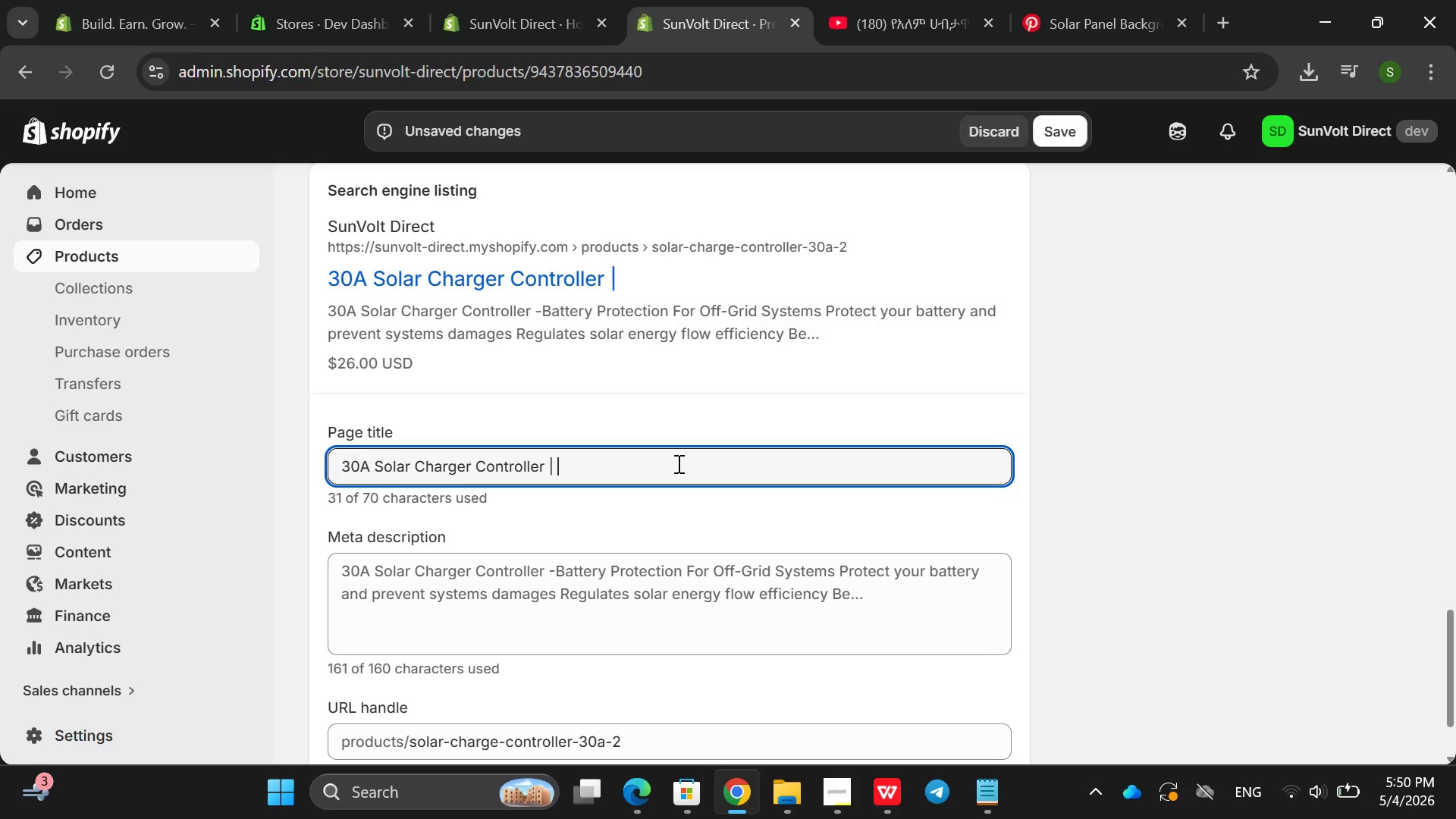 
key(ArrowUp)
 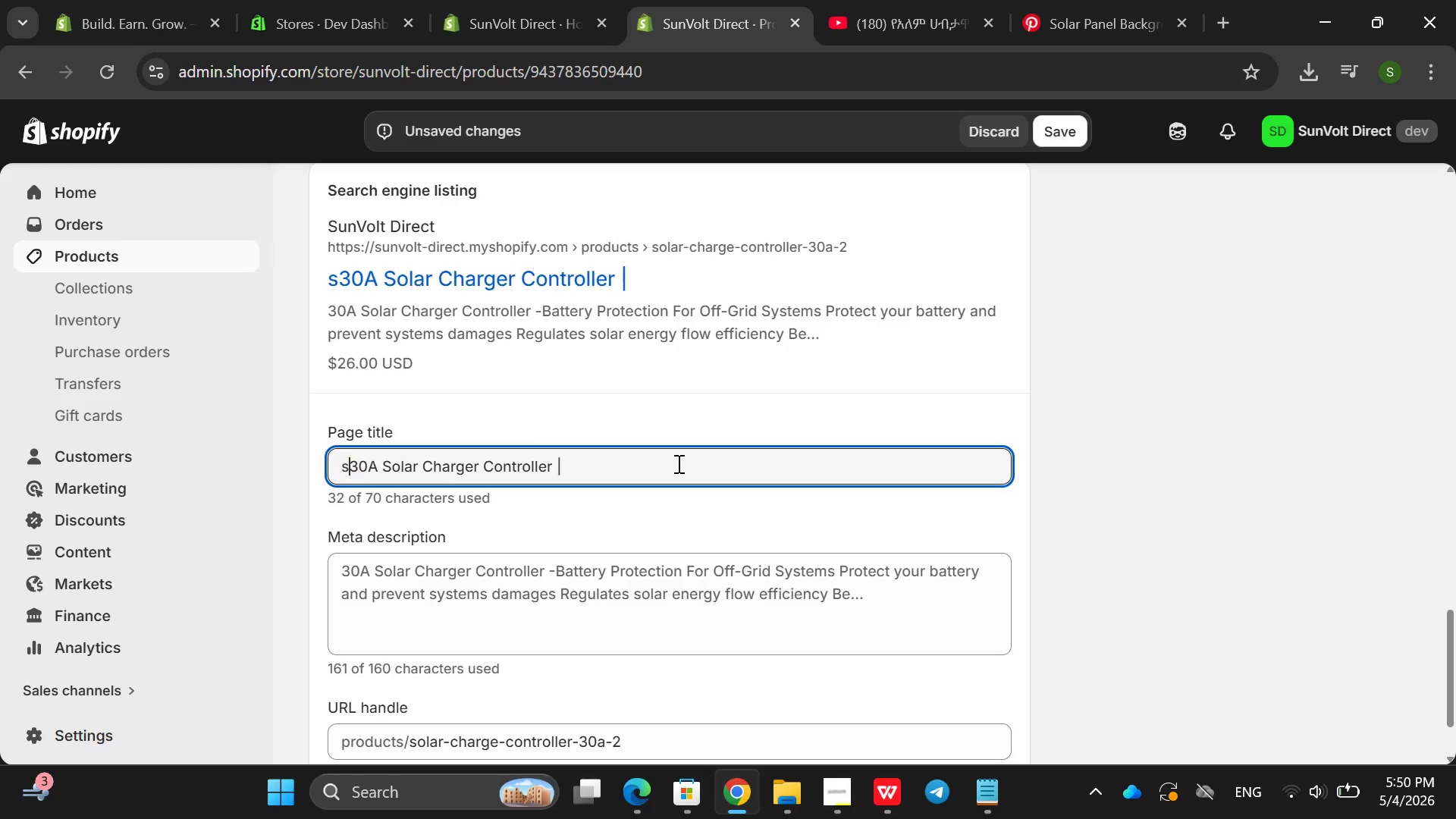 
type(sih)
key(Backspace)
key(Backspace)
key(Backspace)
 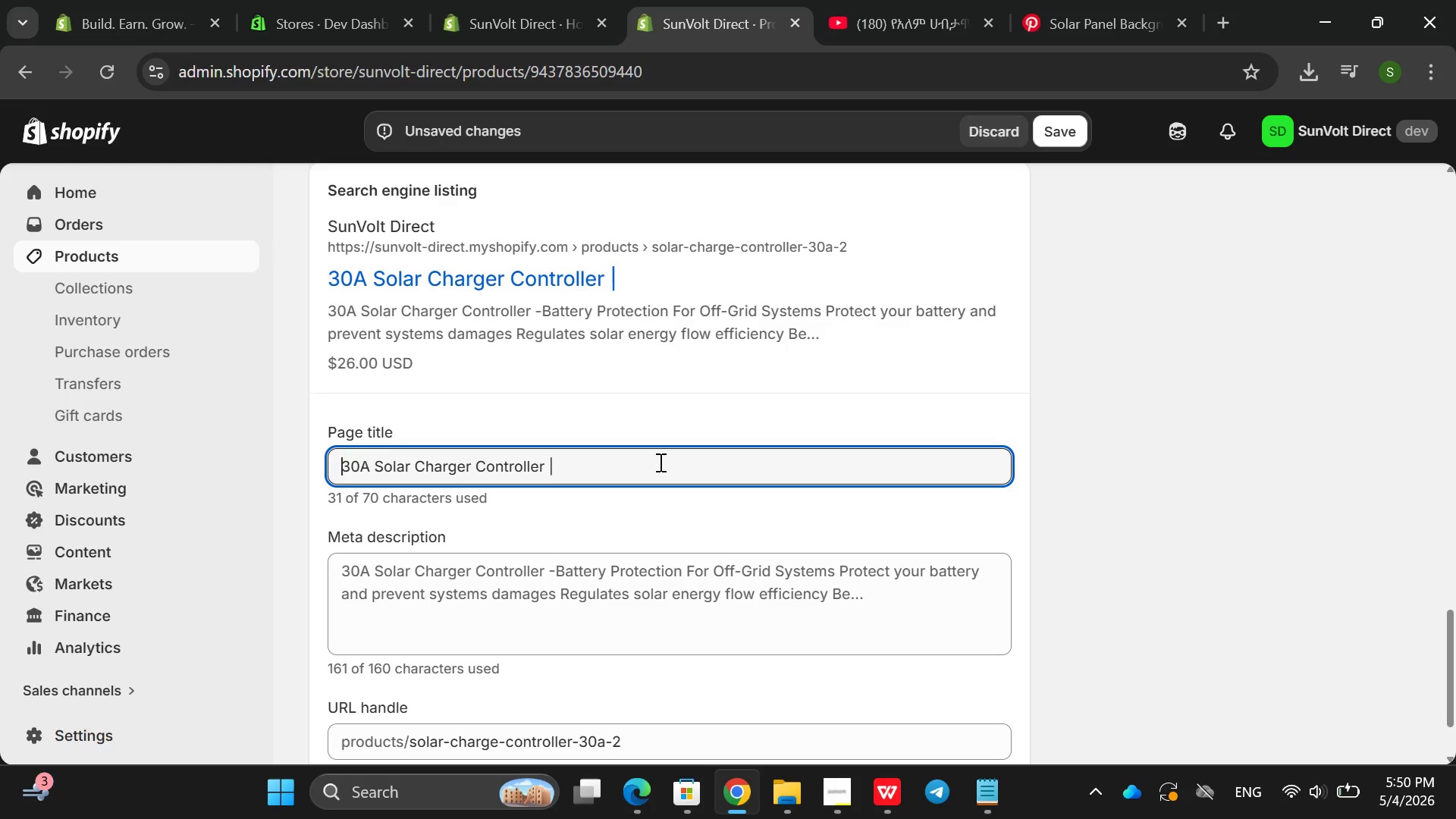 
left_click([659, 462])
 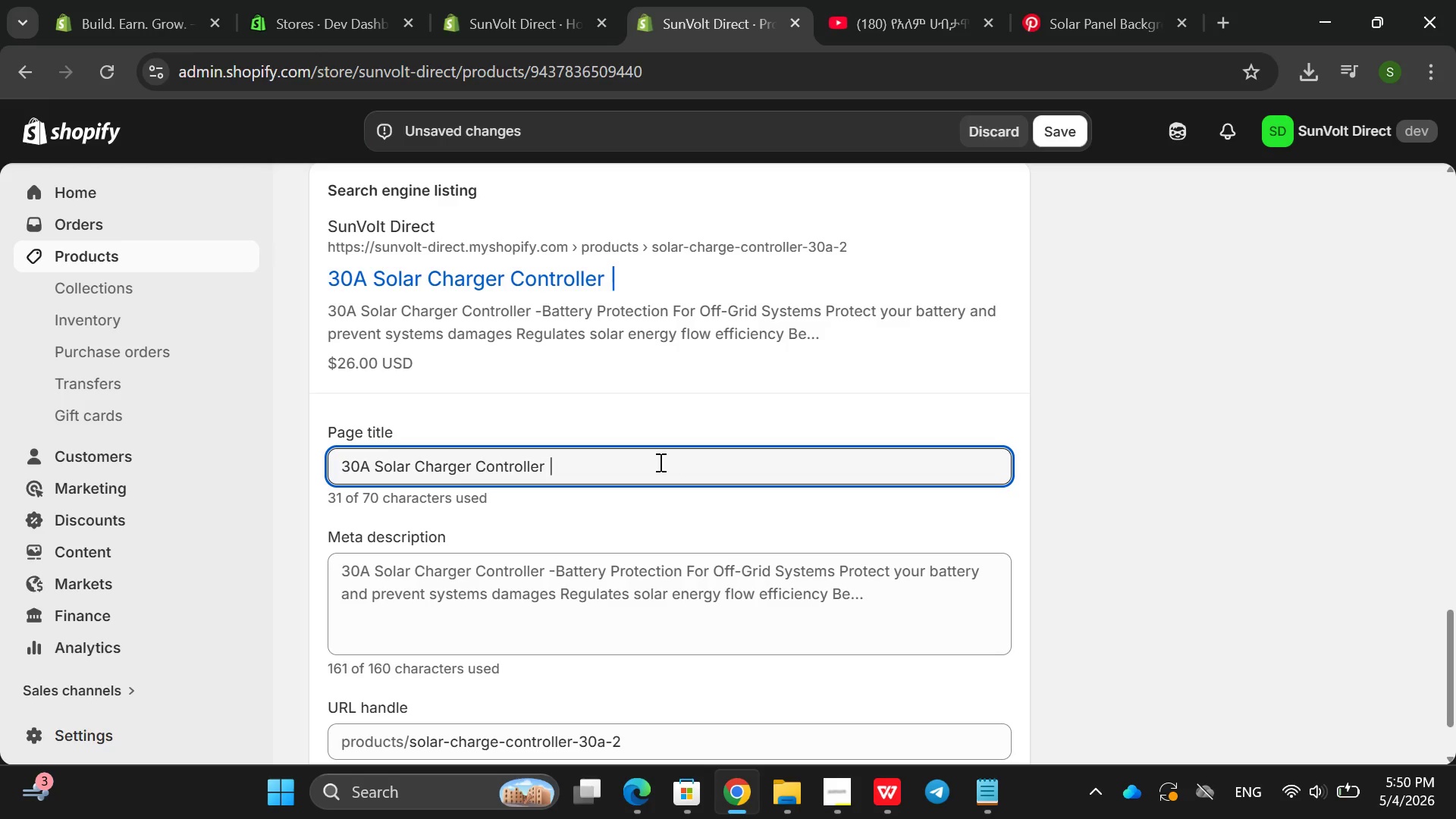 
type(SunVolt )
 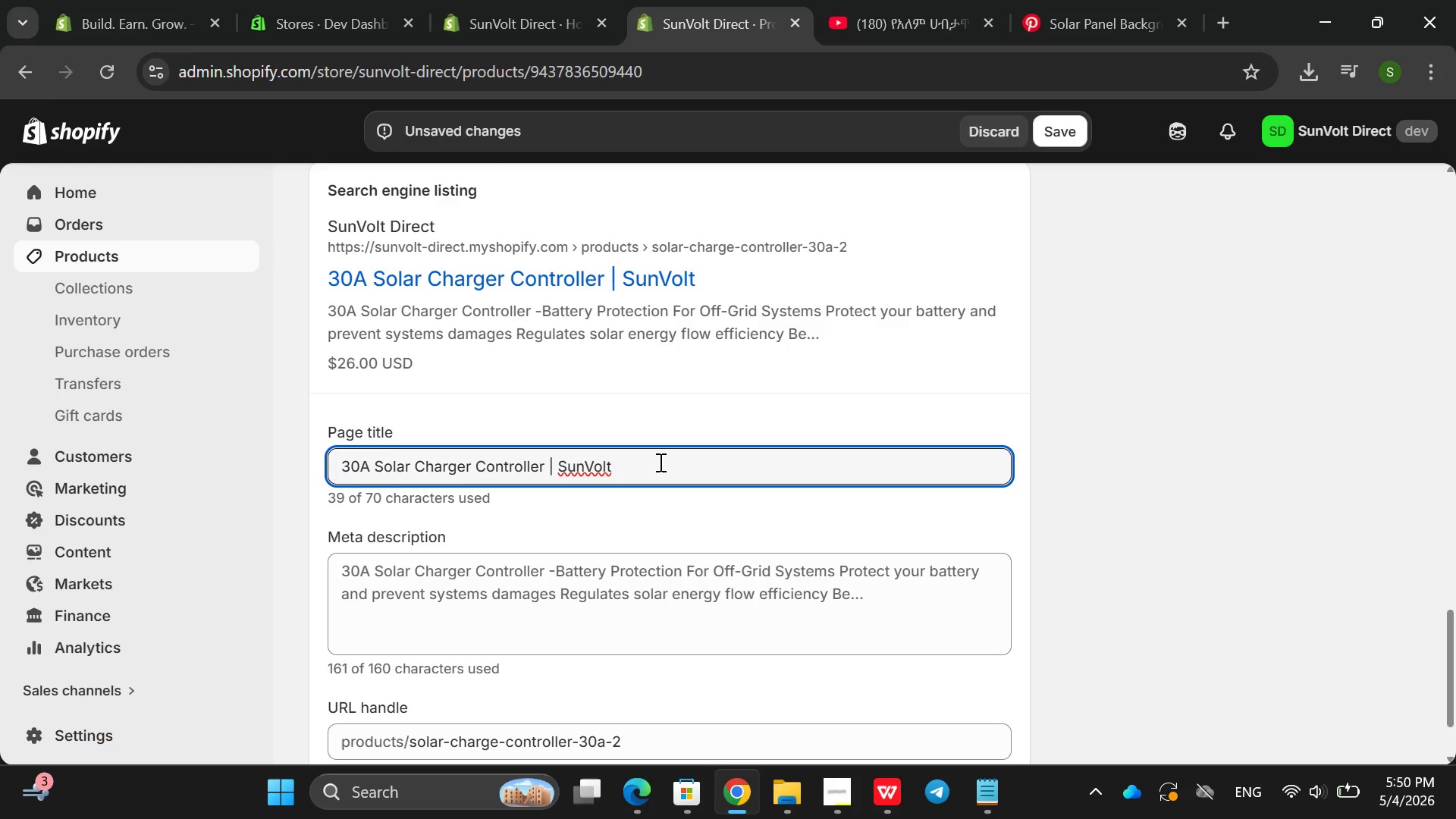 
hold_key(key=ShiftRight, duration=0.41)
 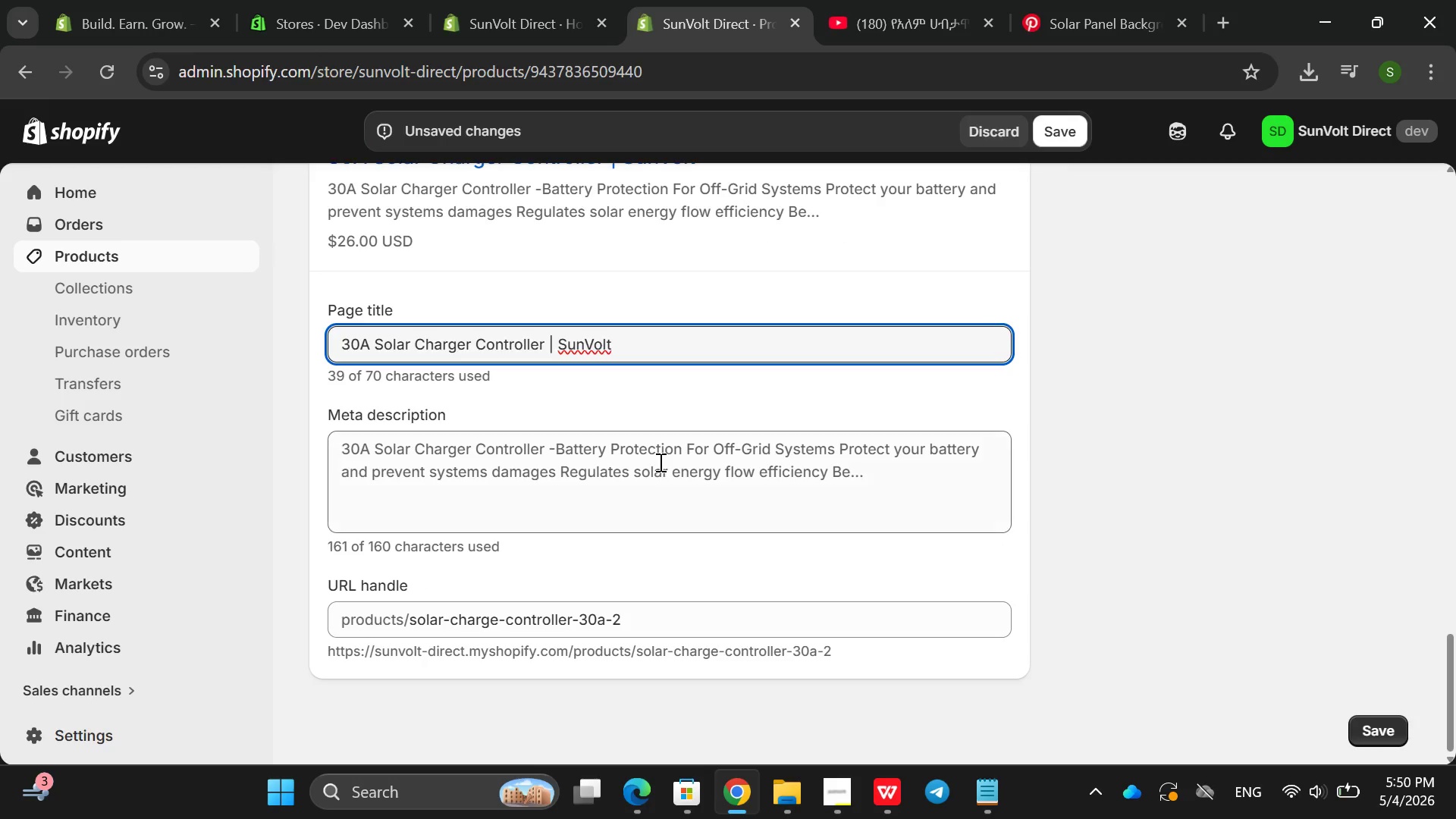 
double_click([547, 453])
 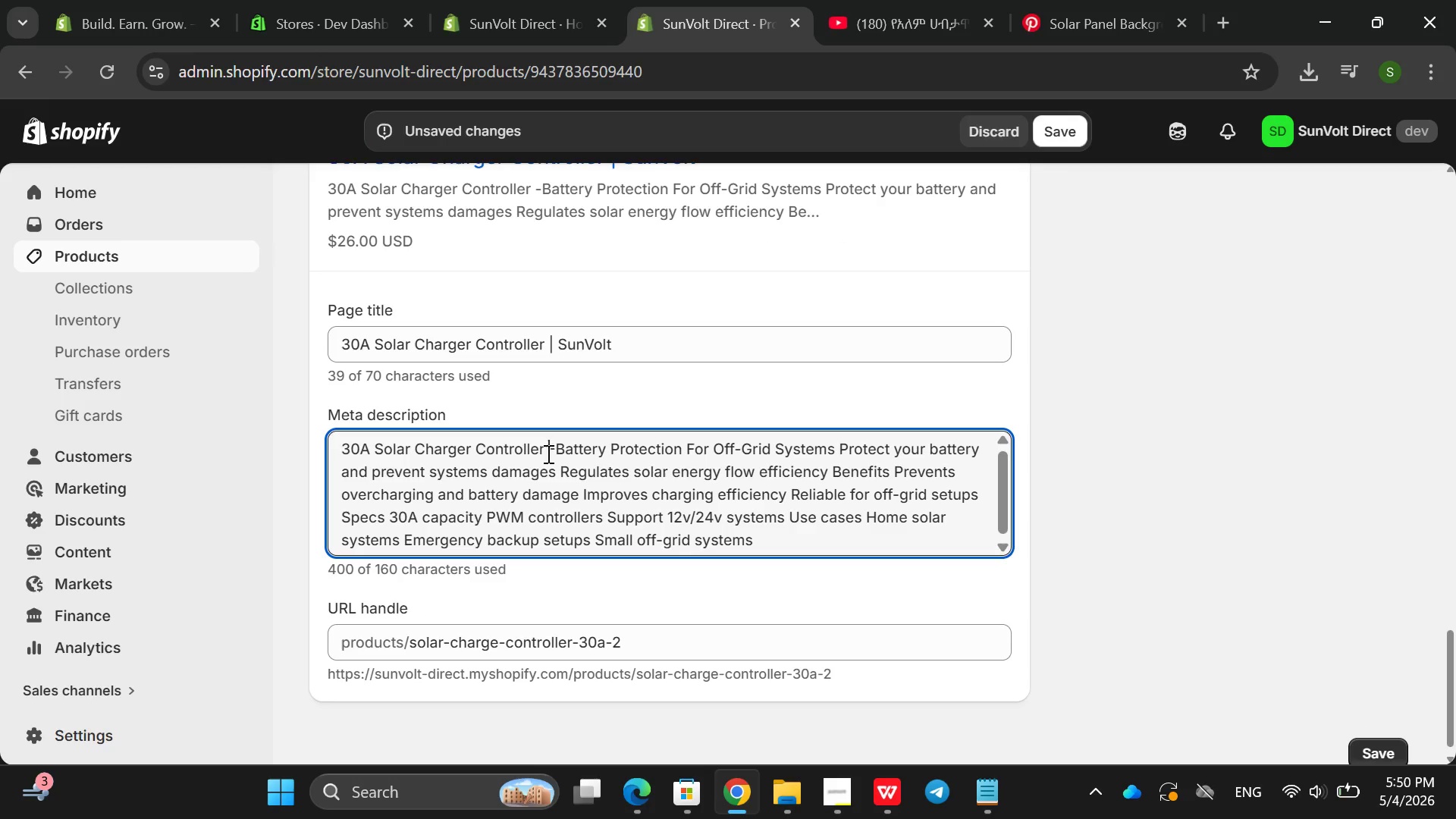 
double_click([547, 453])
 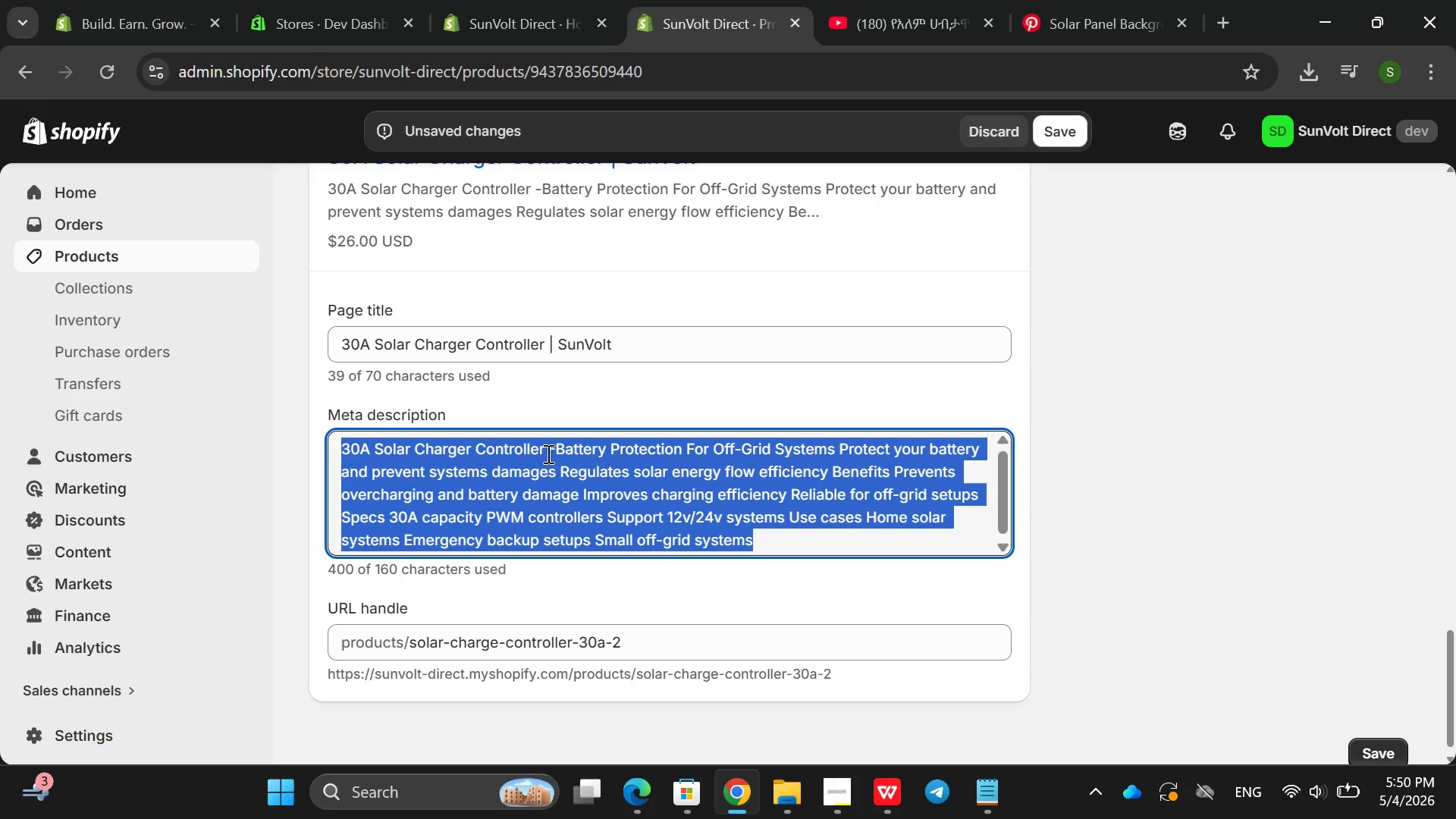 
triple_click([547, 453])
 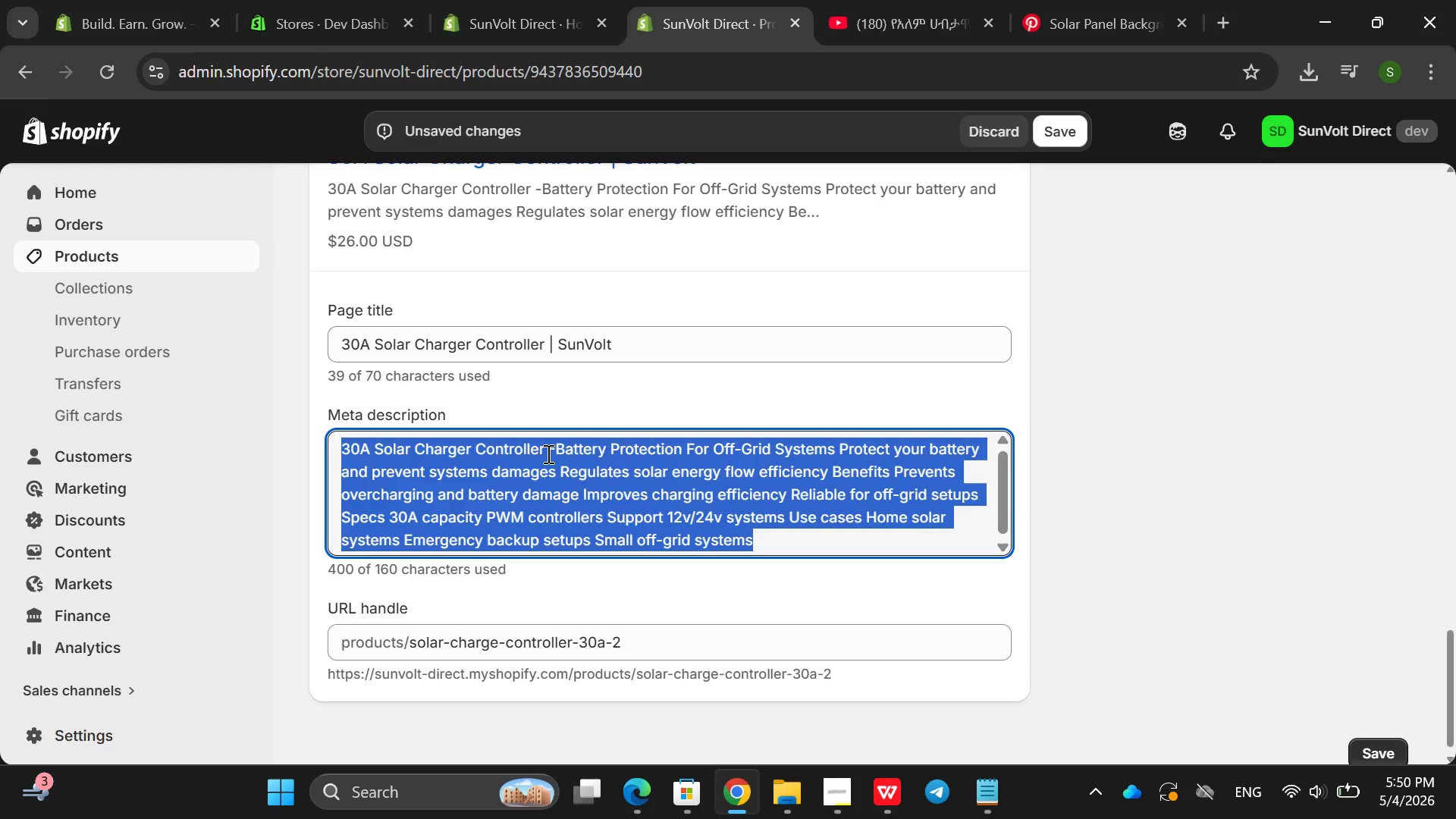 
triple_click([547, 453])
 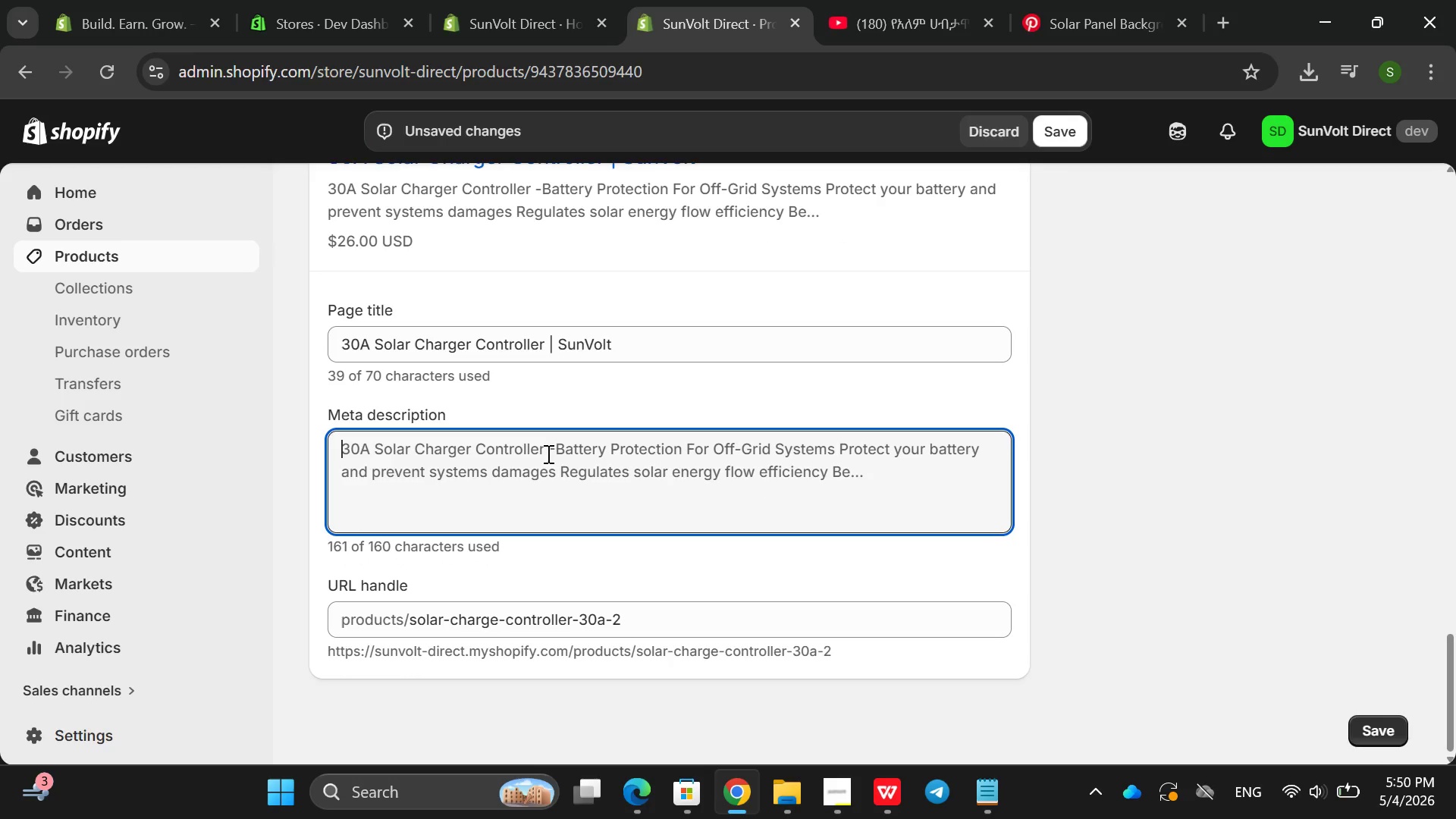 
key(Backspace)
type(Relaianble )
key(Backspace)
key(Backspace)
key(Backspace)
key(Backspace)
key(Backspace)
key(Backspace)
key(Backspace)
key(Backspace)
type(iable 30A soalr )
key(Backspace)
key(Backspace)
key(Backspace)
key(Backspace)
type(lar chatge )
key(Backspace)
key(Backspace)
key(Backspace)
key(Backspace)
key(Backspace)
type(r)
key(Backspace)
type(arf)
key(Backspace)
type(ge o)
key(Backspace)
type(cotn)
key(Backspace)
key(Backspace)
type(ntroller for bayyer)
key(Backspace)
key(Backspace)
key(Backspace)
key(Backspace)
key(Backspace)
type(attery safety ann d)
key(Backspace)
key(Backspace)
key(Backspace)
type(d efficinet )
key(Backspace)
key(Backspace)
key(Backspace)
key(Backspace)
key(Backspace)
key(Backspace)
type(cient off-gro)
key(Backspace)
type(id poer)
key(Backspace)
key(Backspace)
type(wer ssytem)
key(Backspace)
key(Backspace)
key(Backspace)
key(Backspace)
key(Backspace)
type(ystems)
 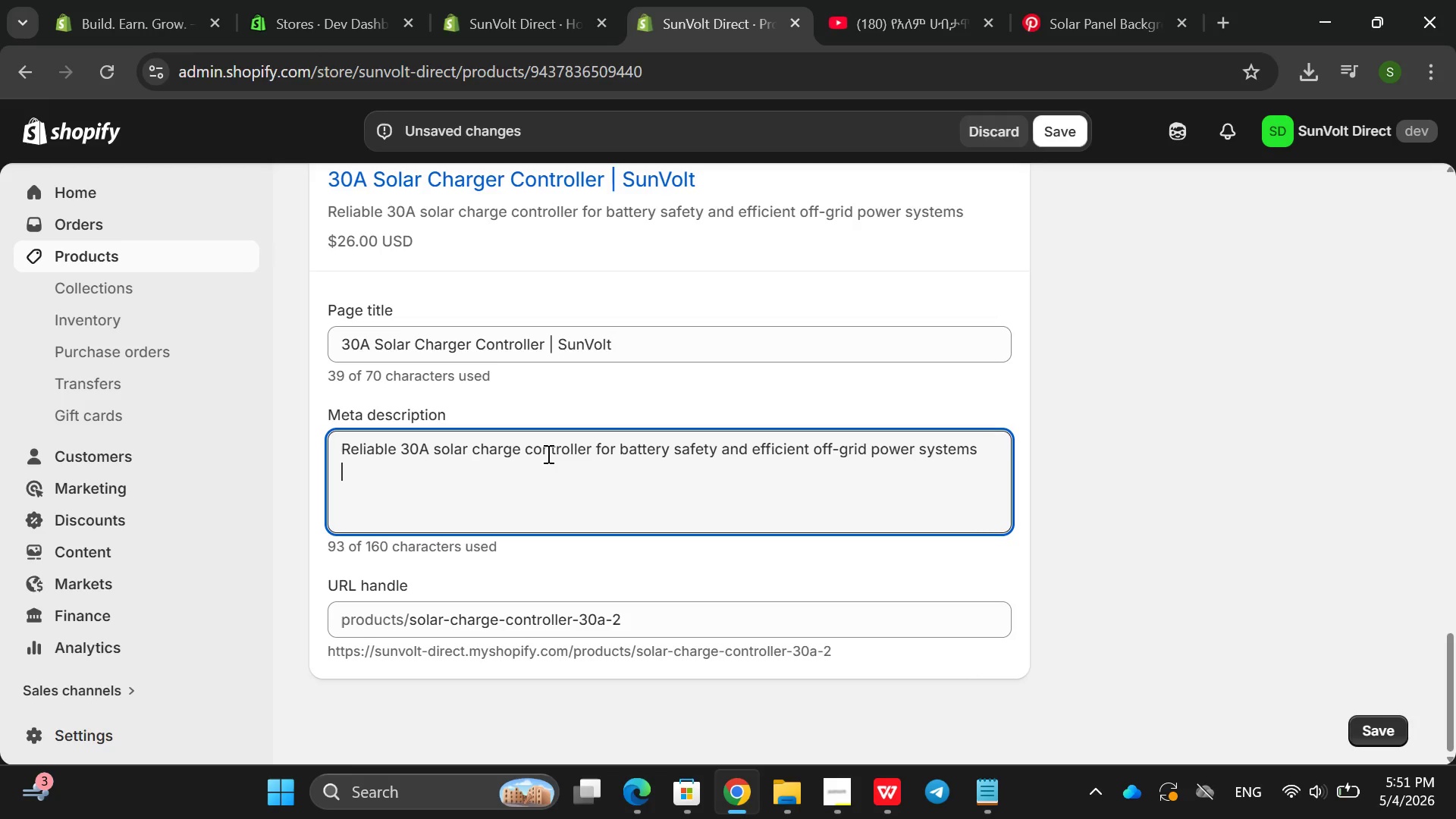 
 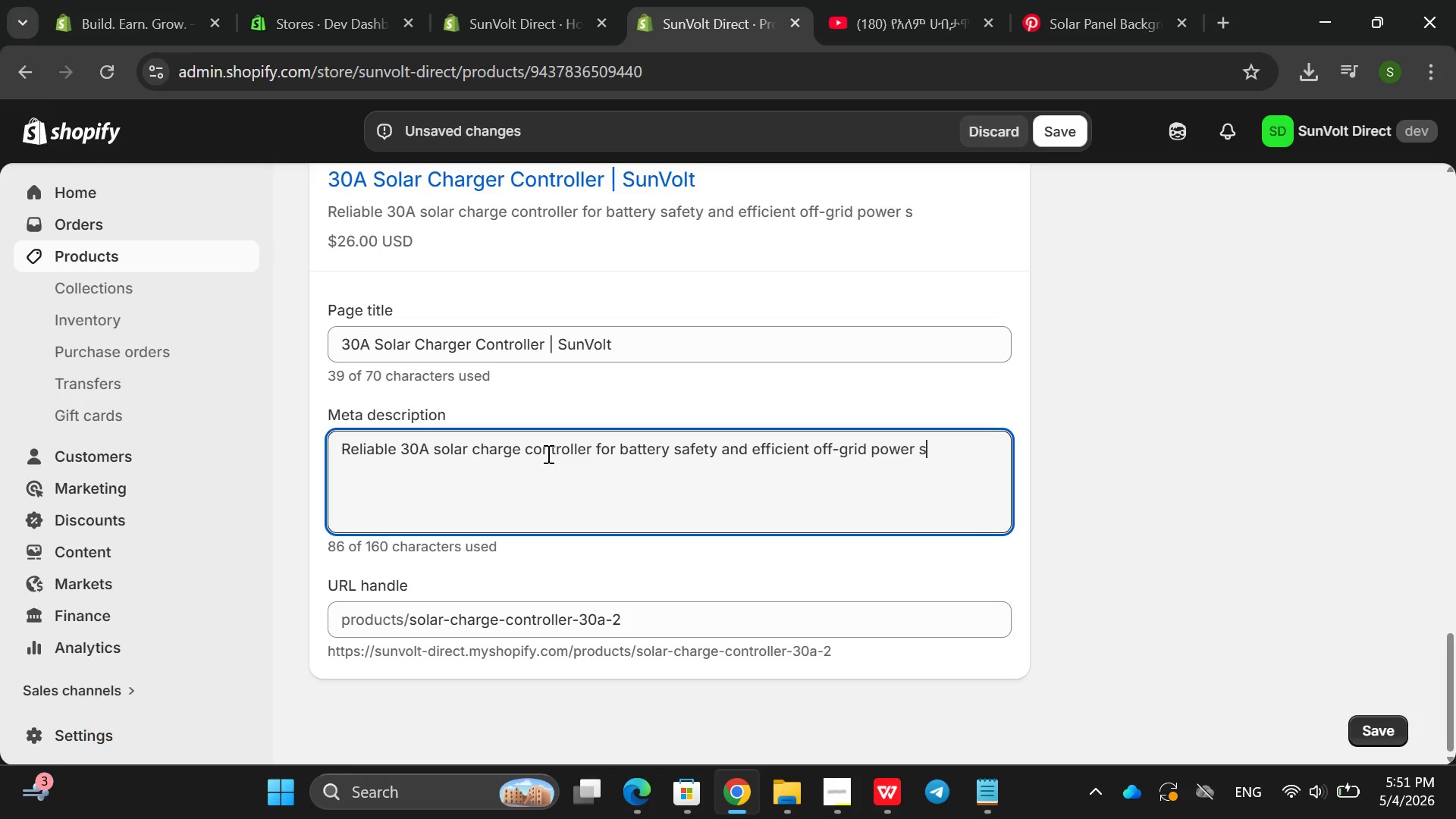 
key(Enter)
 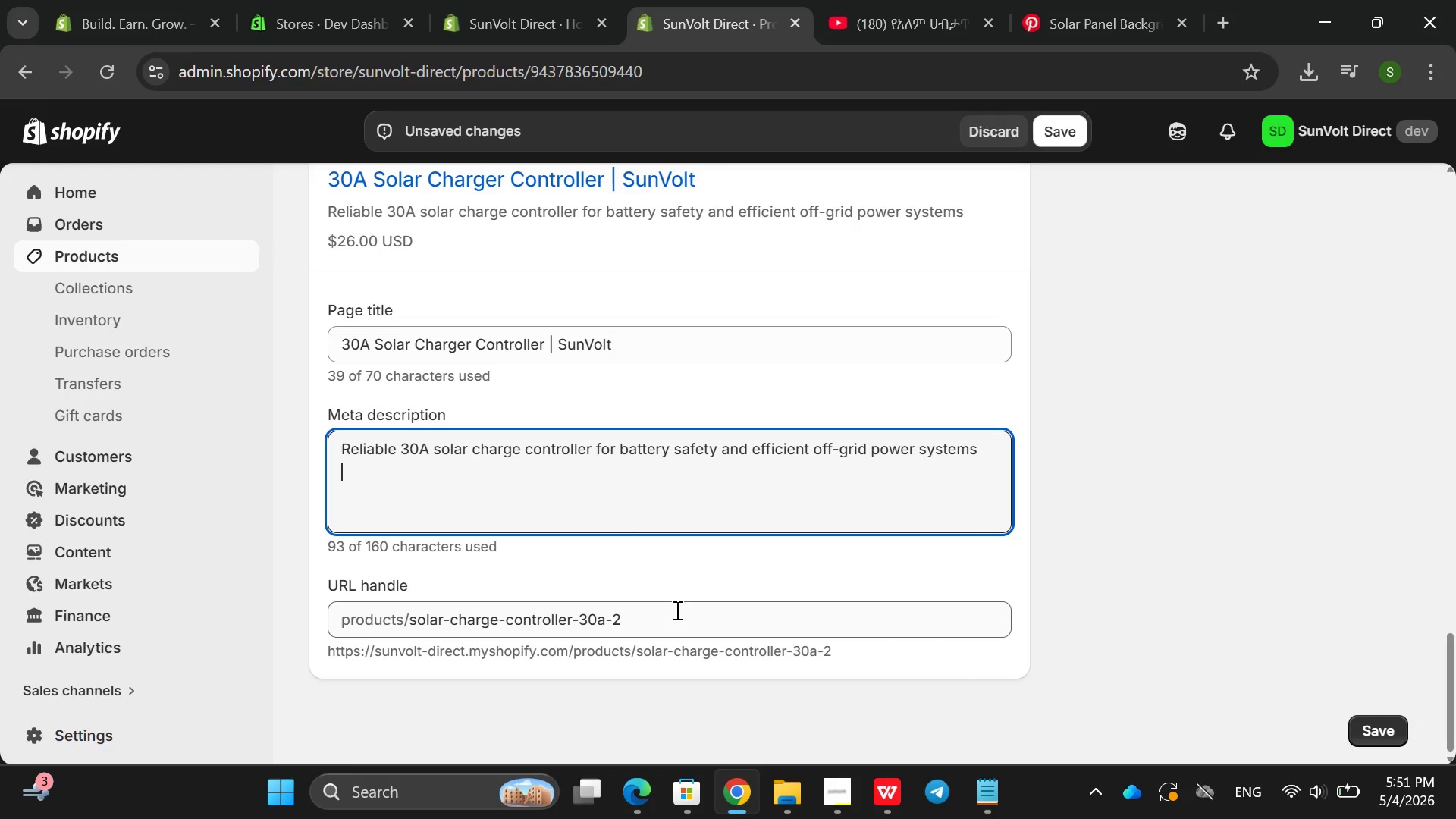 
left_click([662, 617])
 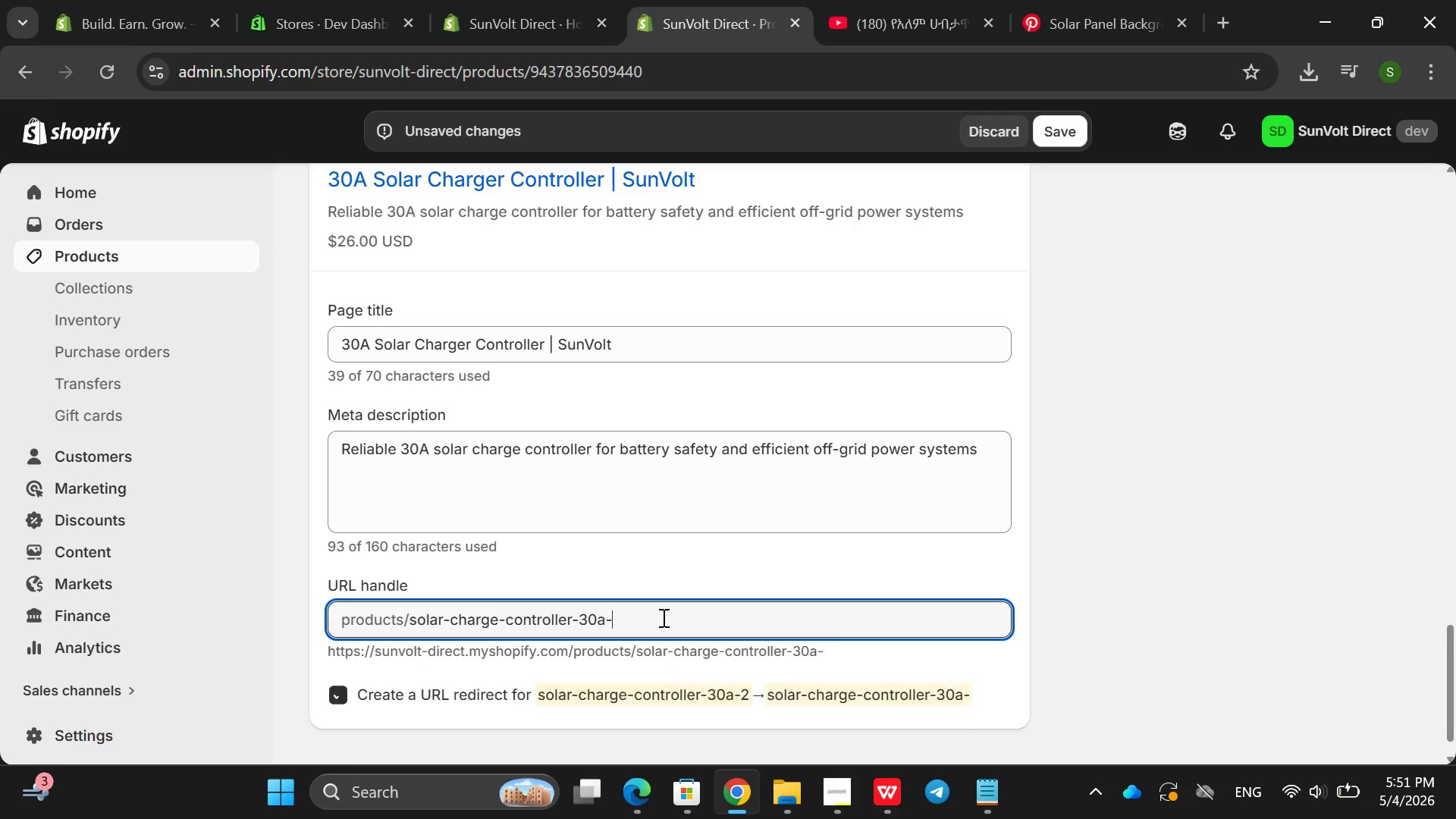 
key(Backspace)
 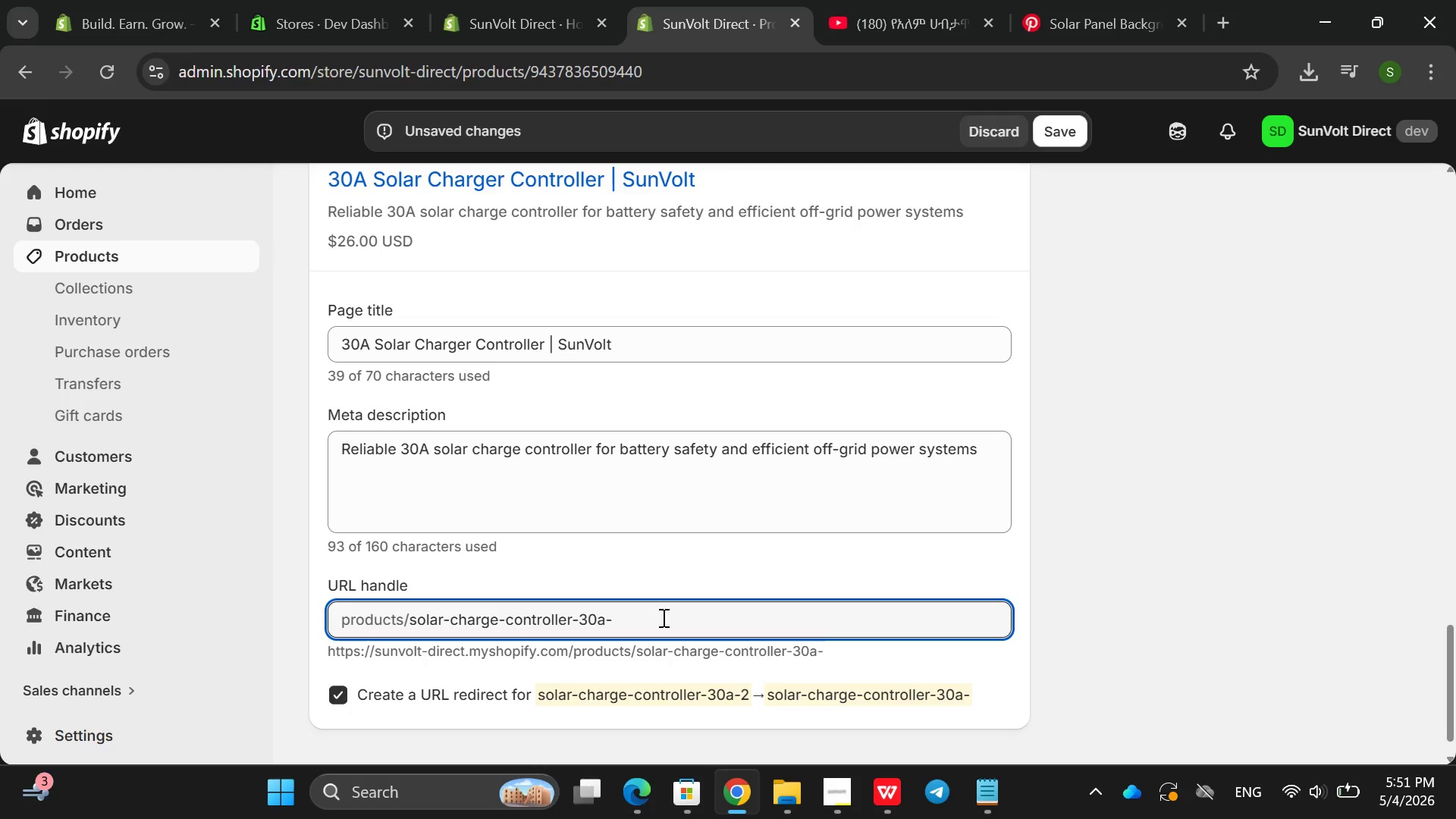 
key(Backspace)
 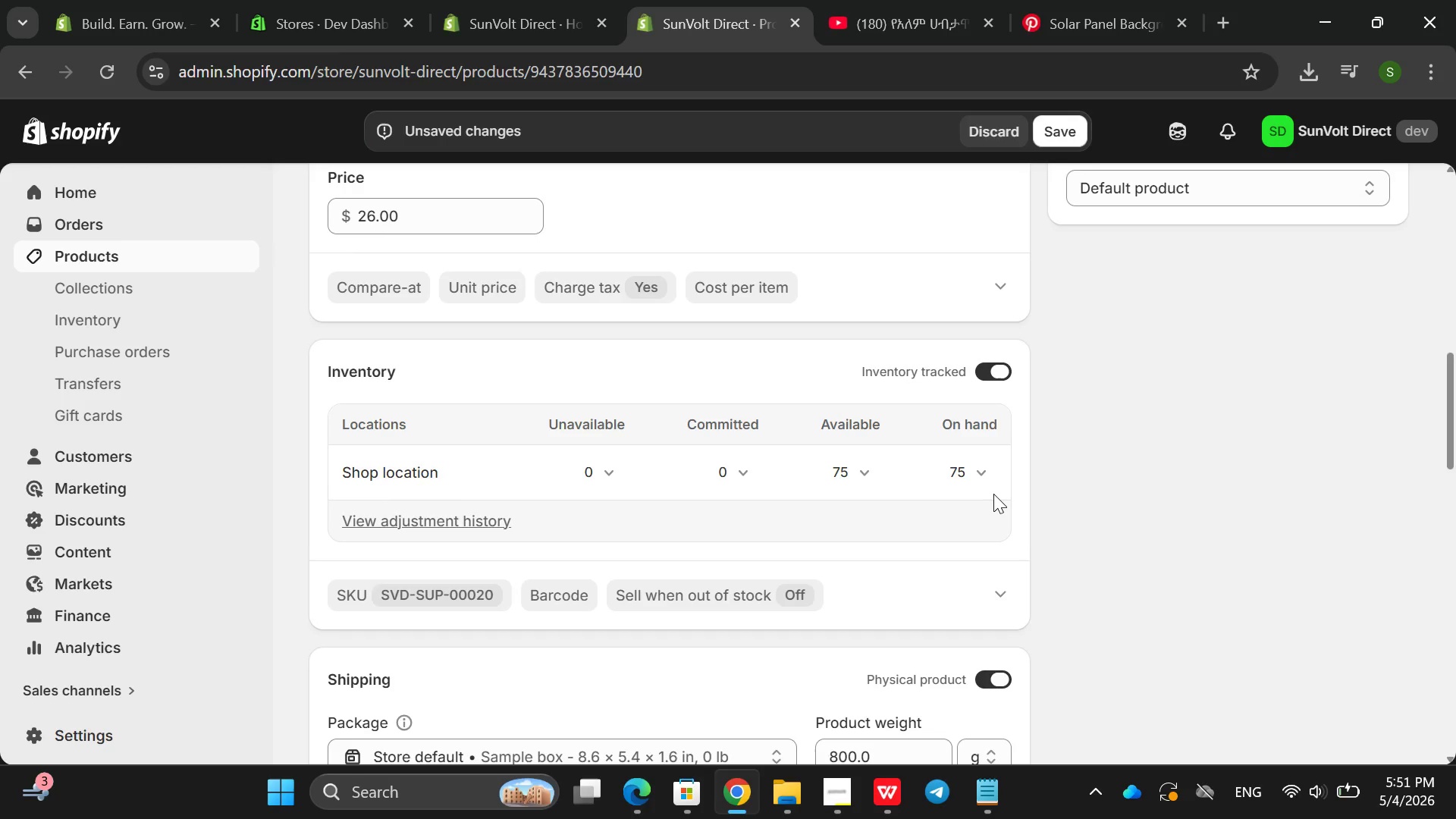 
wait(17.66)
 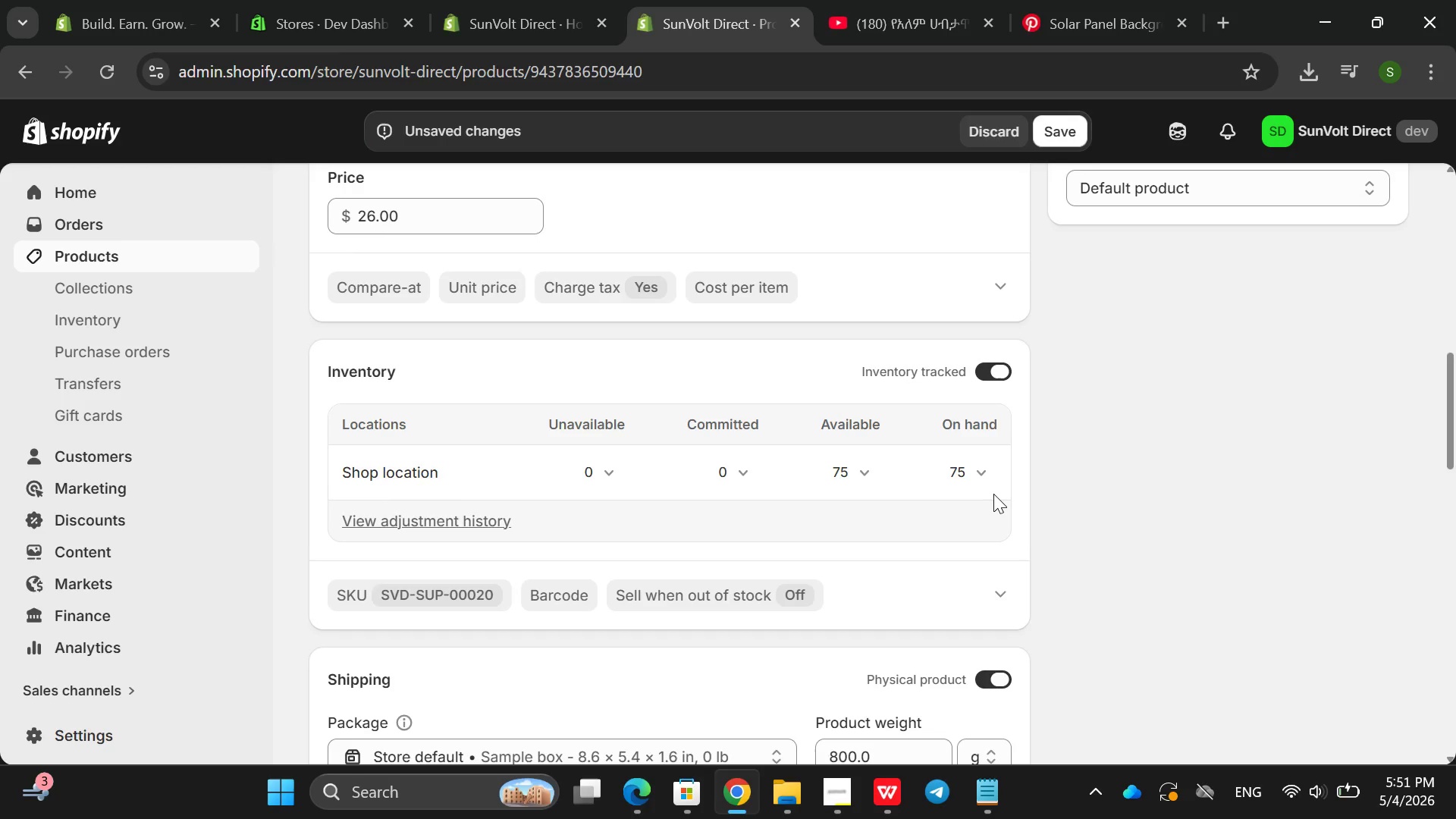 
left_click([1167, 416])
 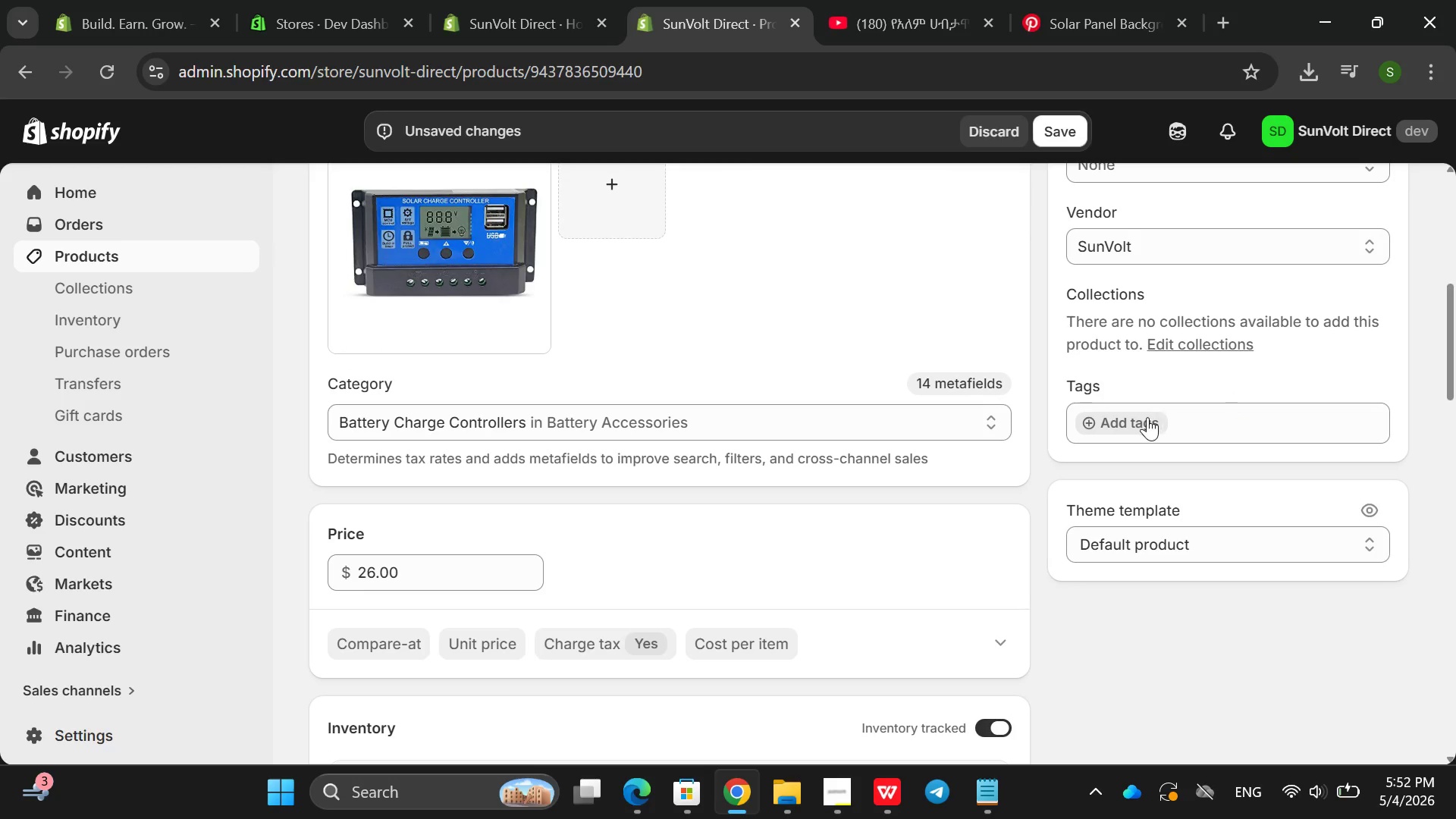 
left_click([1147, 417])
 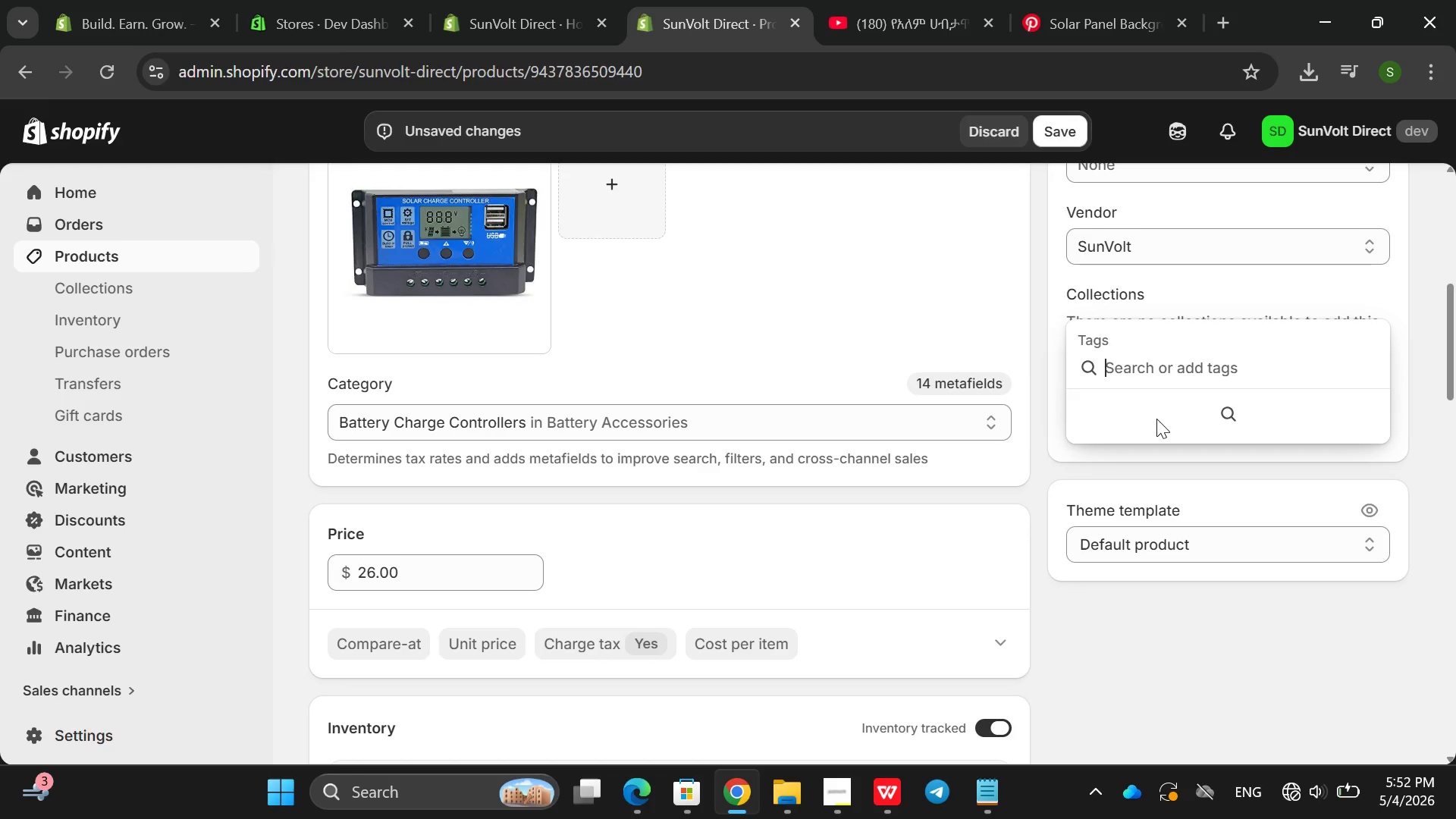 
type(emer)
key(Backspace)
type(gn)
key(Backspace)
key(Backspace)
type(ency-backuo,)
key(Backspace)
key(Backspace)
type(p, off-grid, solar)
key(Backspace)
type(-)
key(Backspace)
type(r-controller, charger )
key(Backspace)
type(, battery)
 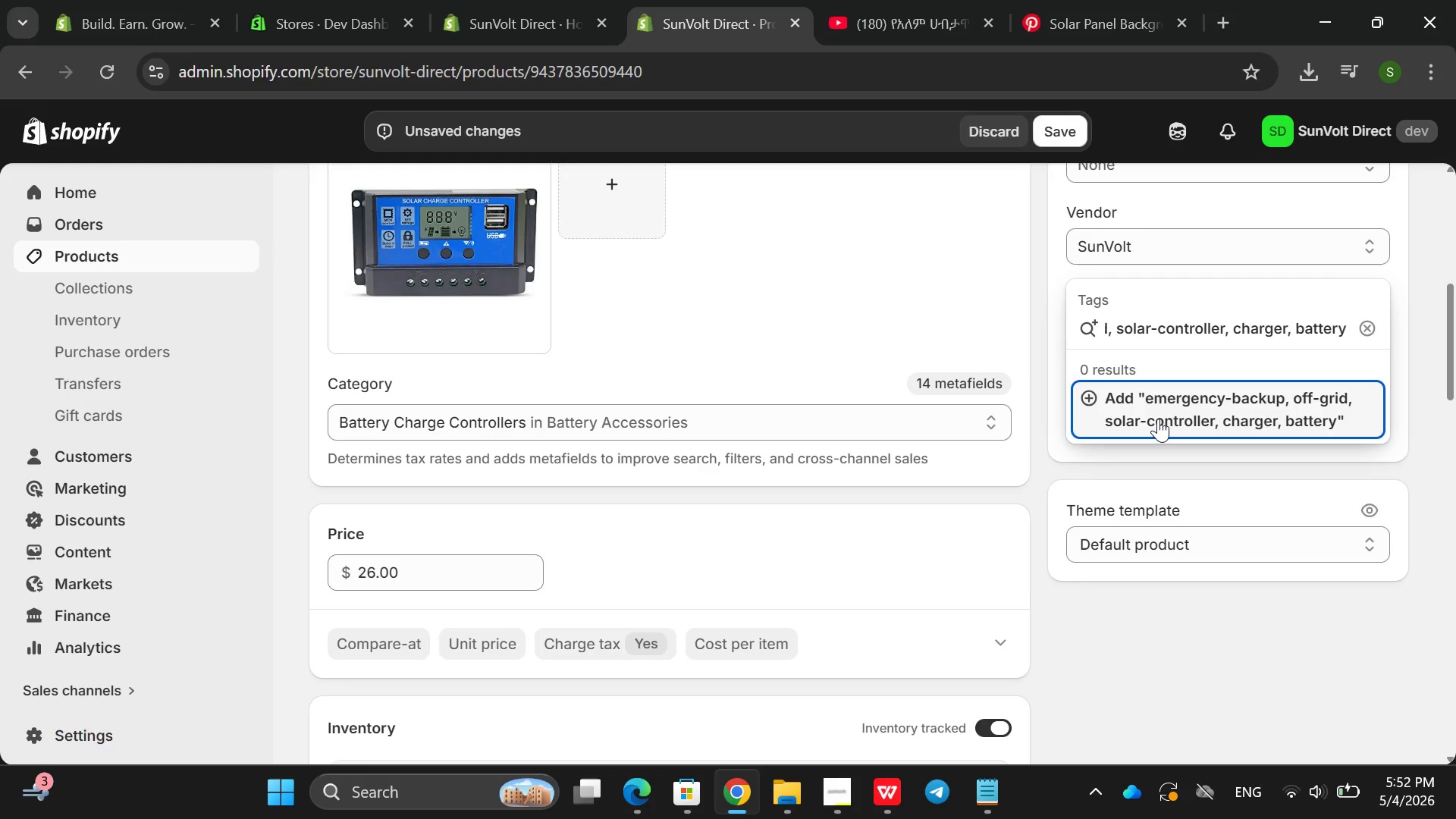 
key(Enter)
 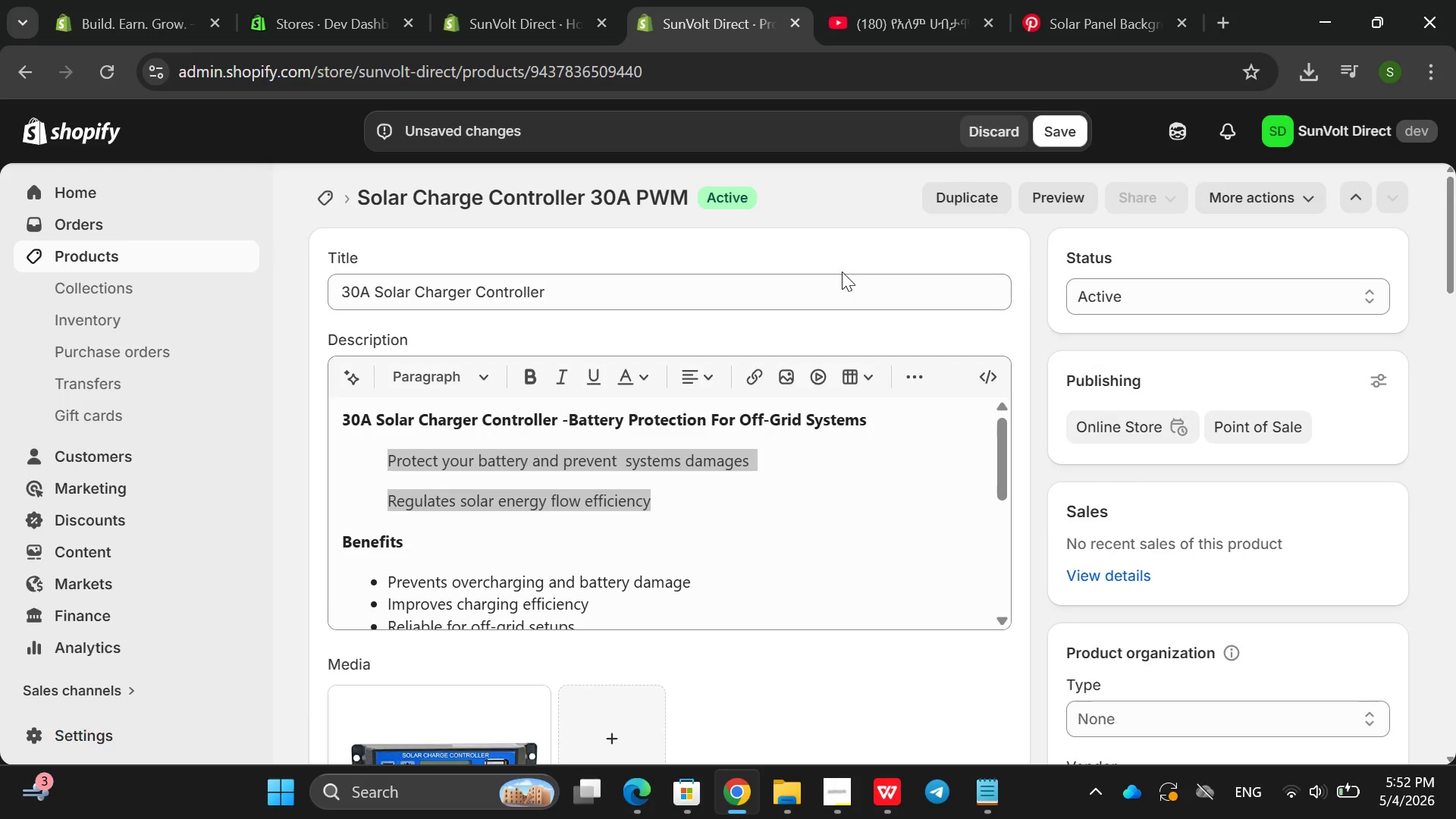 
left_click([886, 479])
 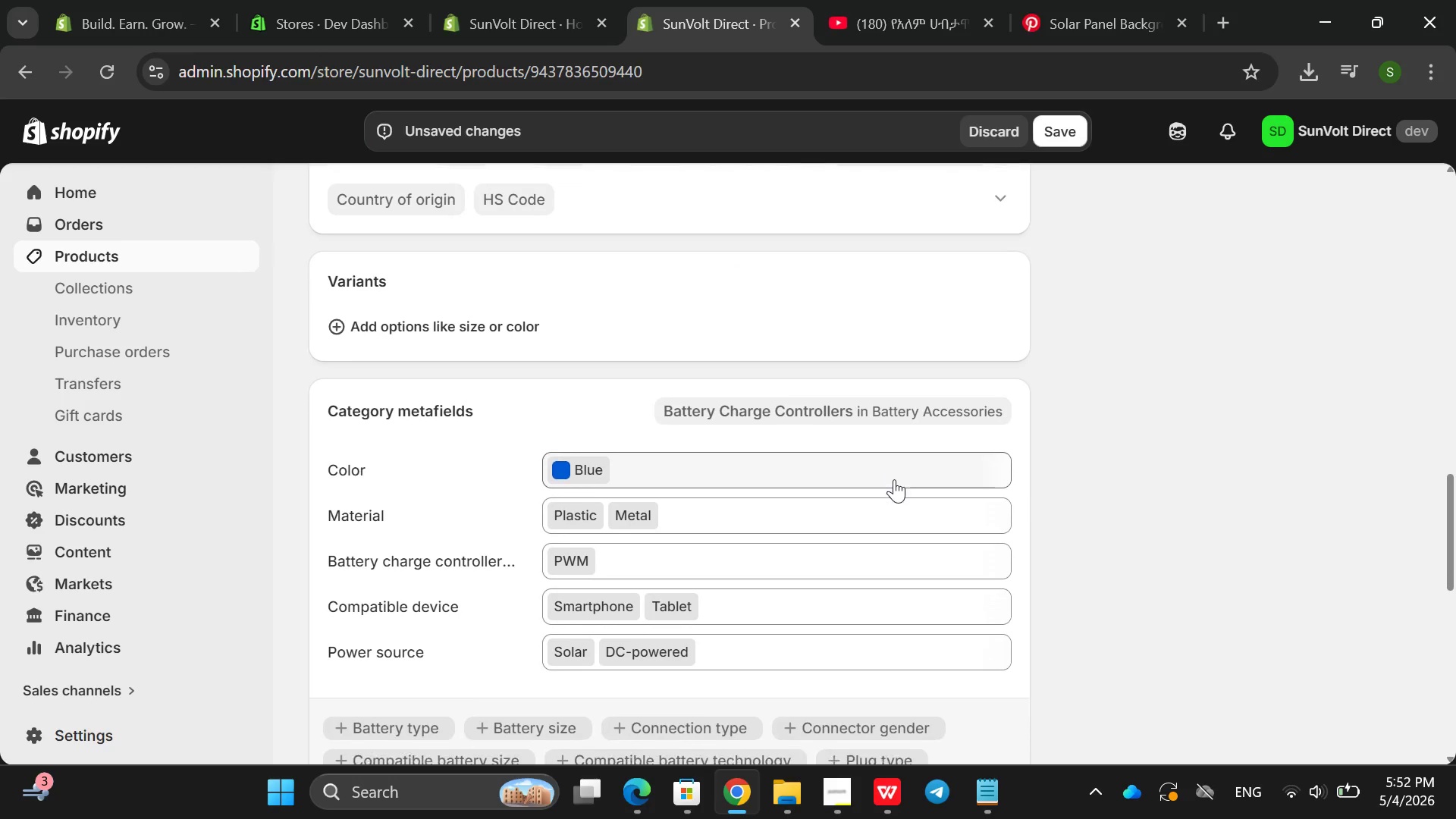 
wait(6.86)
 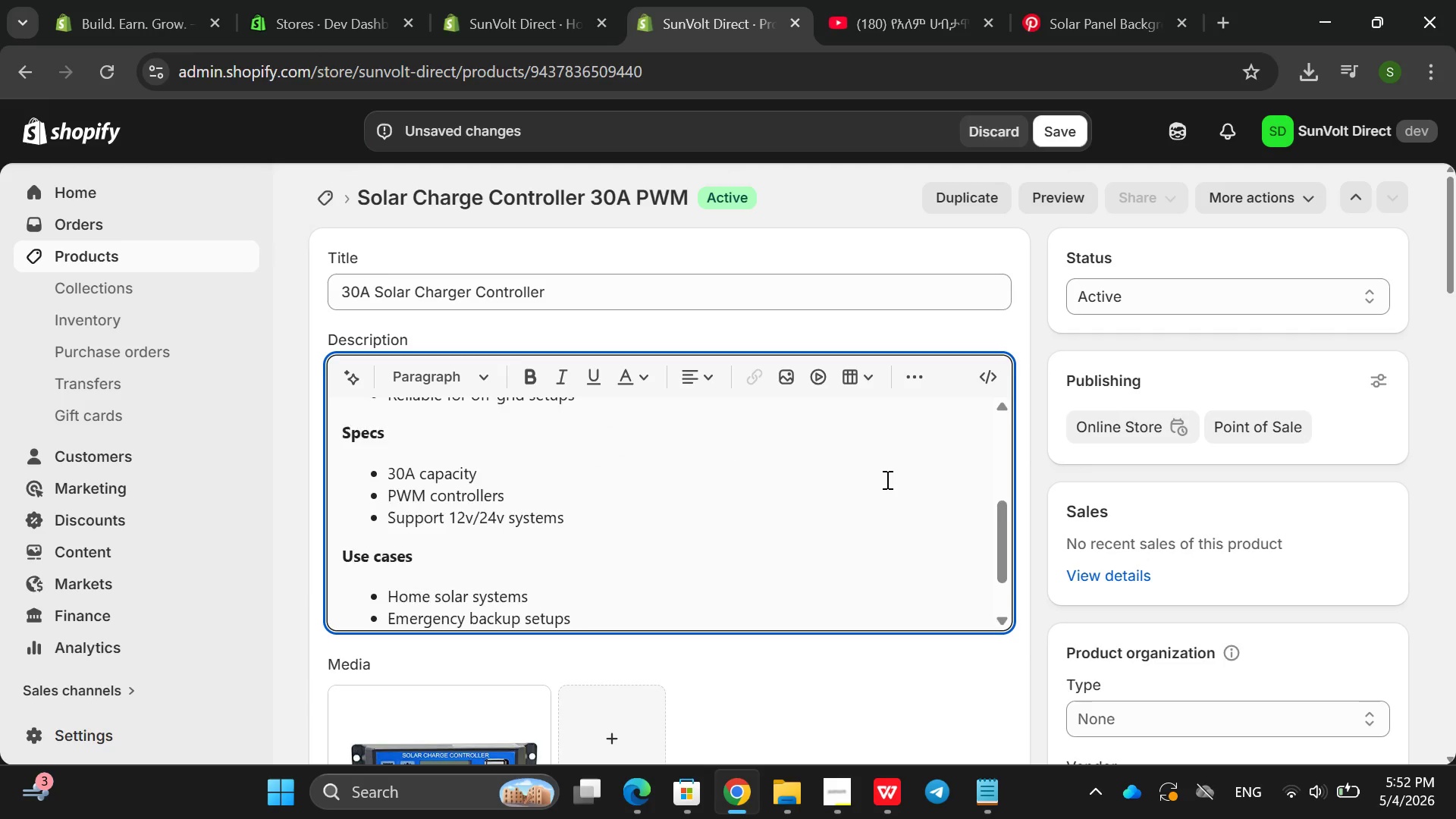 
mouse_move([913, 472])
 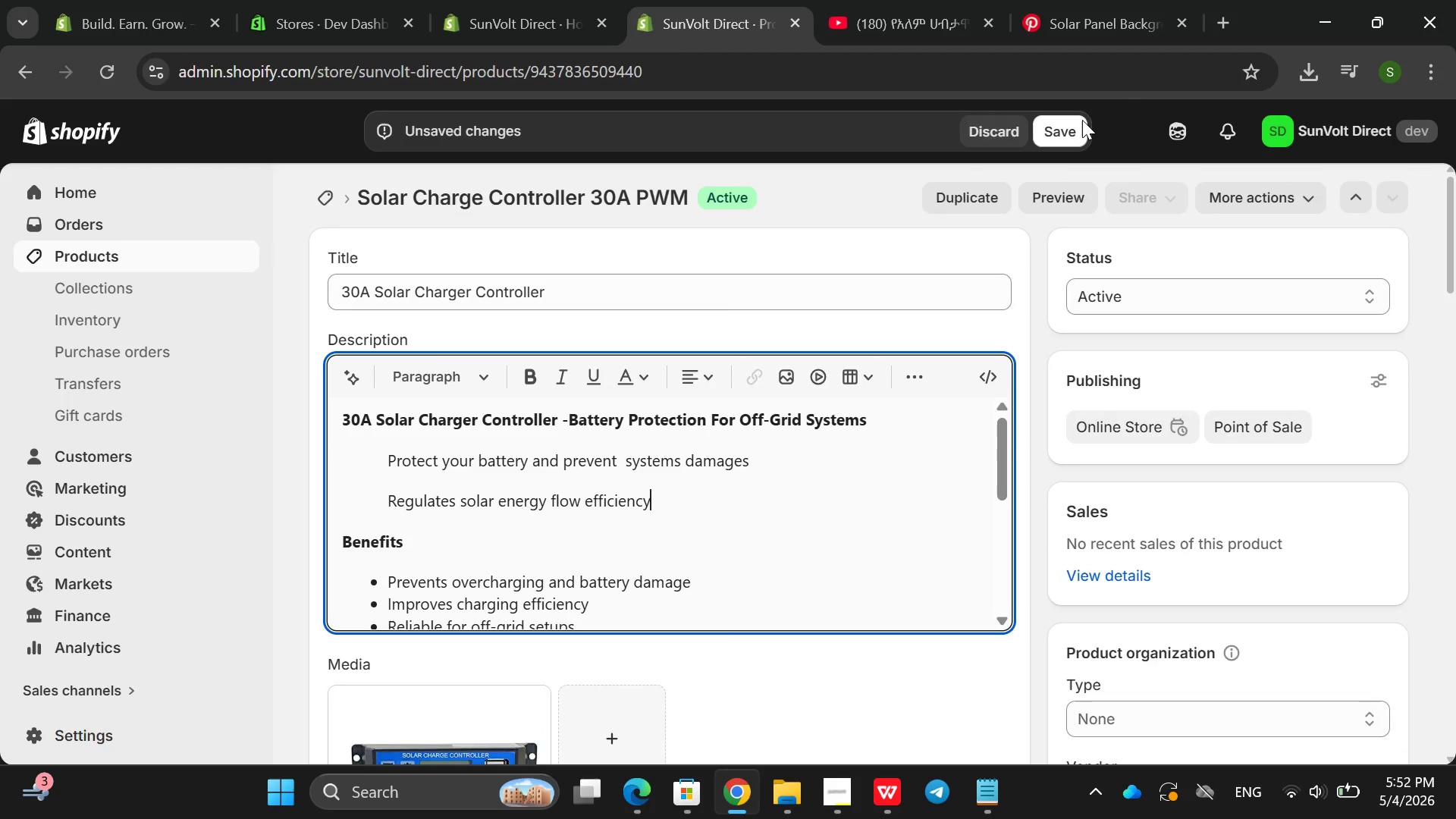 
left_click([1068, 128])
 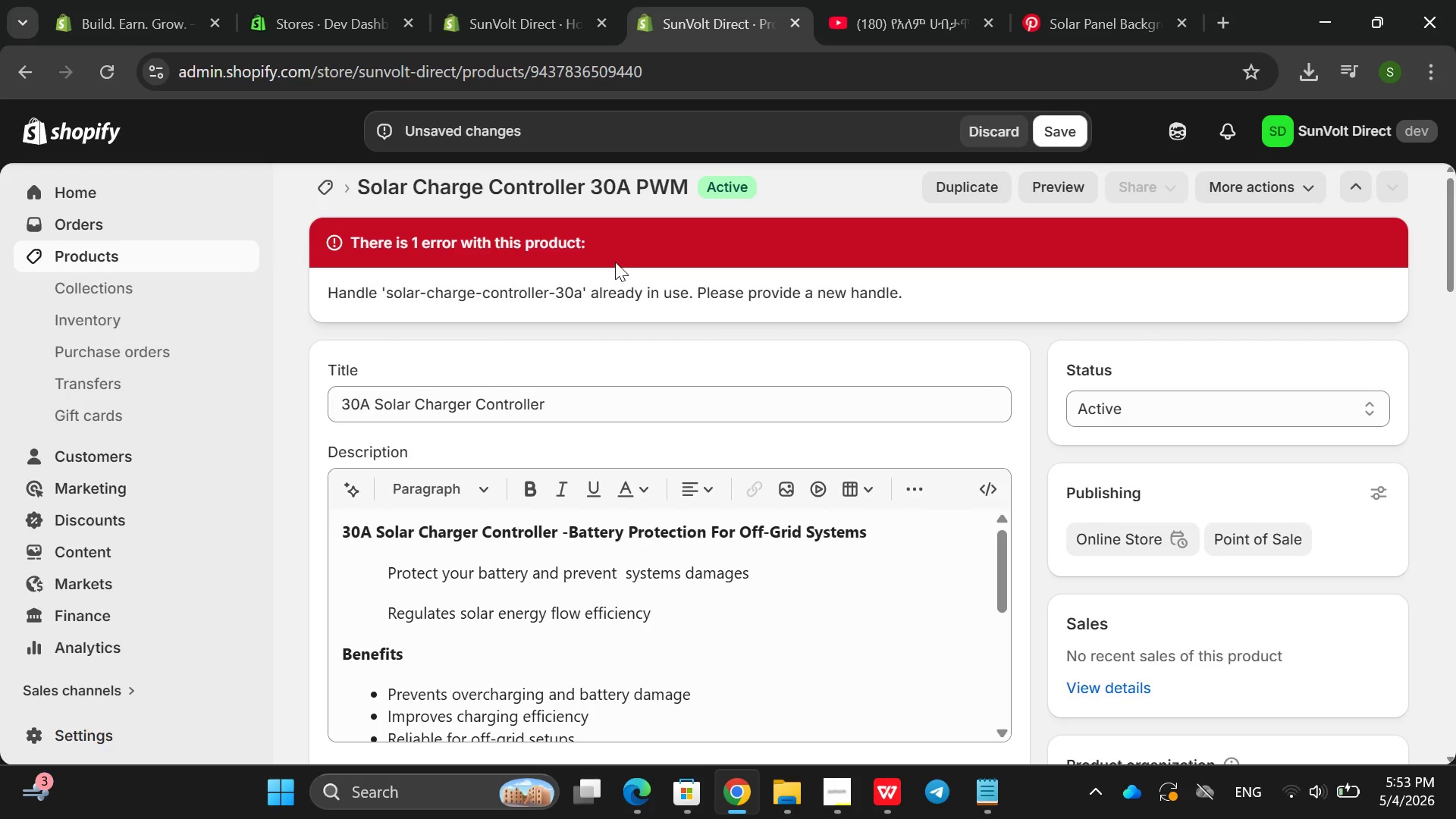 
wait(18.47)
 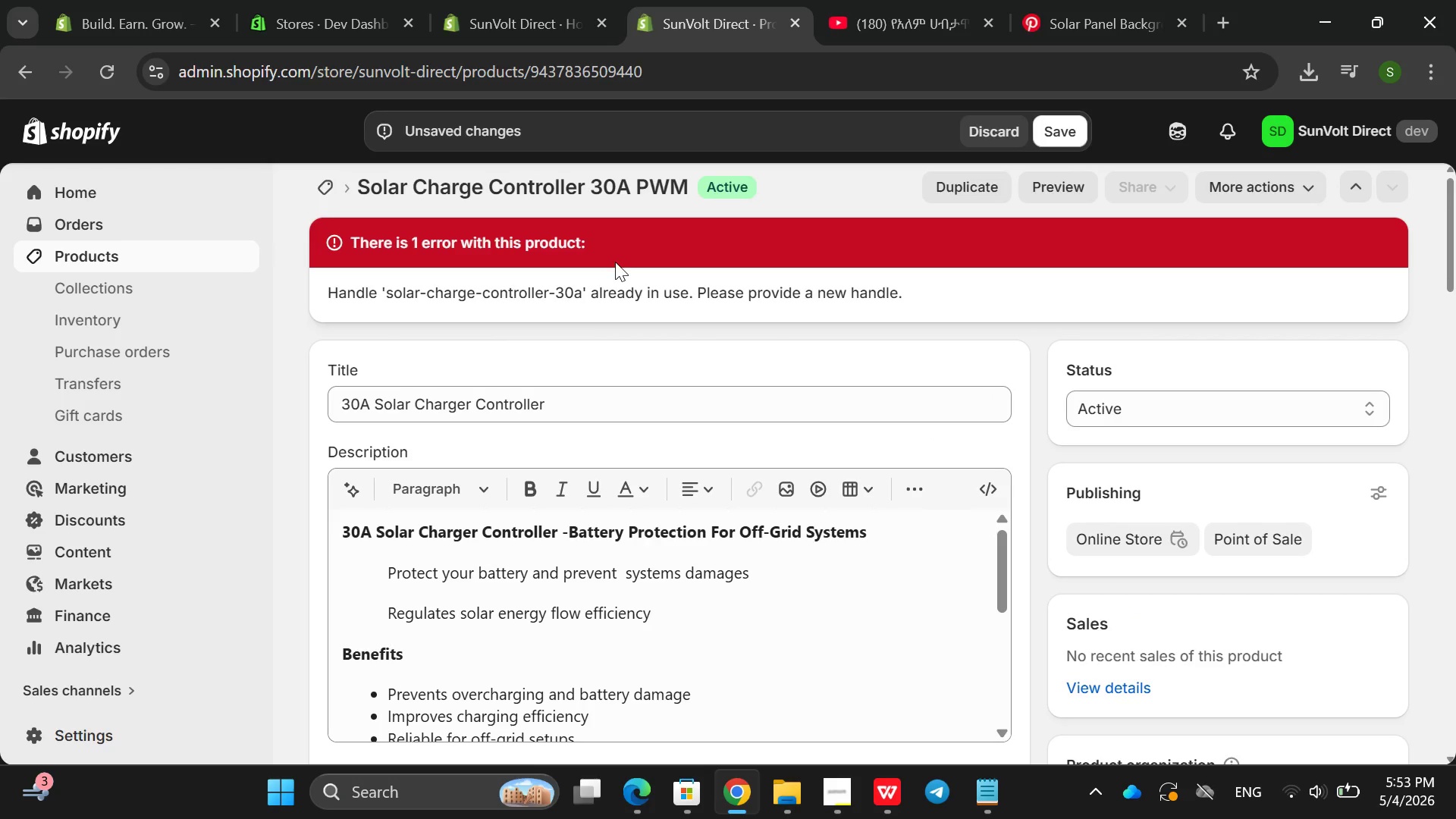 
left_click([638, 531])
 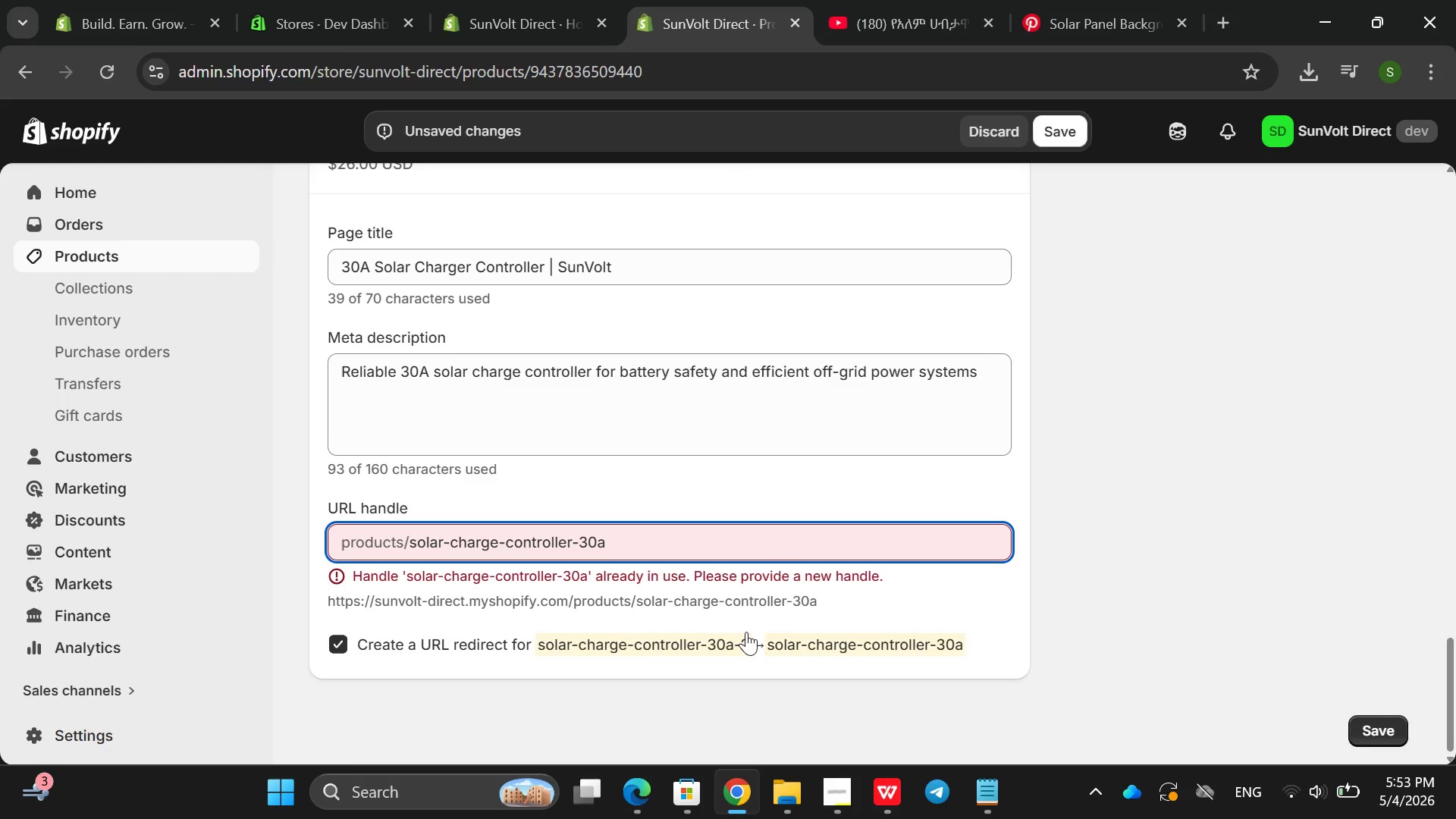 
key(2)
 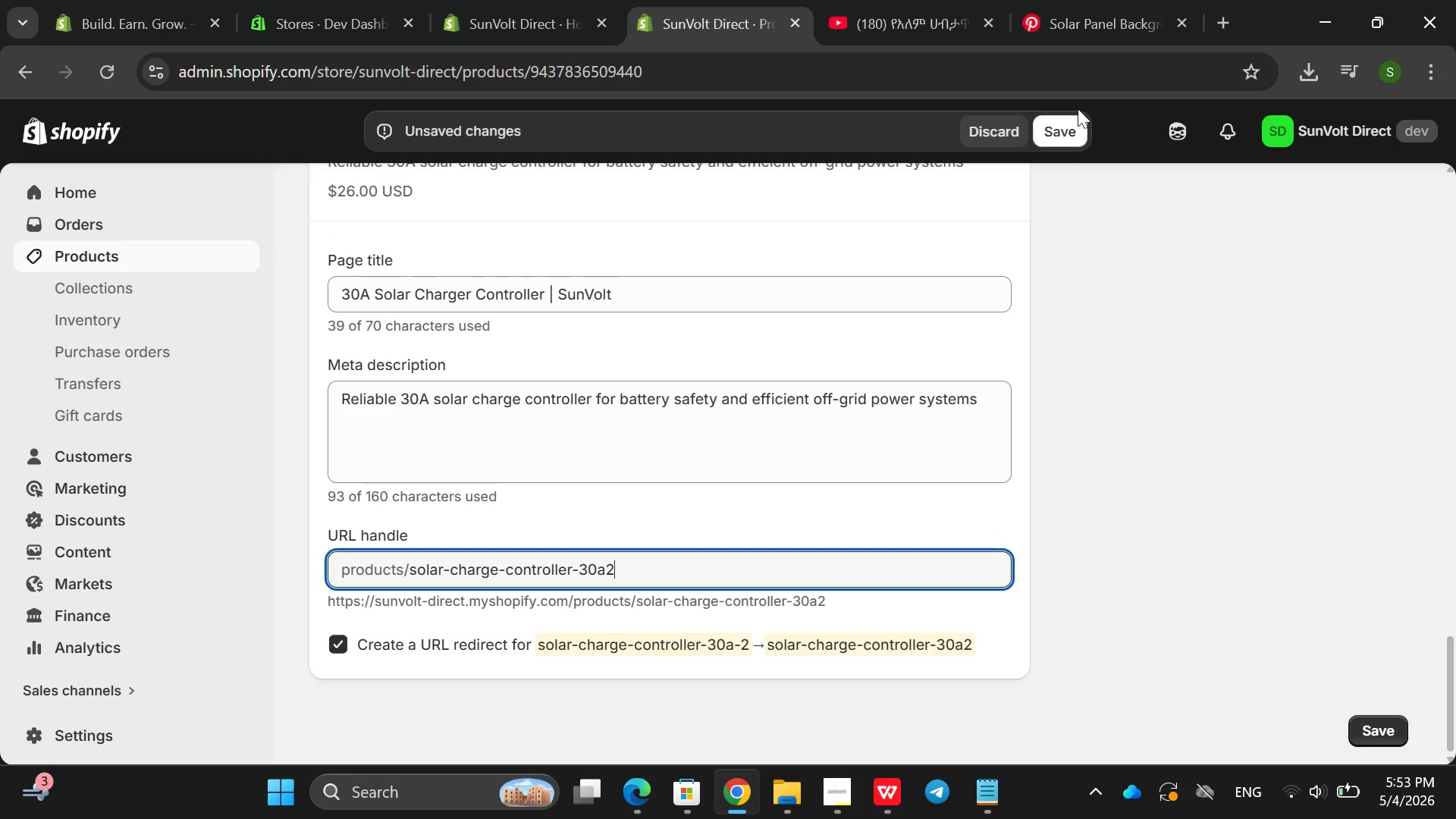 
left_click([1061, 140])
 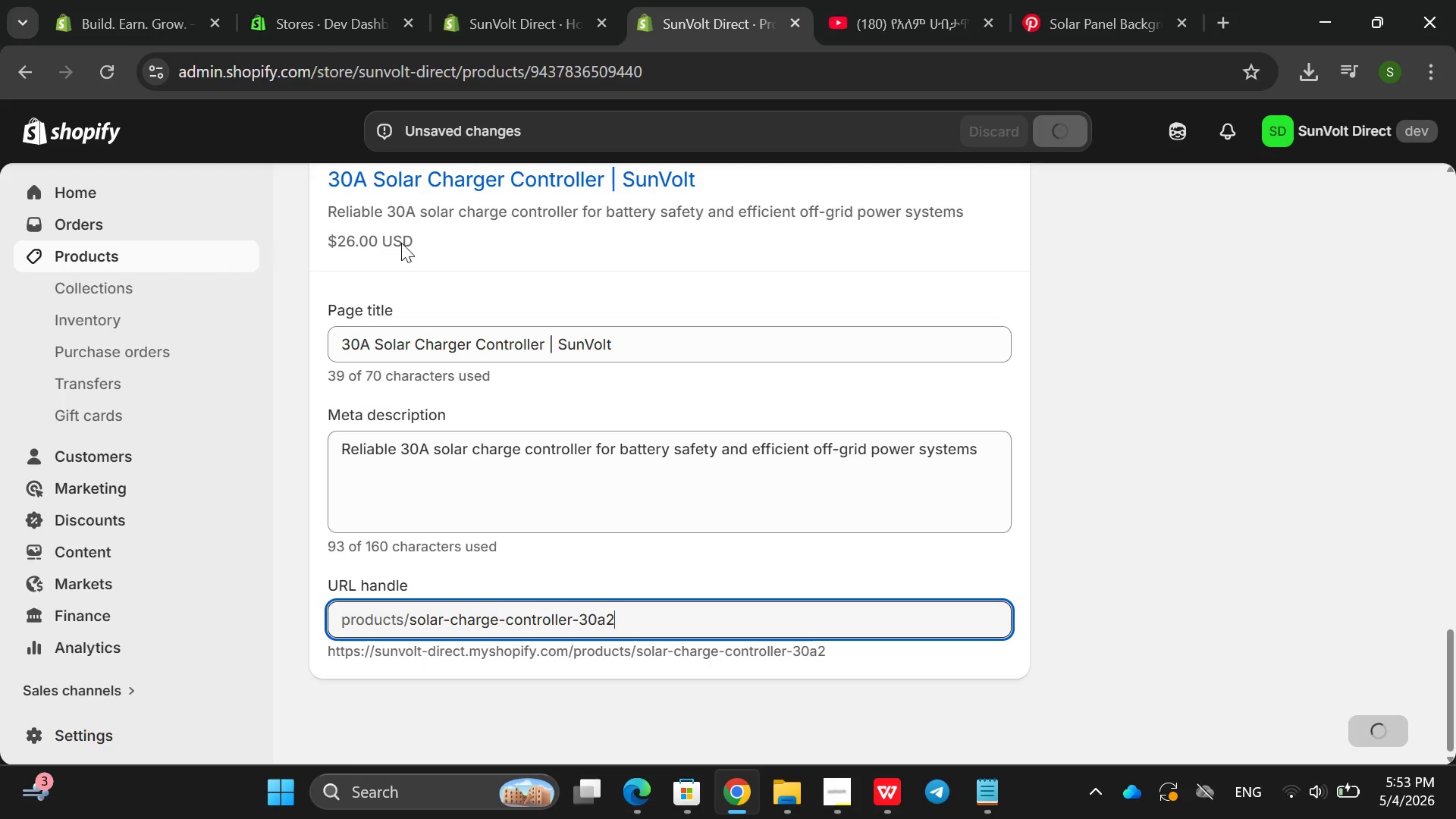 
left_click([172, 246])
 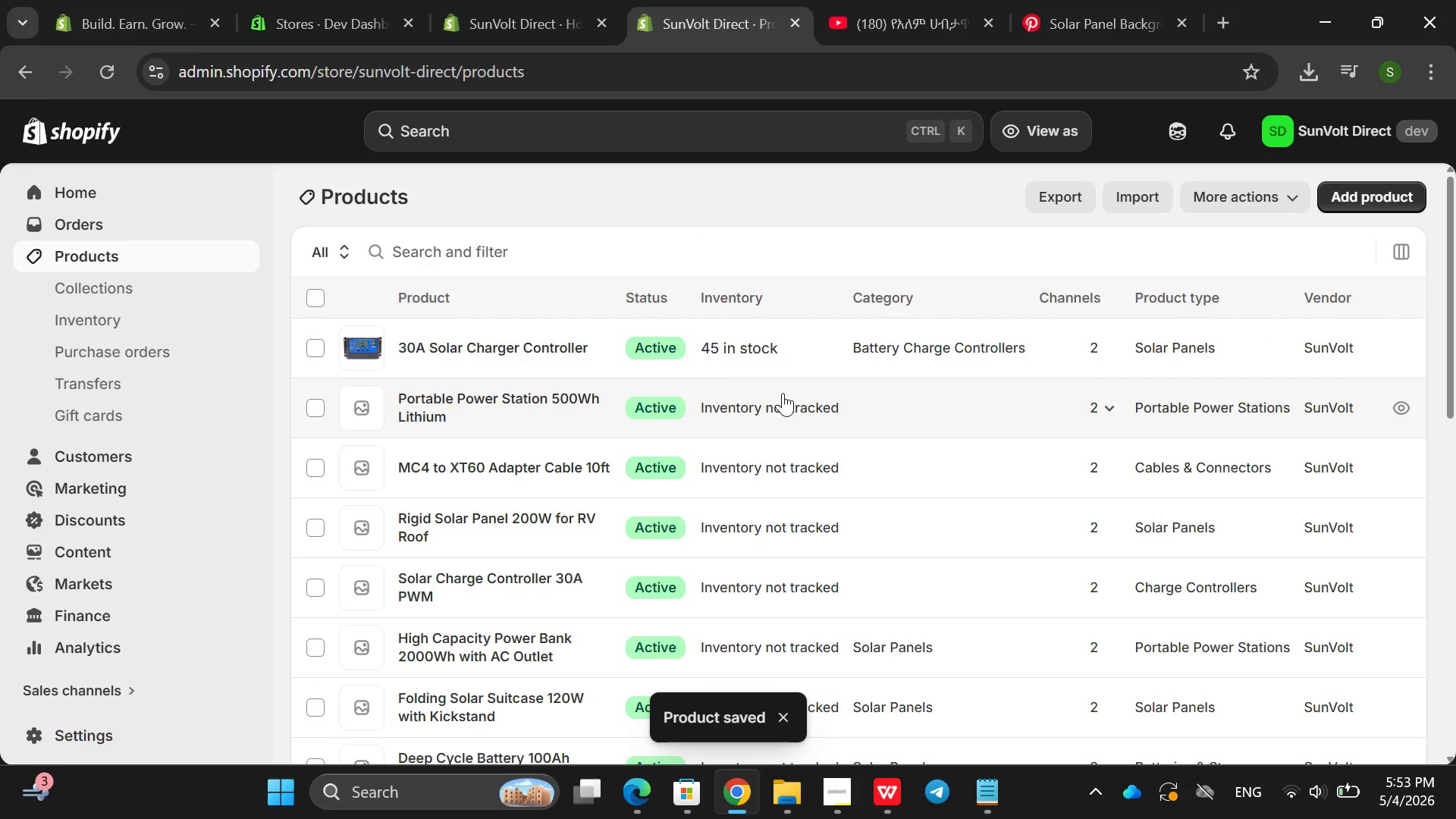 
wait(6.75)
 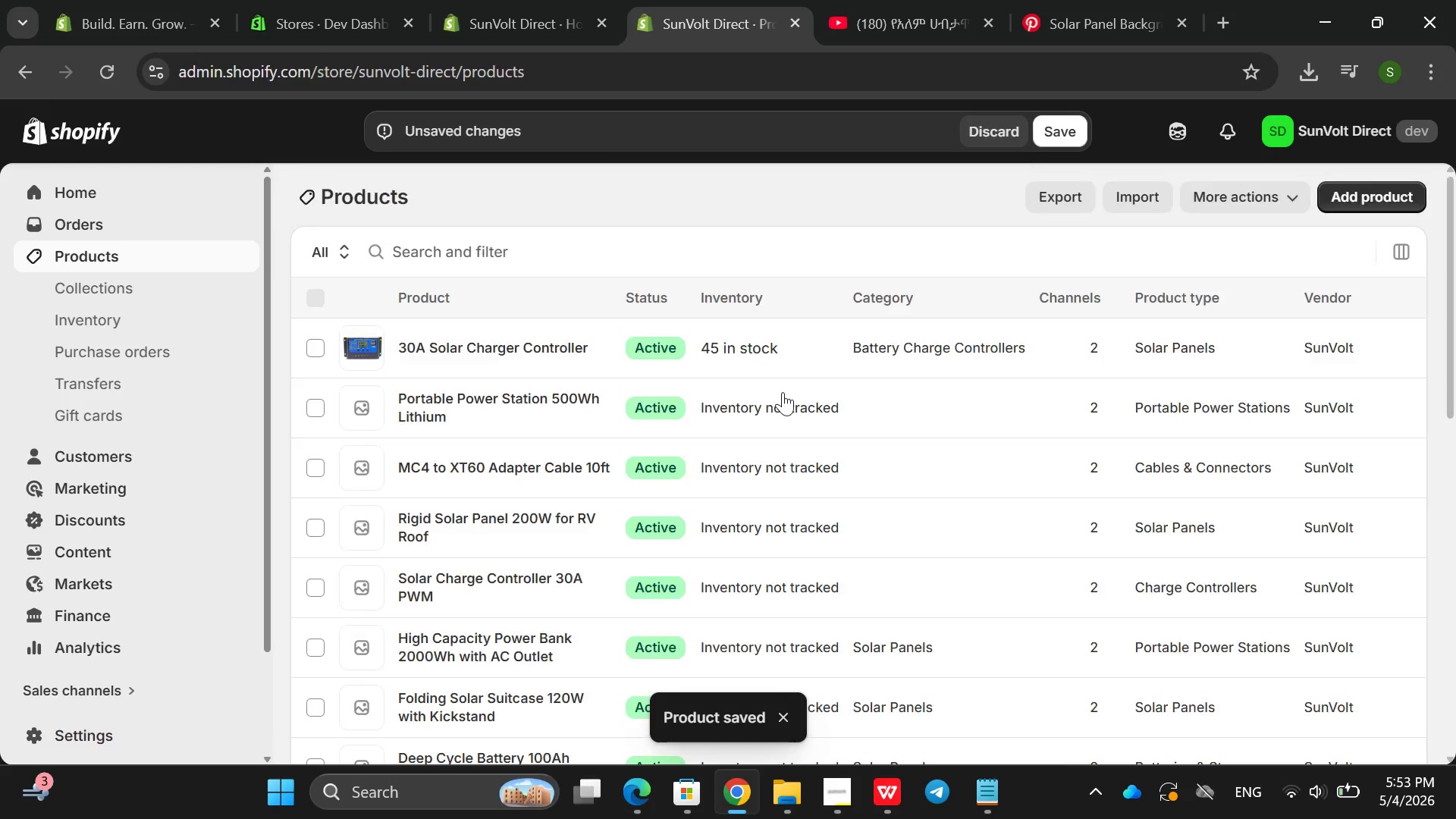 
left_click([318, 348])
 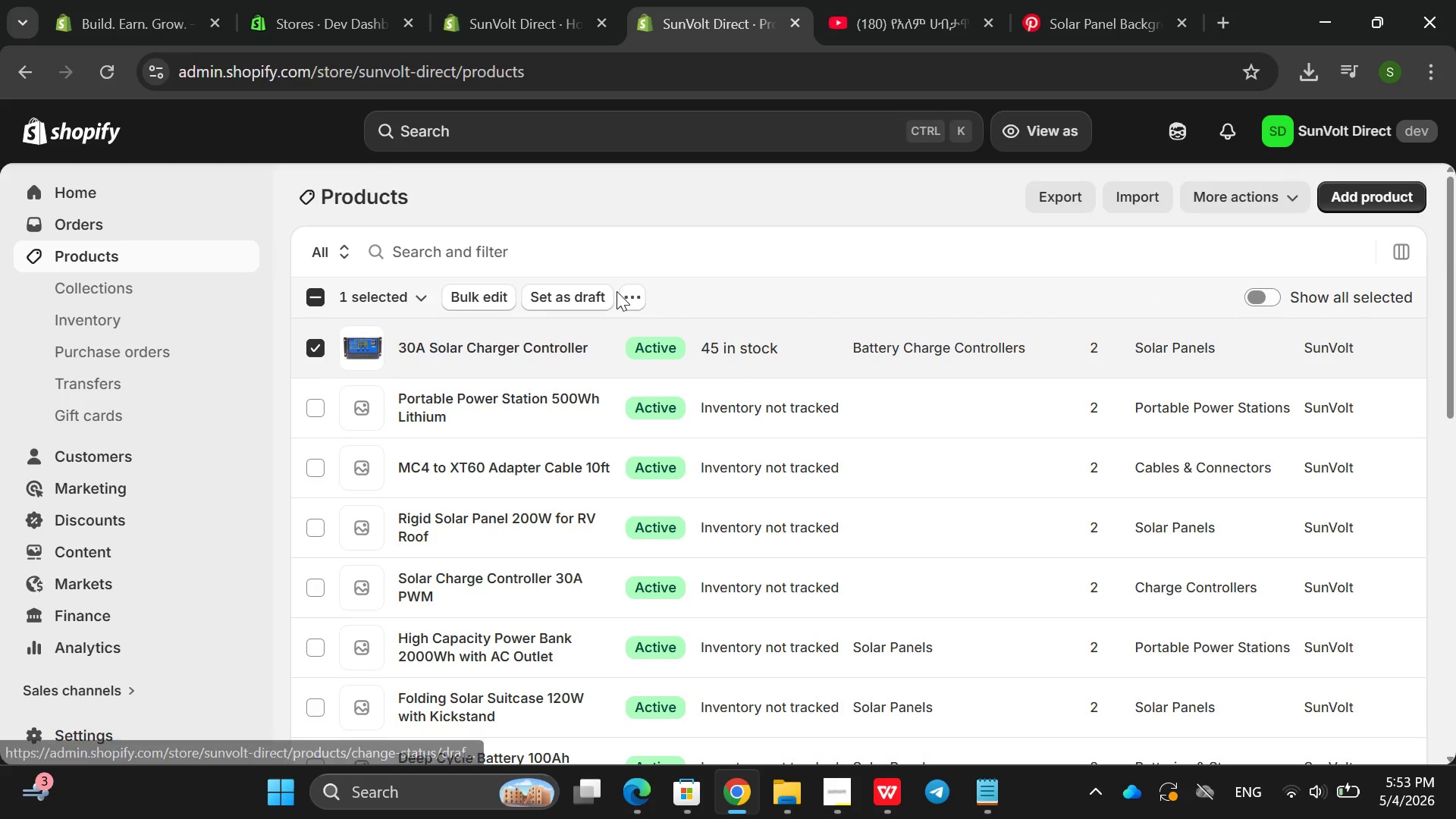 
left_click([632, 294])
 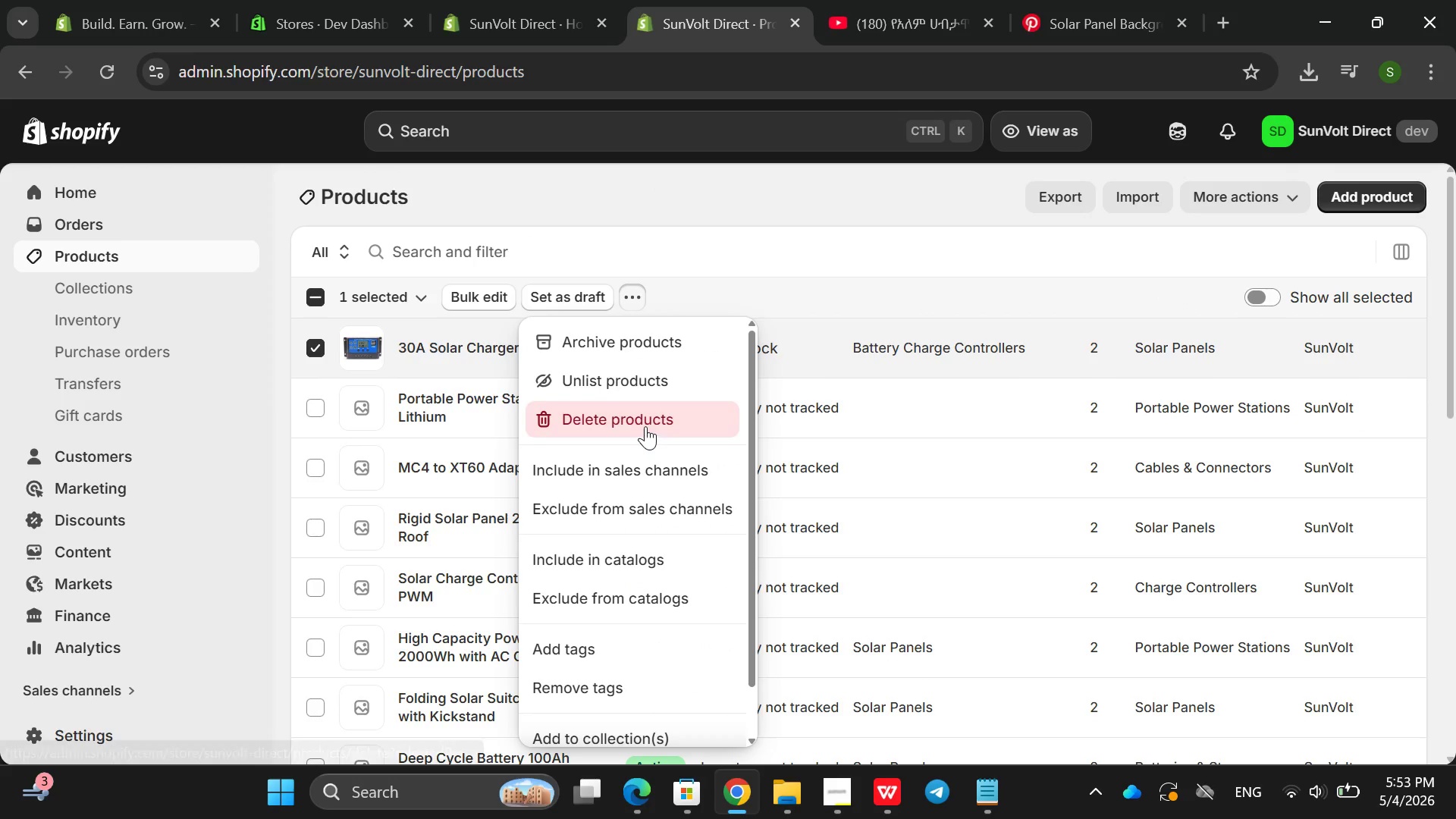 
left_click([645, 426])
 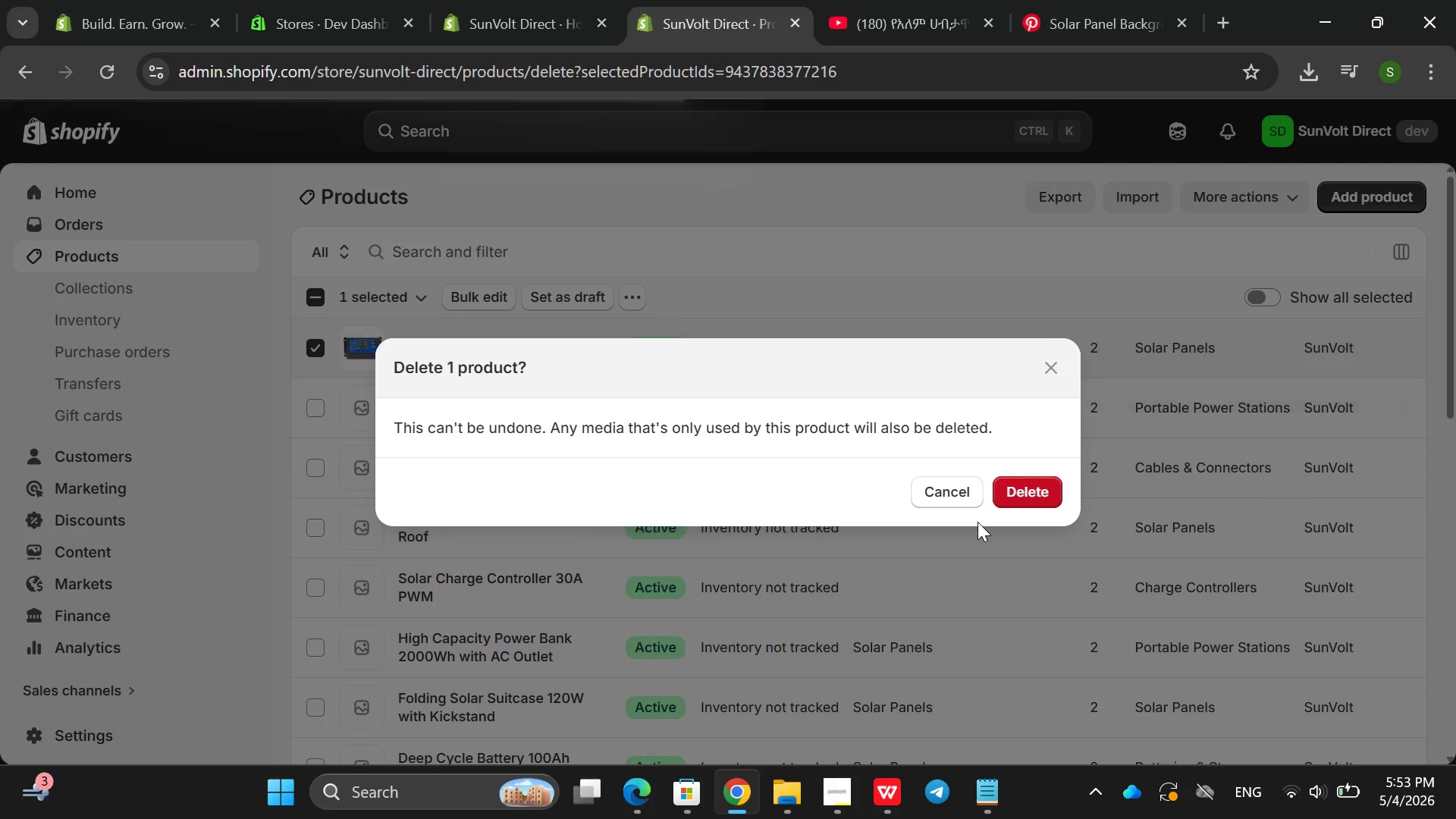 
left_click([1041, 497])
 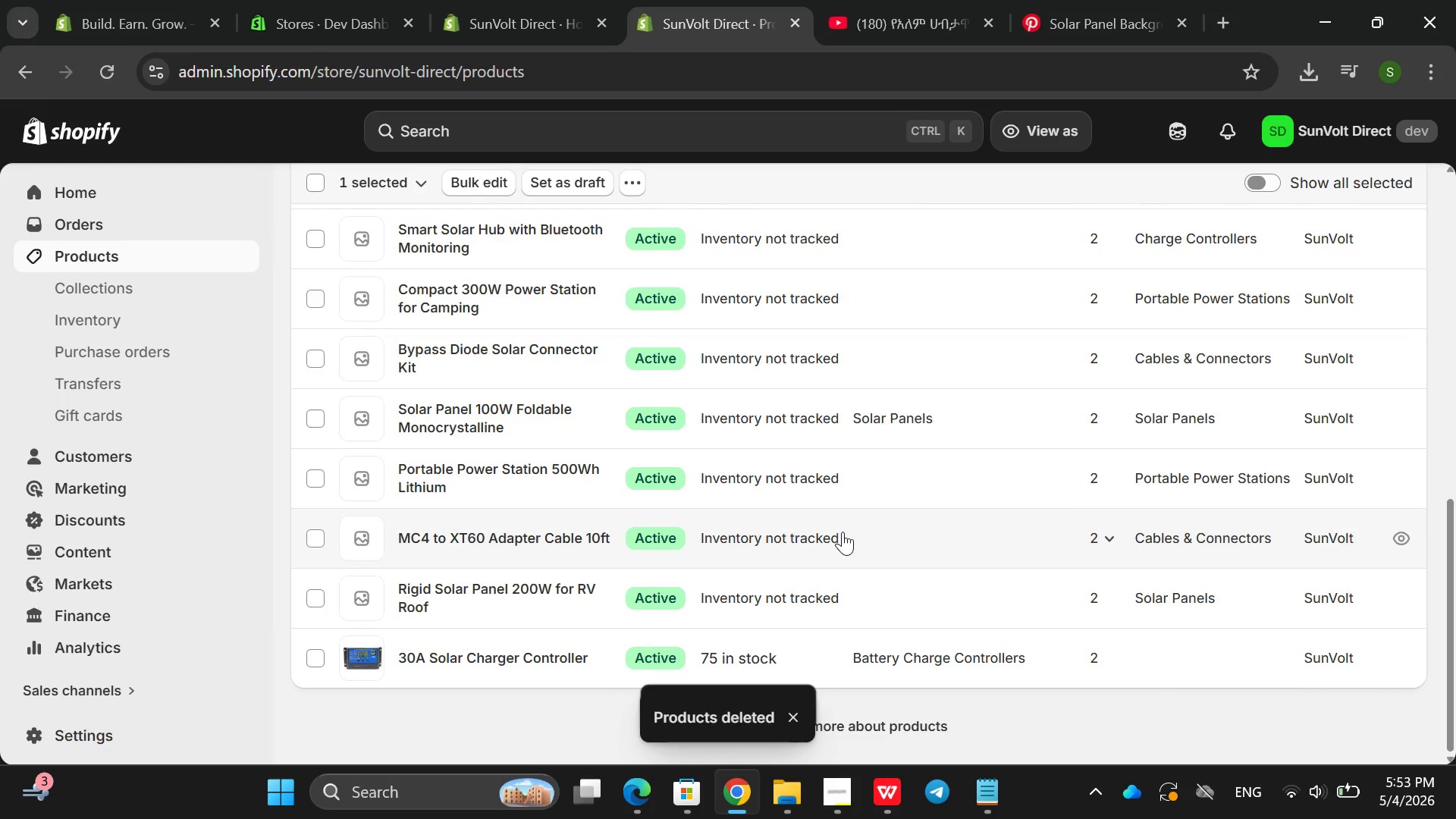 
wait(6.22)
 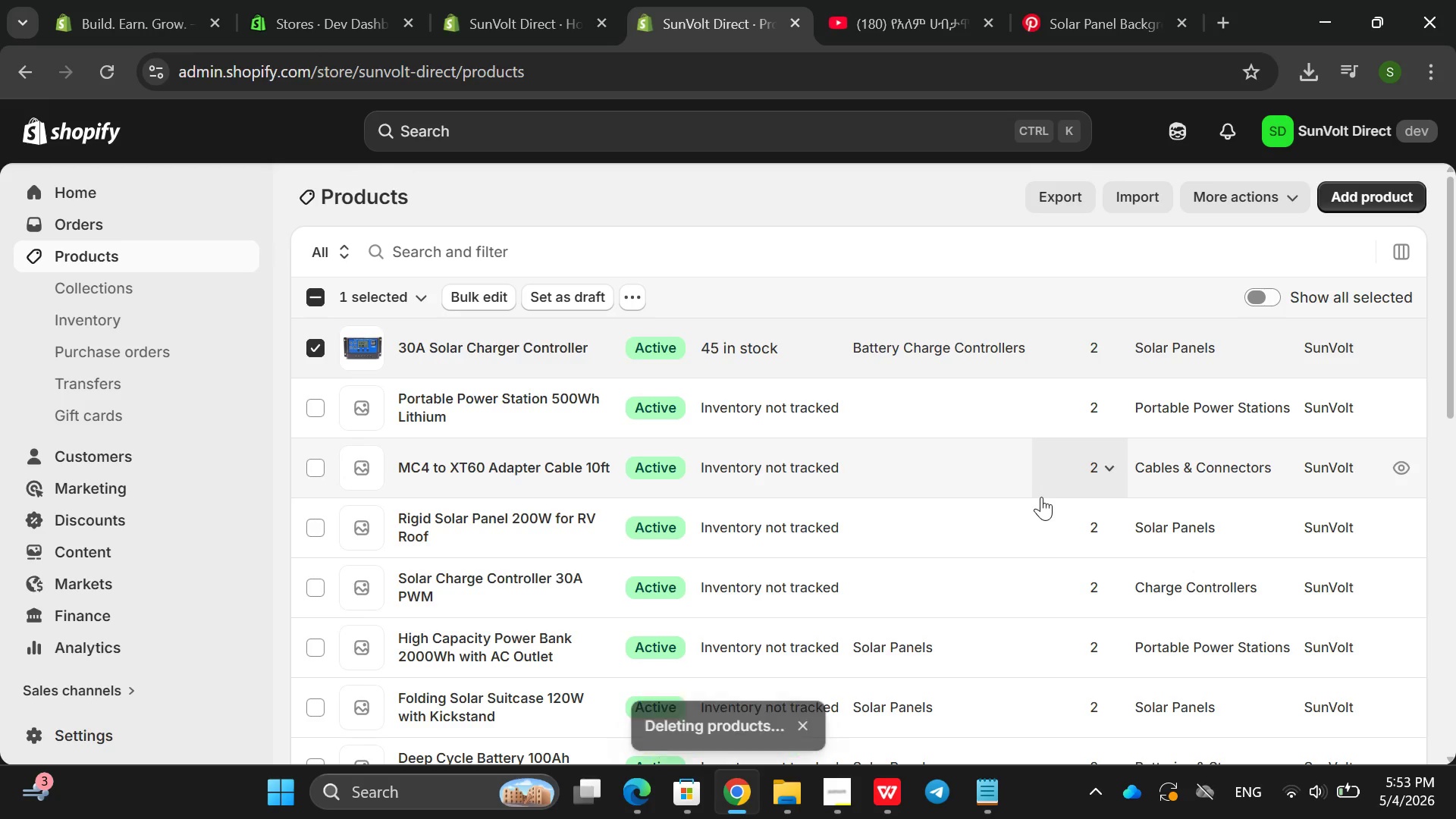 
left_click([600, 645])
 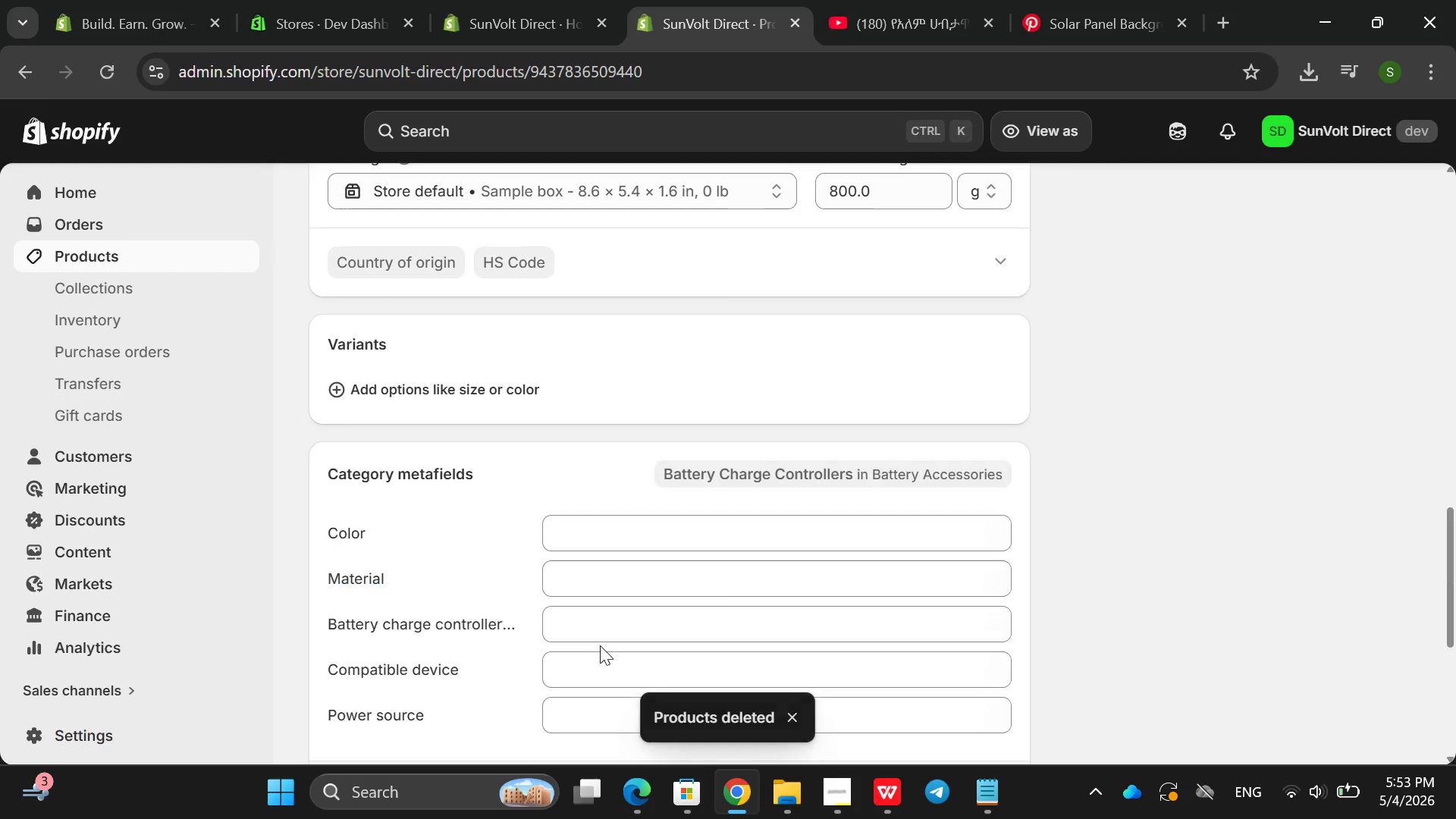 
mouse_move([1038, 574])
 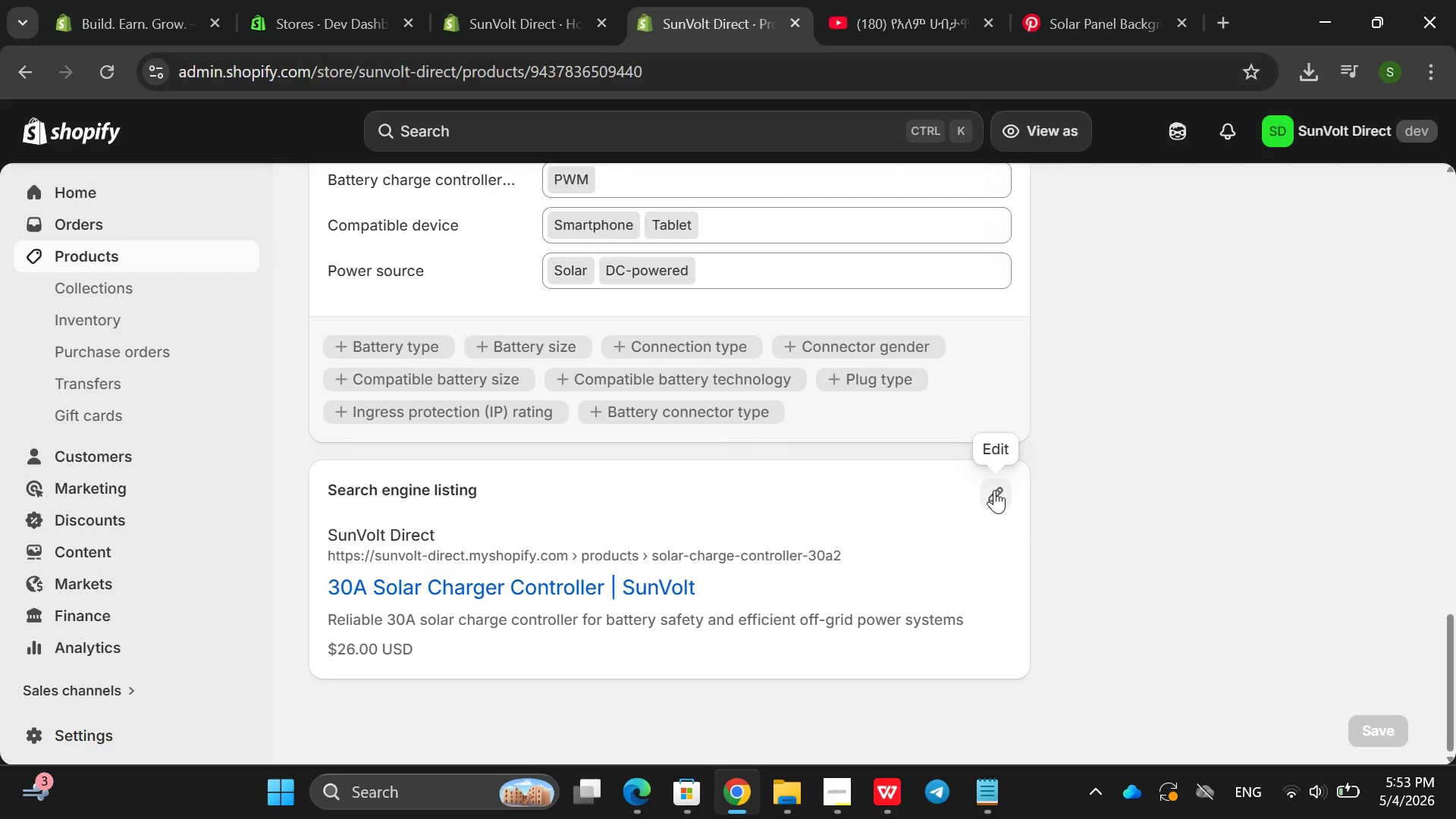 
left_click([994, 490])
 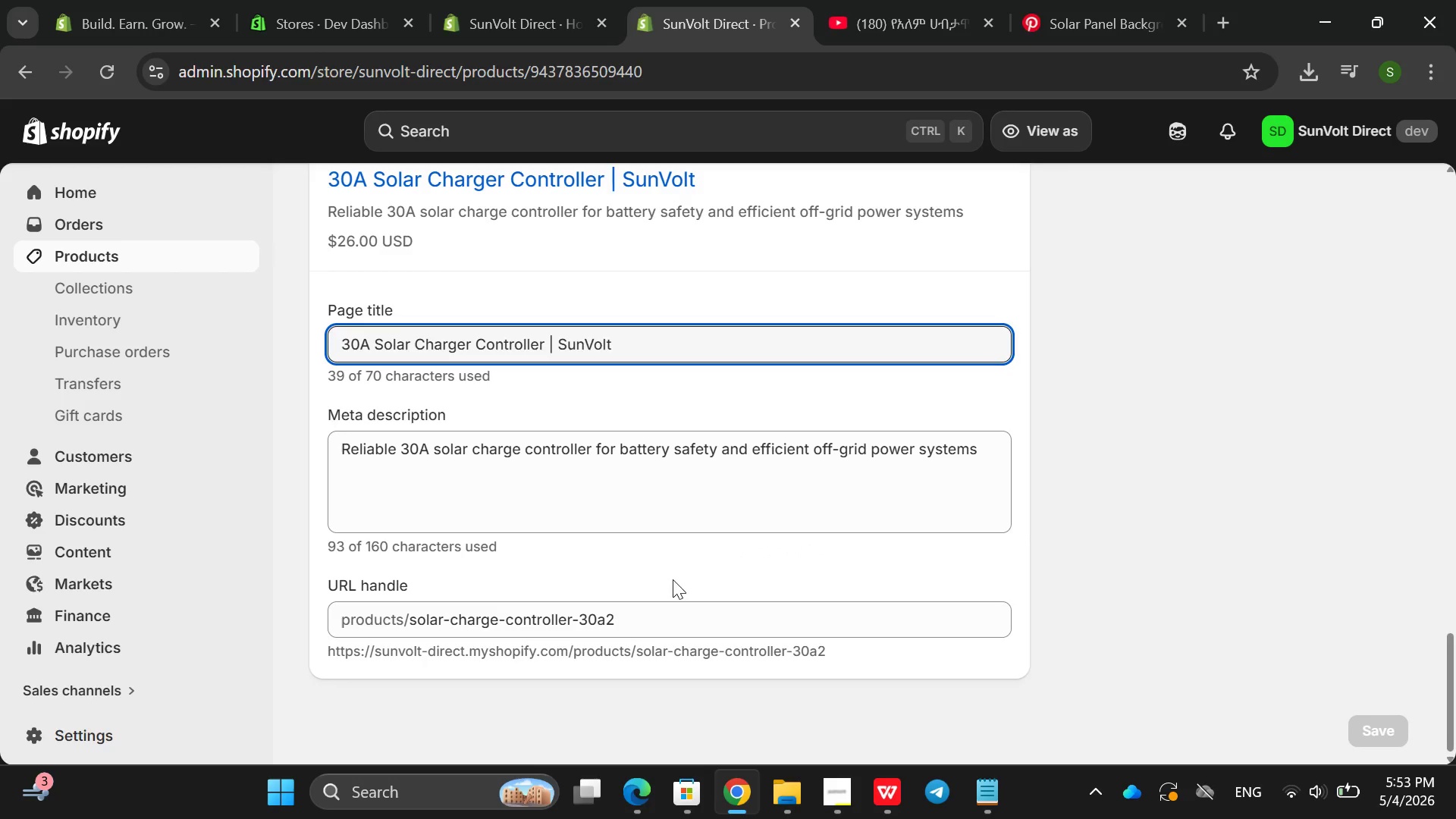 
left_click([652, 626])
 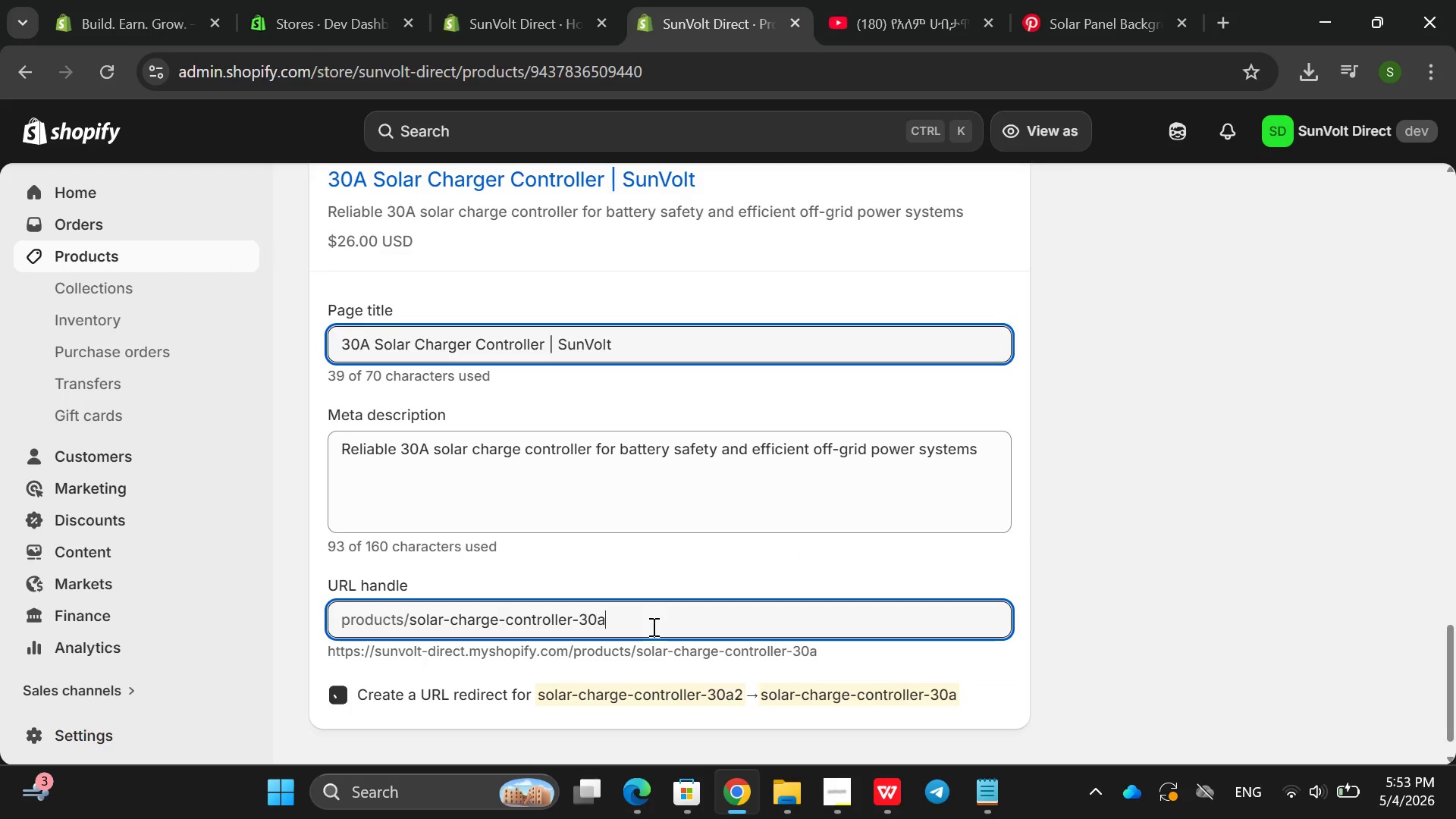 
key(Backspace)
 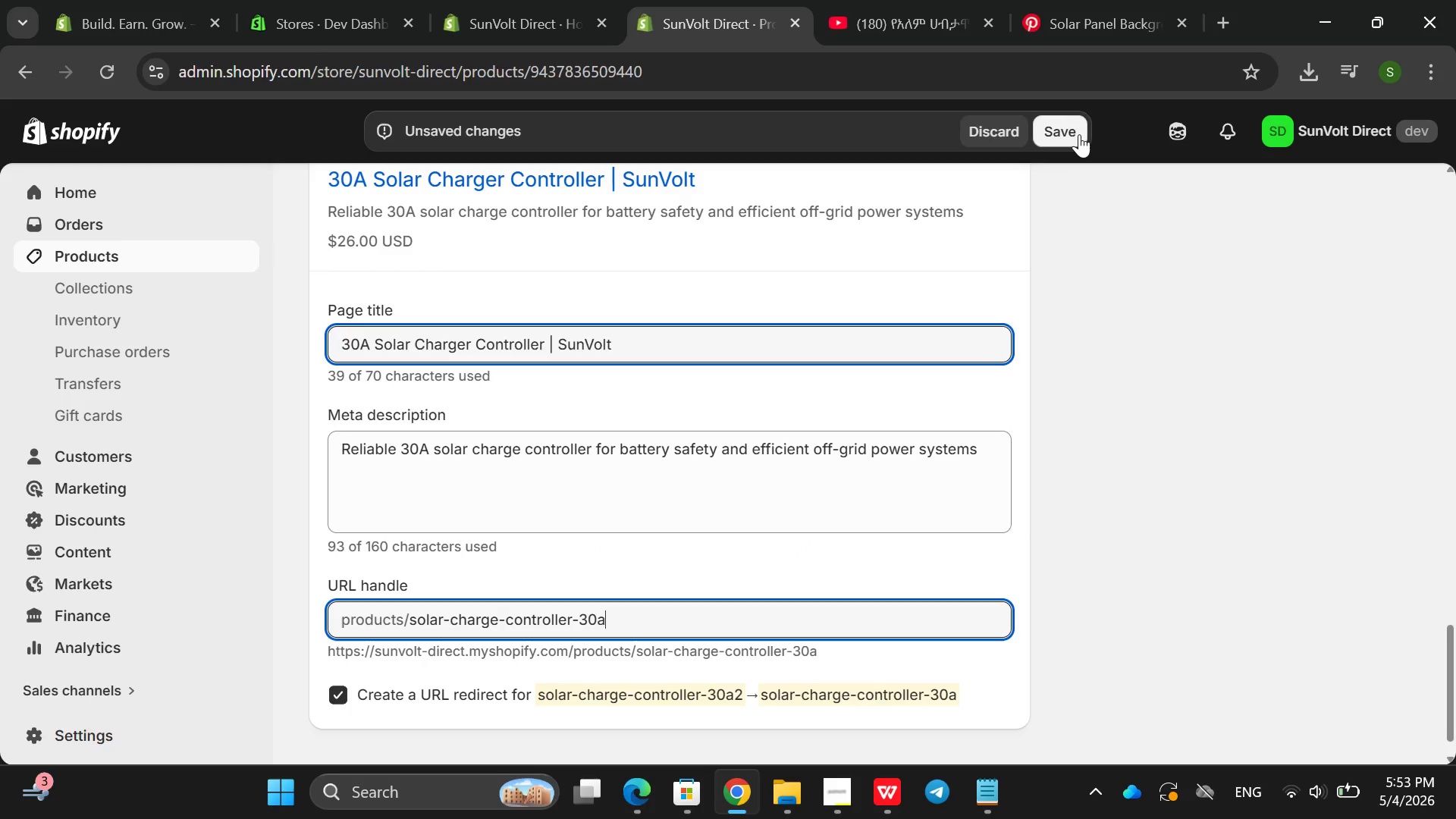 
left_click([1079, 134])
 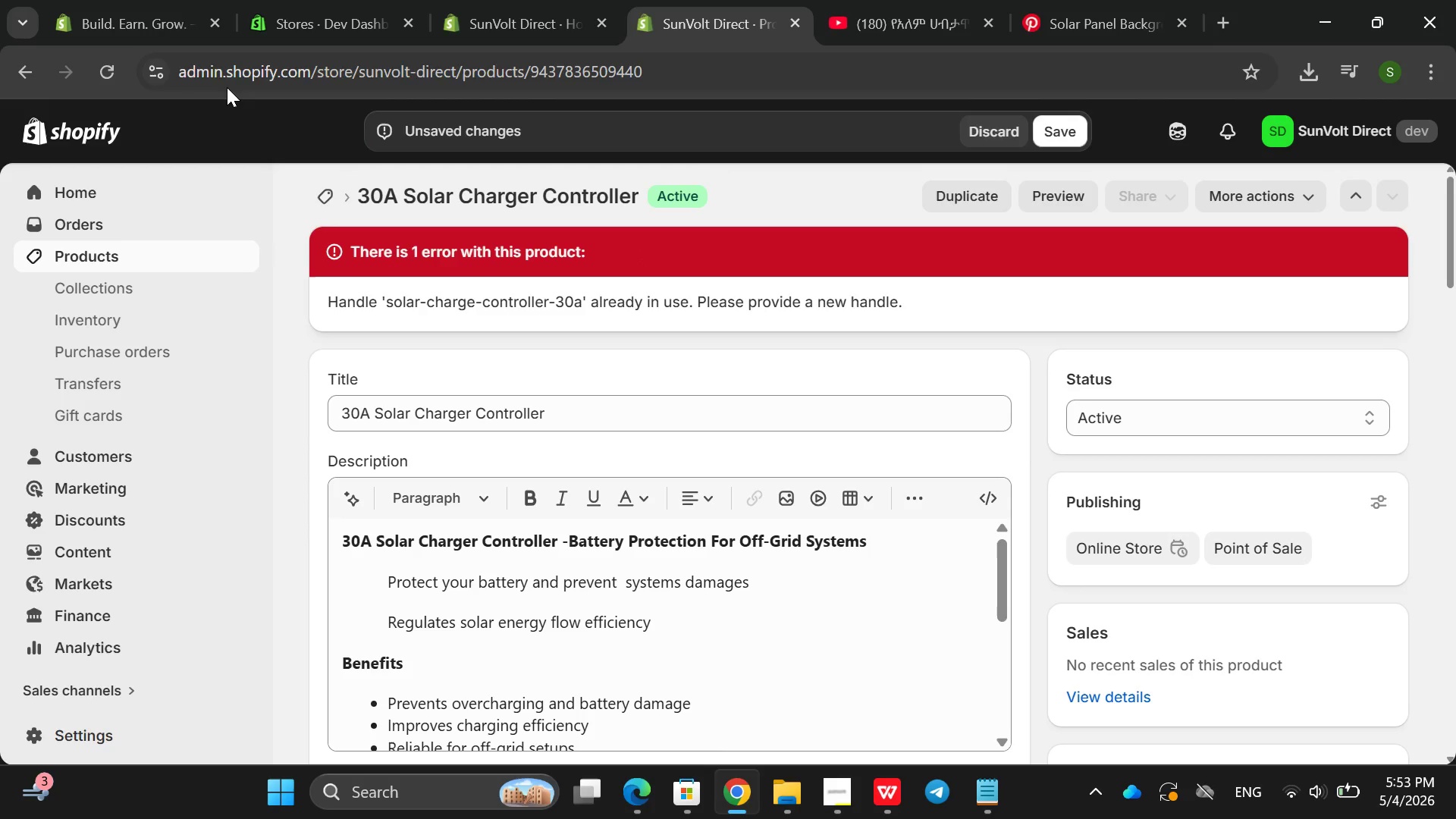 
wait(6.42)
 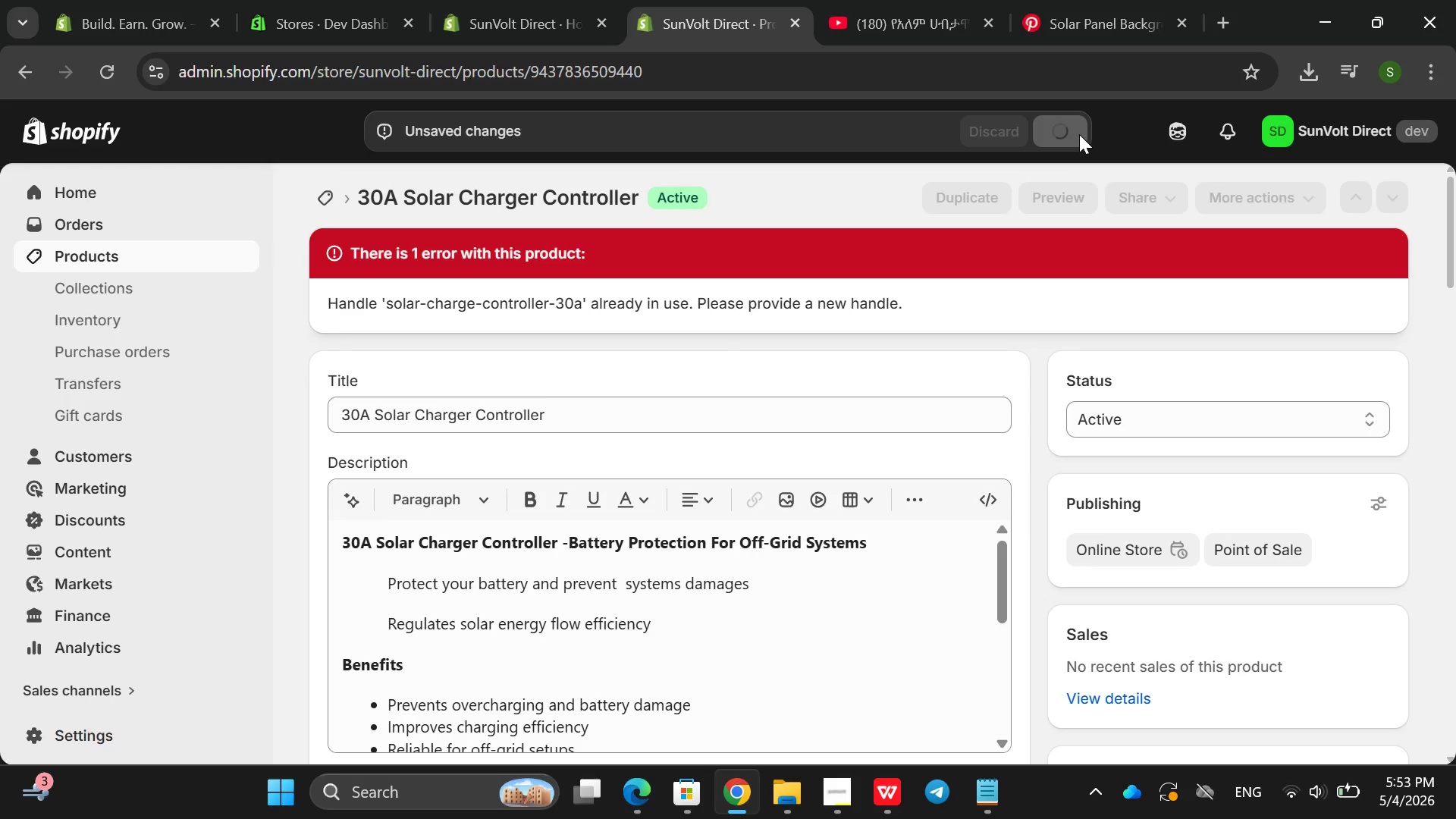 
left_click_drag(start_coordinate=[1031, 102], to_coordinate=[1006, 120])
 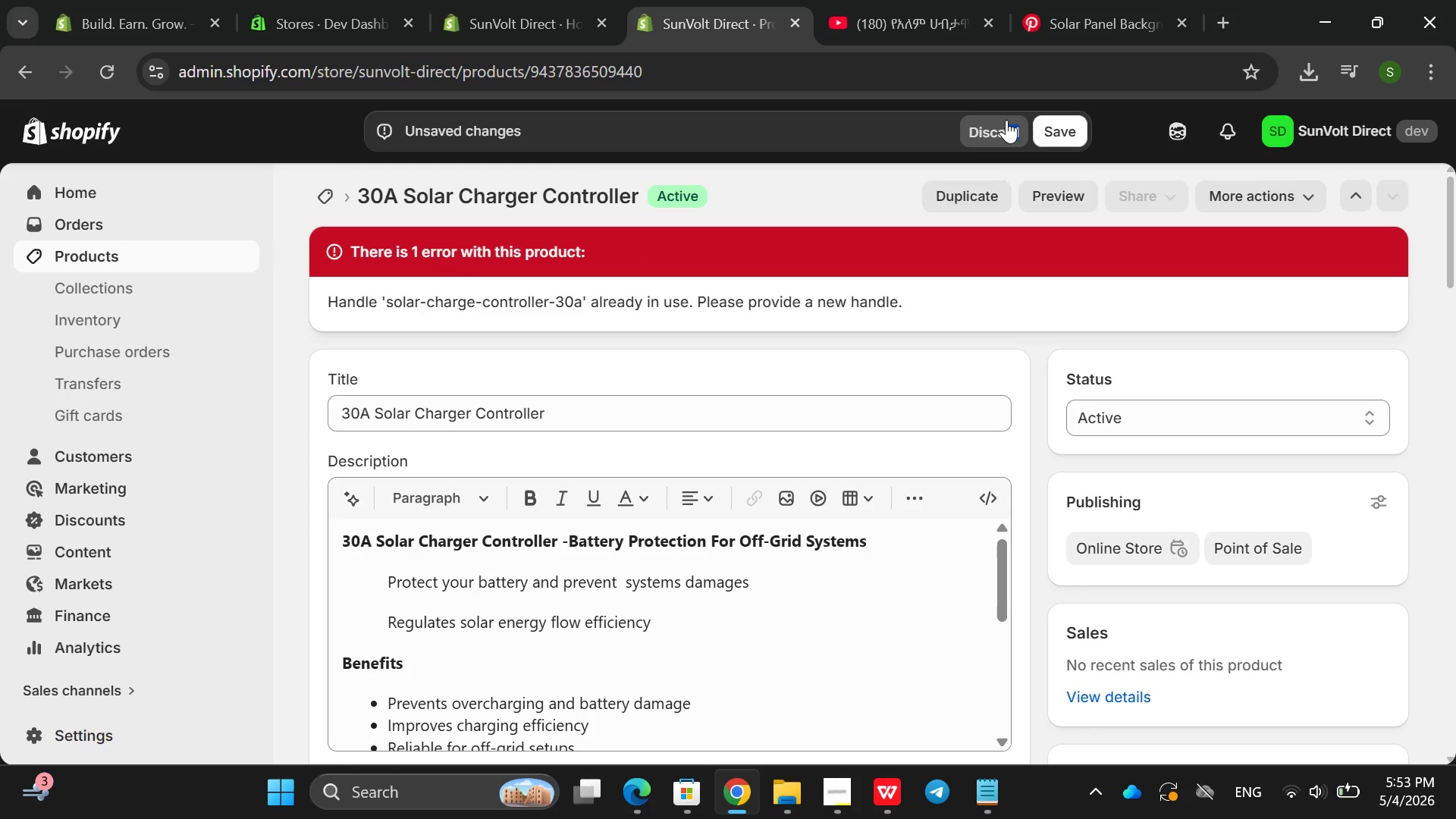 
left_click([1006, 120])
 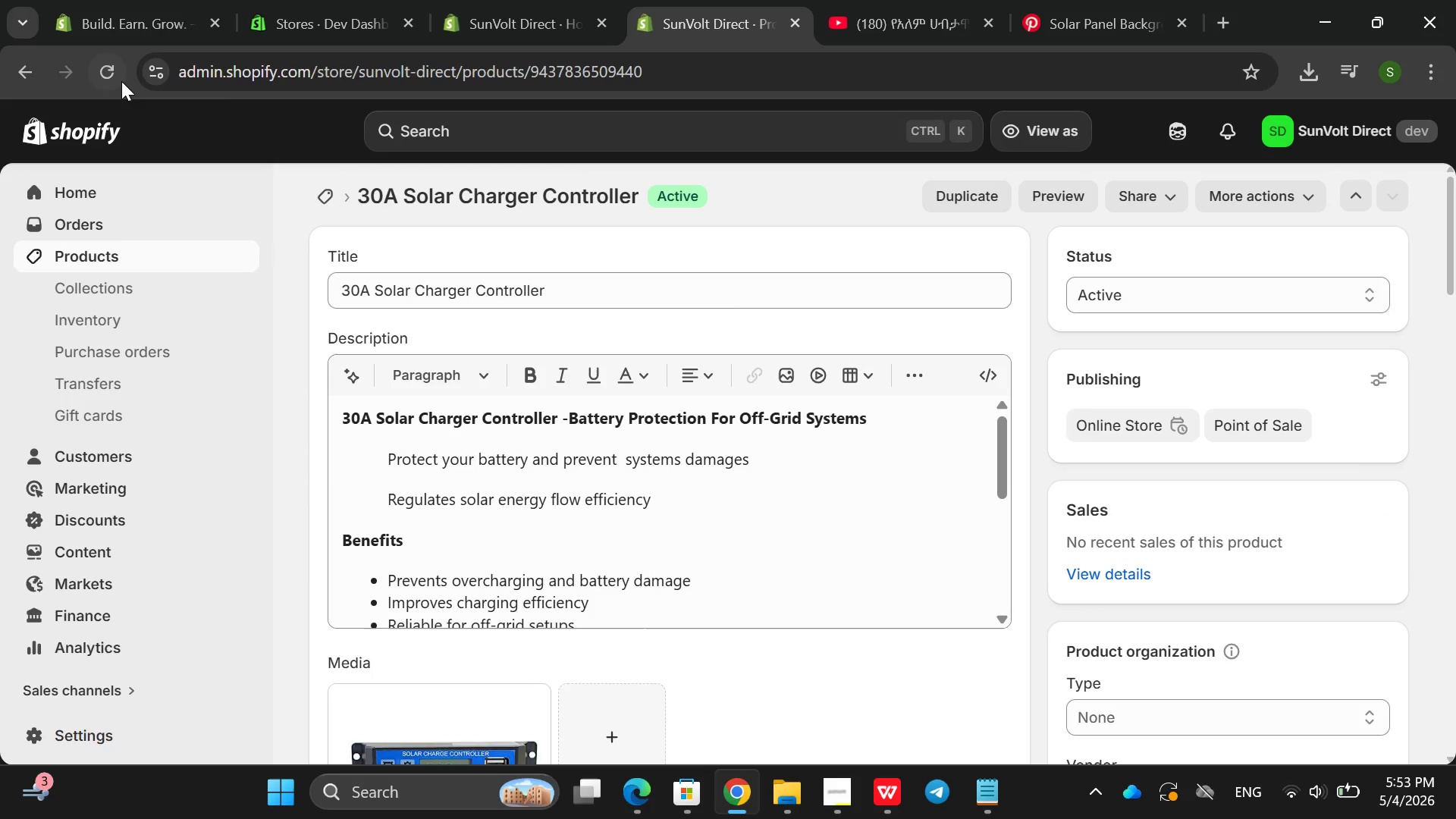 
left_click([89, 71])
 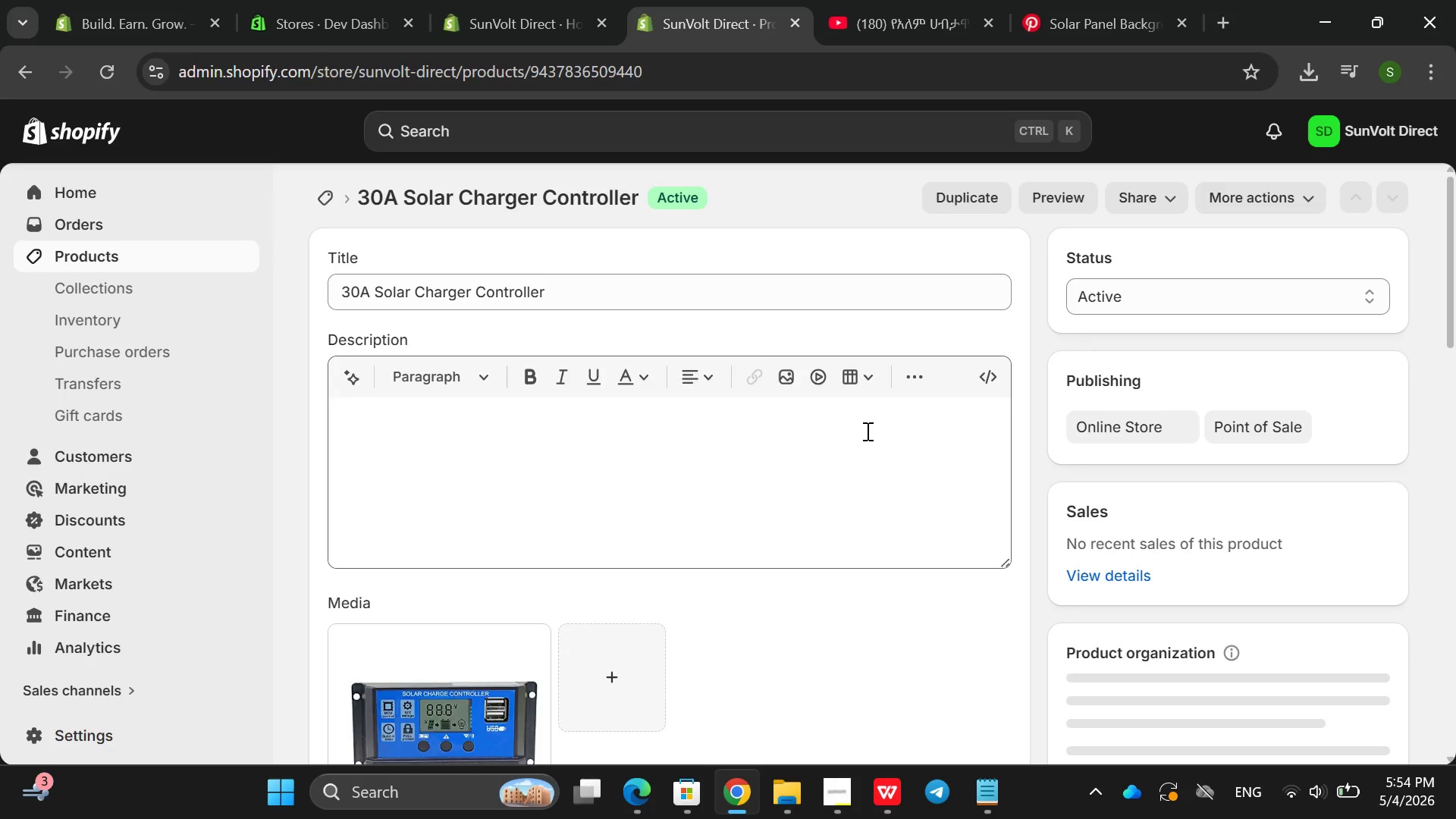 
wait(18.8)
 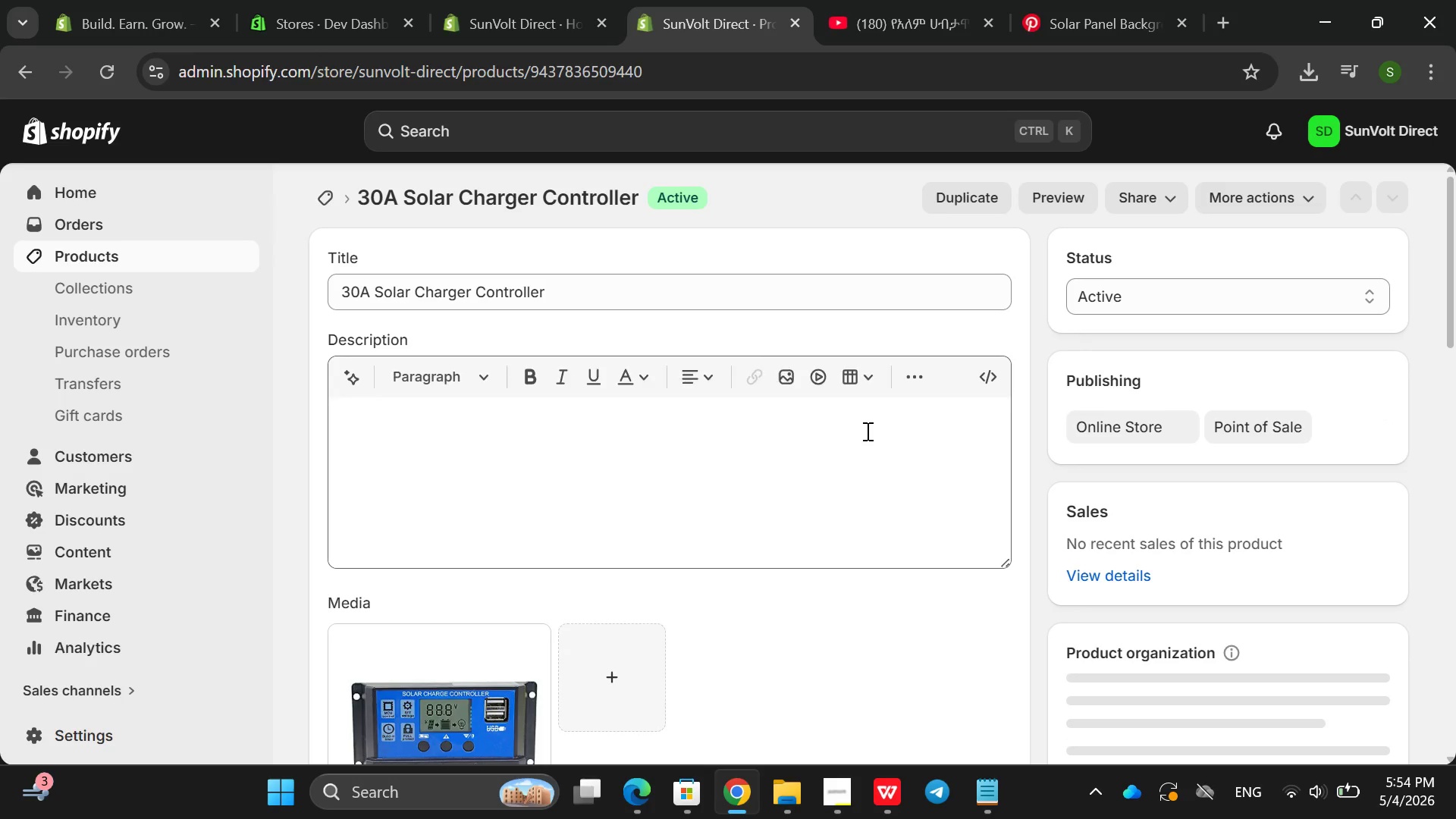 
left_click([1006, 498])
 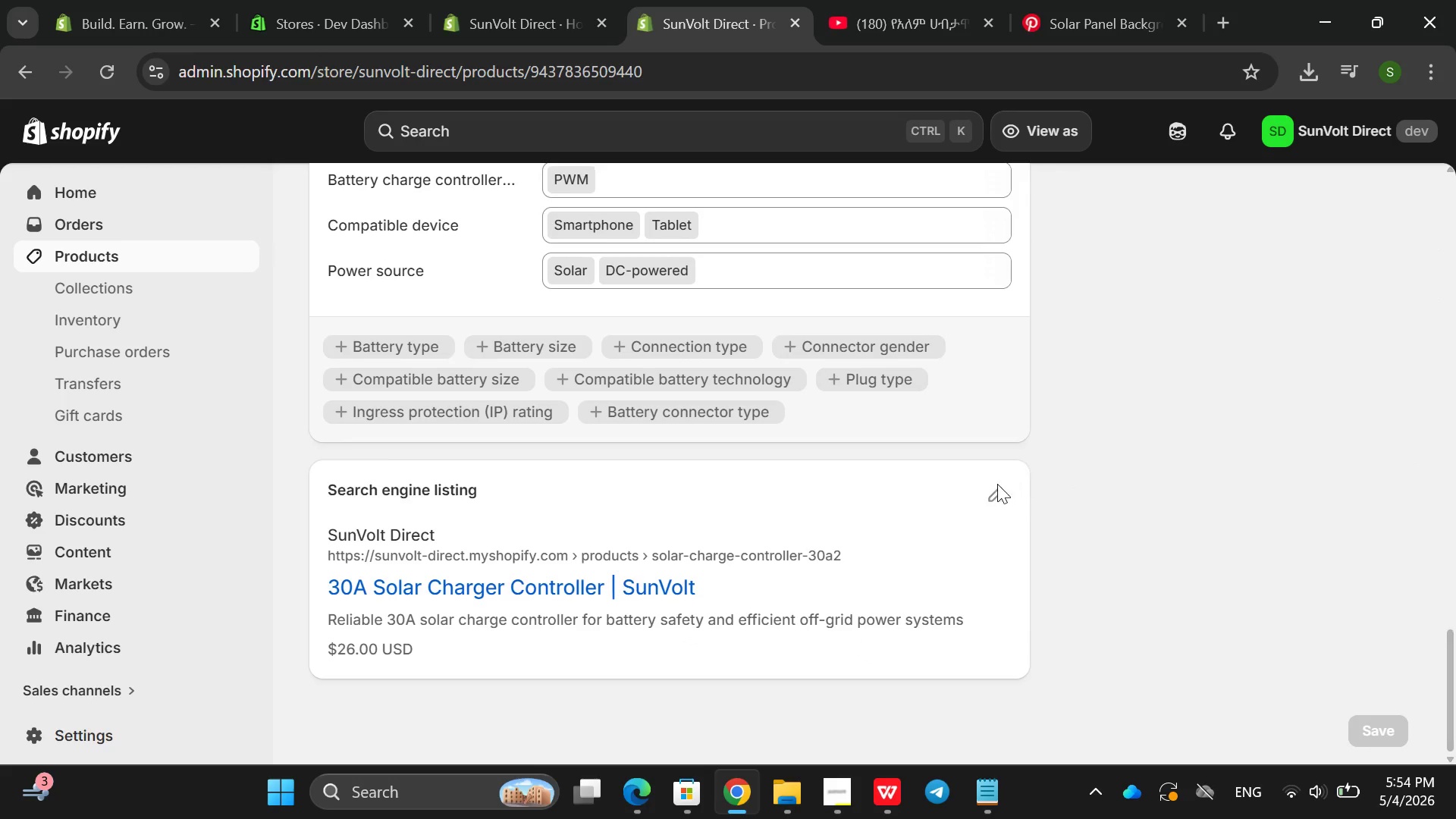 
left_click([997, 486])
 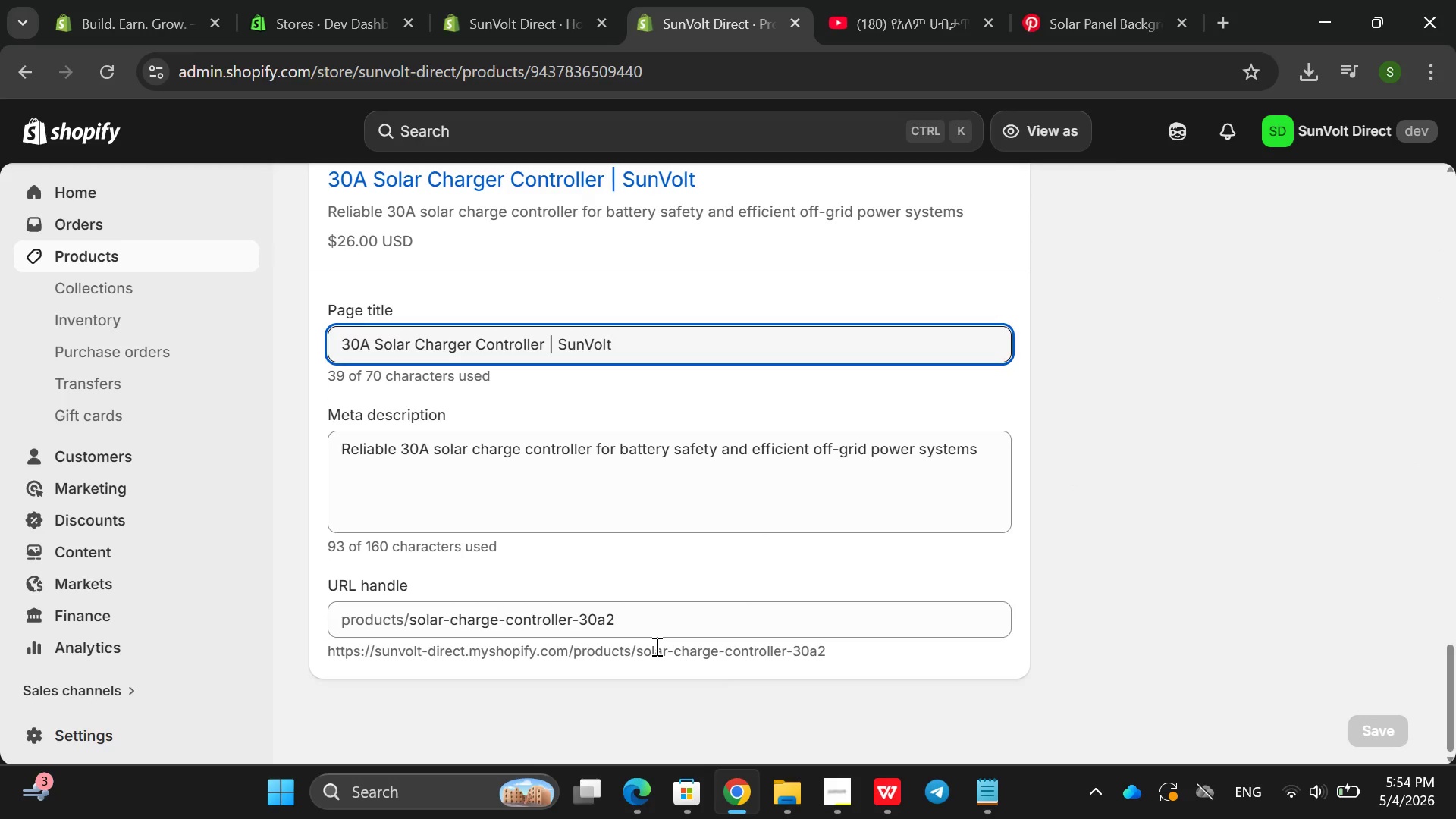 
left_click([662, 632])
 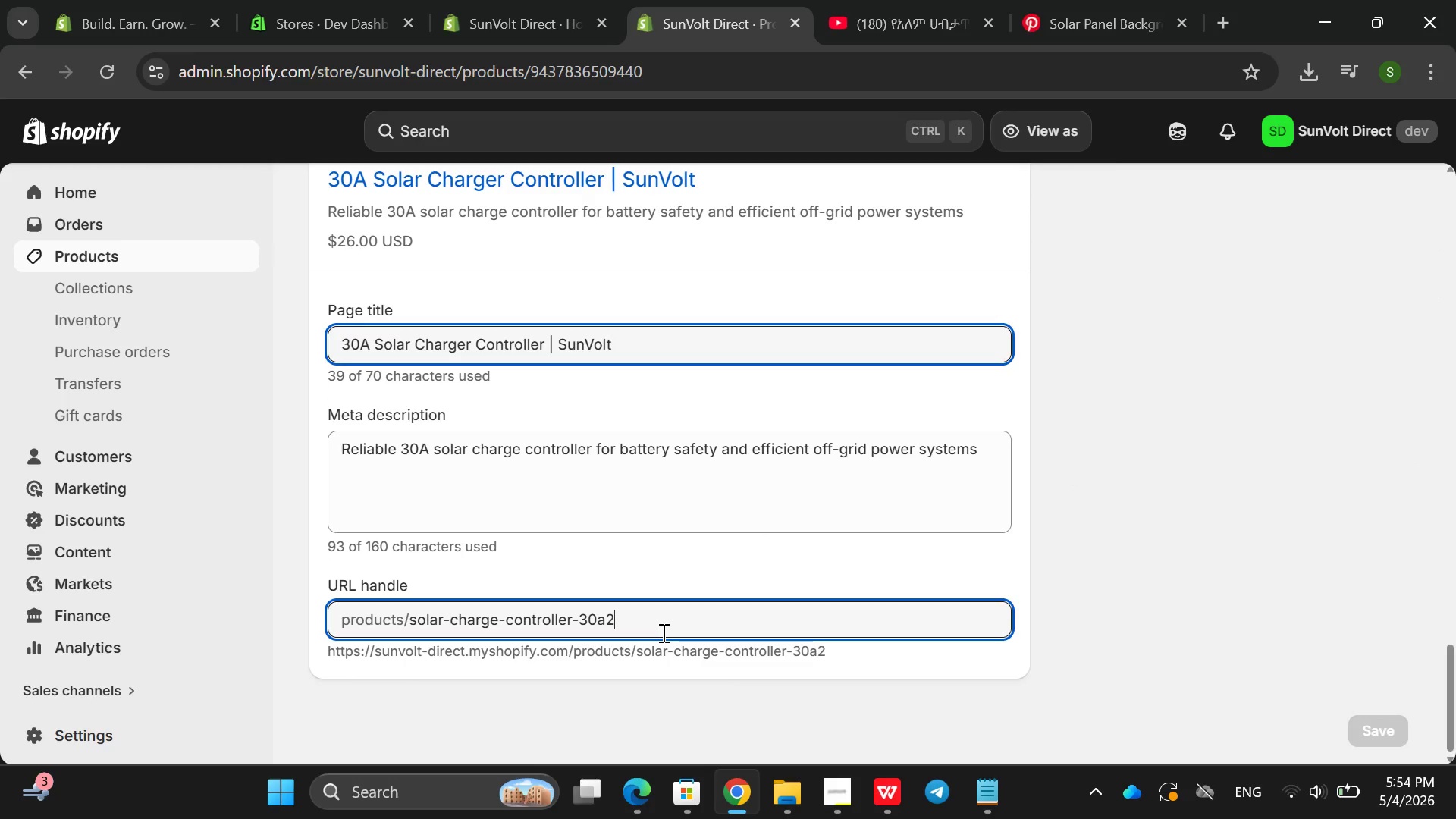 
key(Backspace)
 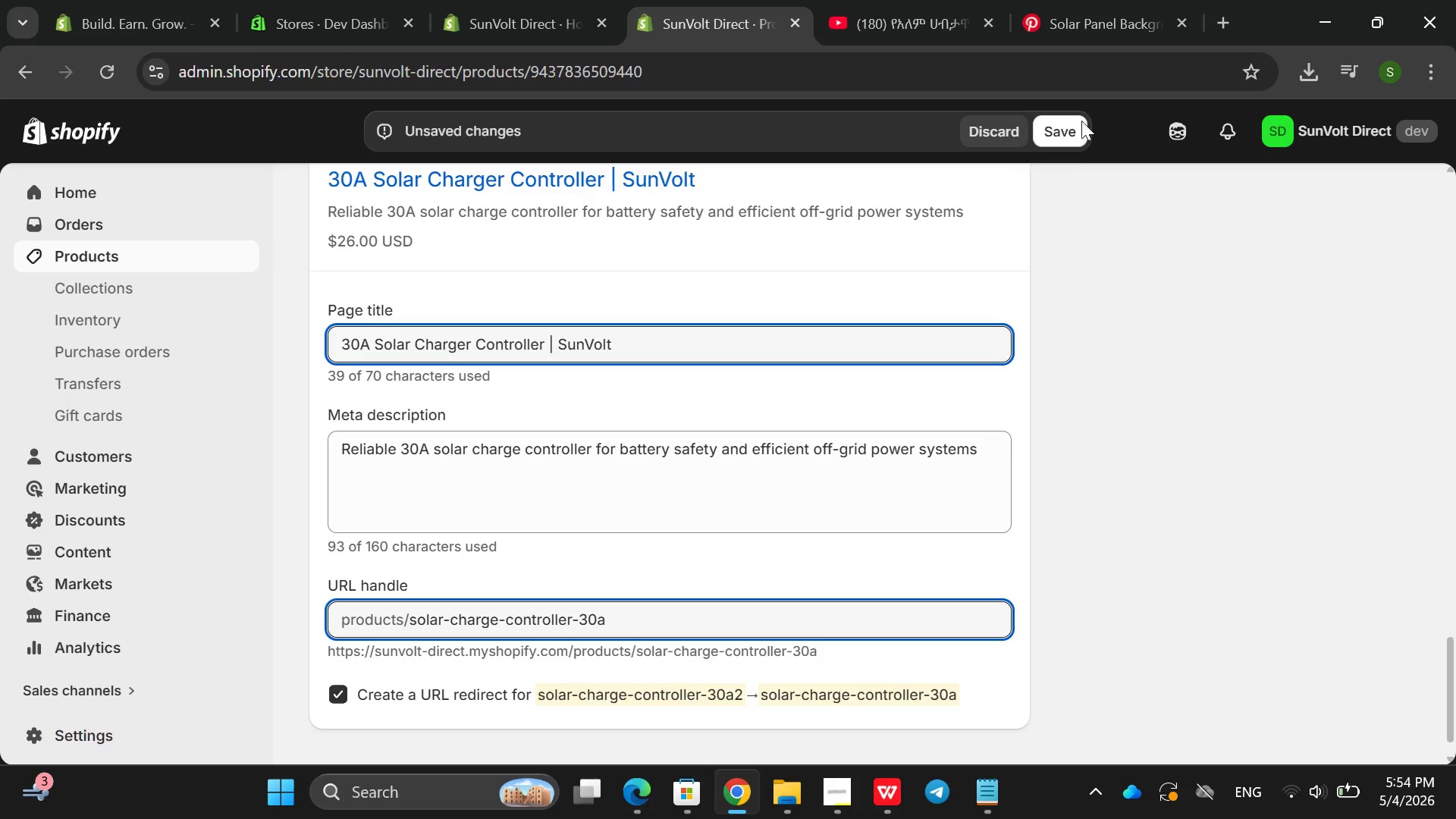 
left_click_drag(start_coordinate=[1072, 128], to_coordinate=[1009, 140])
 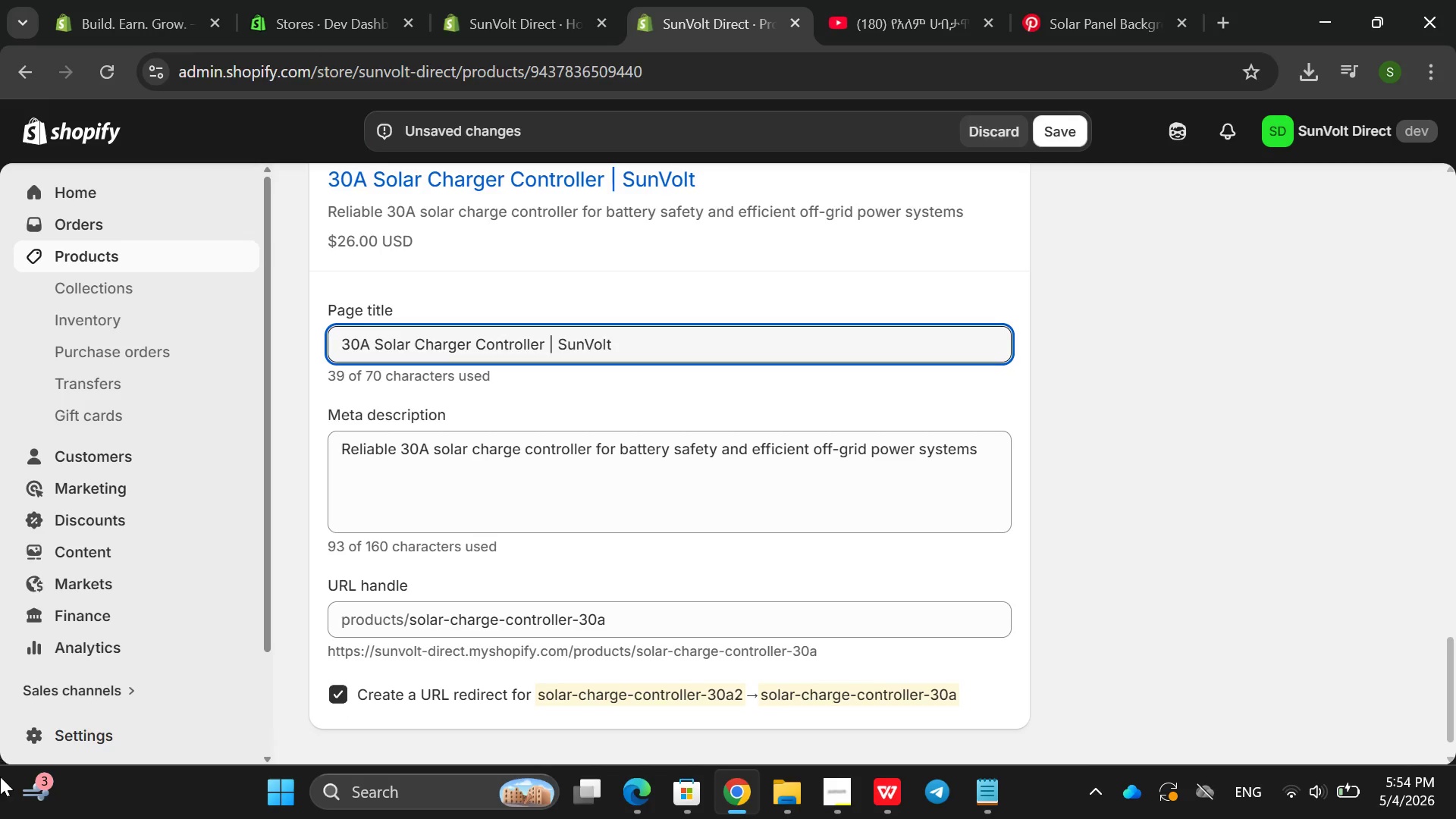 
mouse_move([14, 773])
 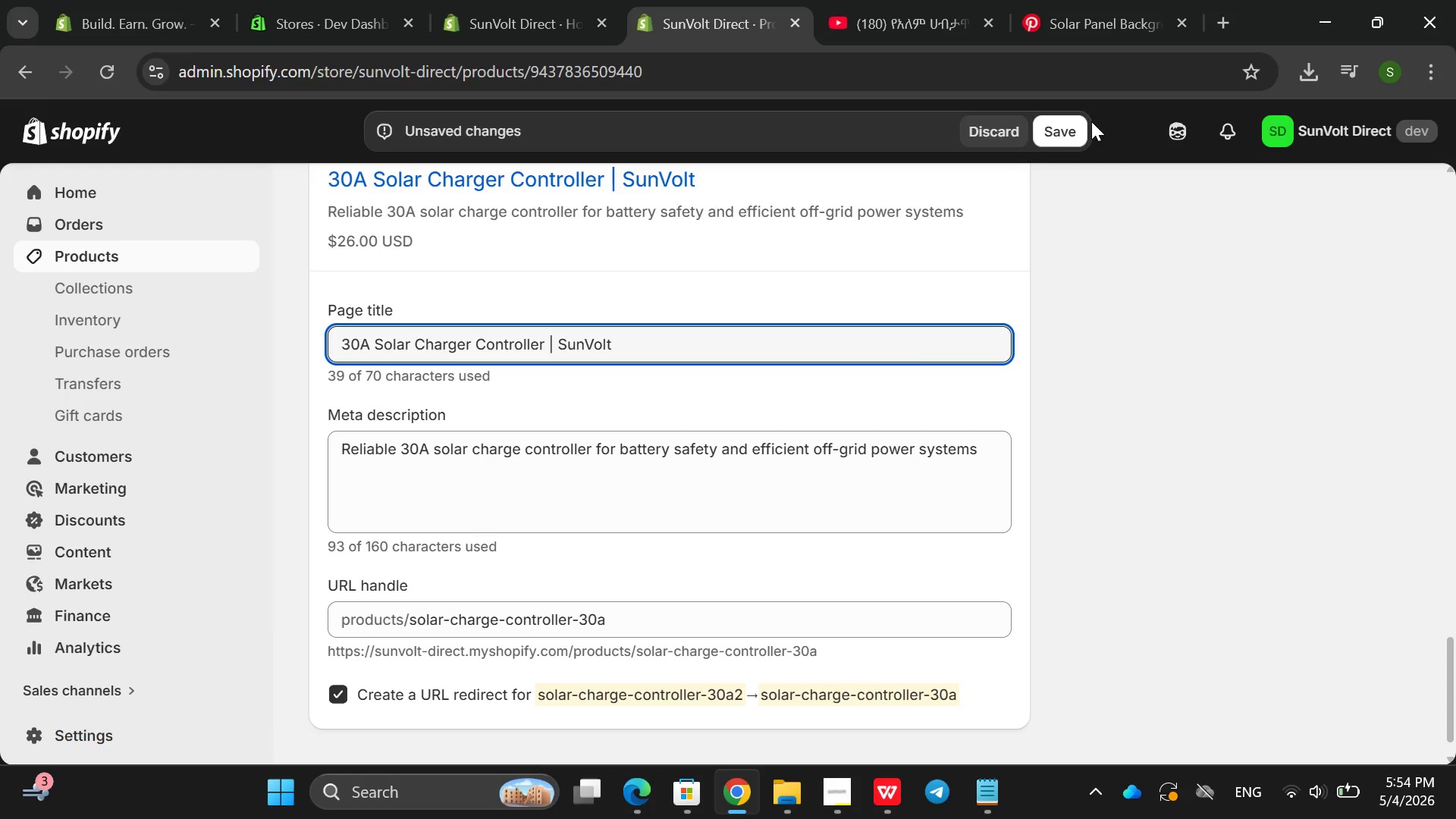 
left_click([1060, 133])
 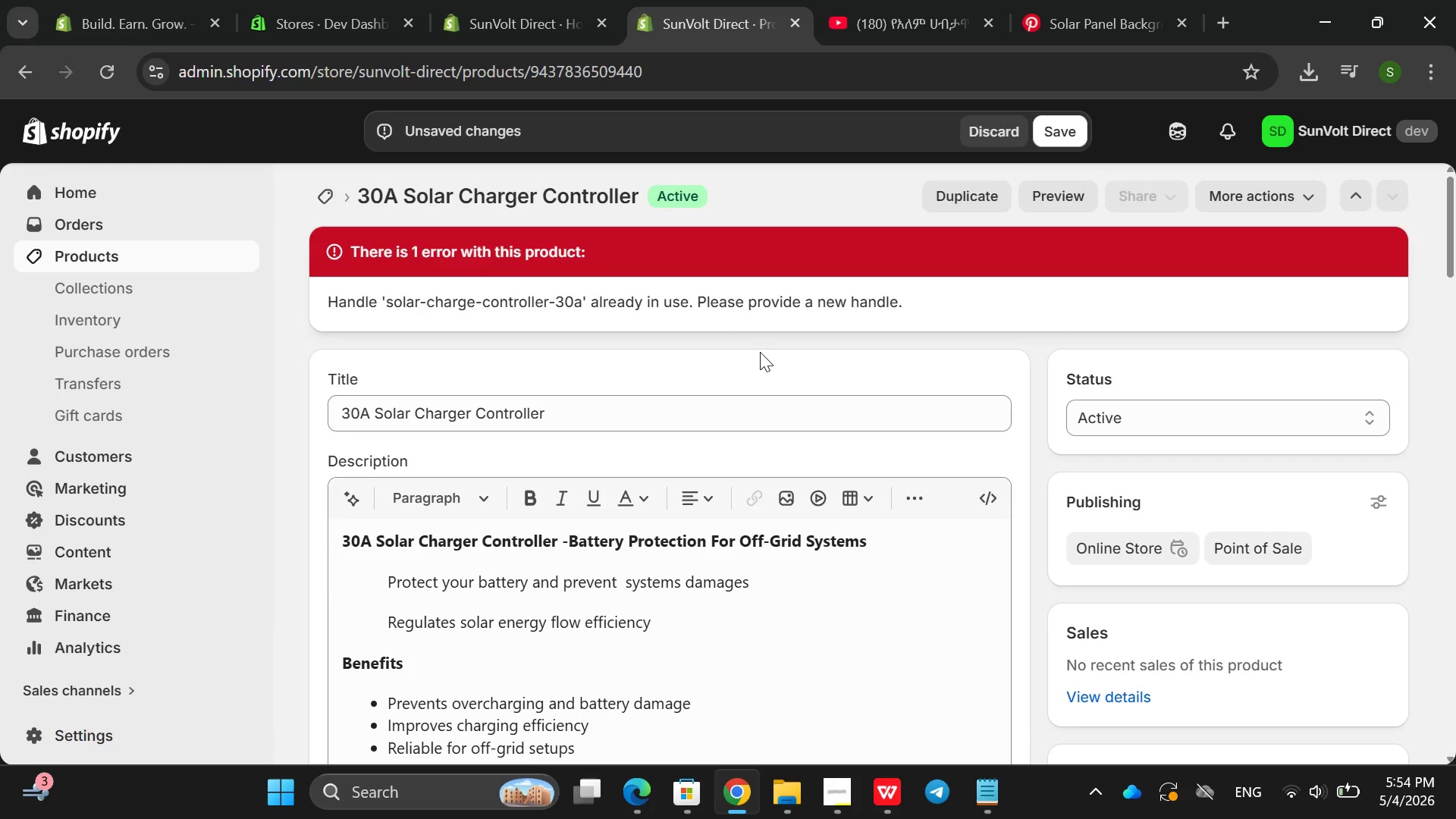 
wait(5.3)
 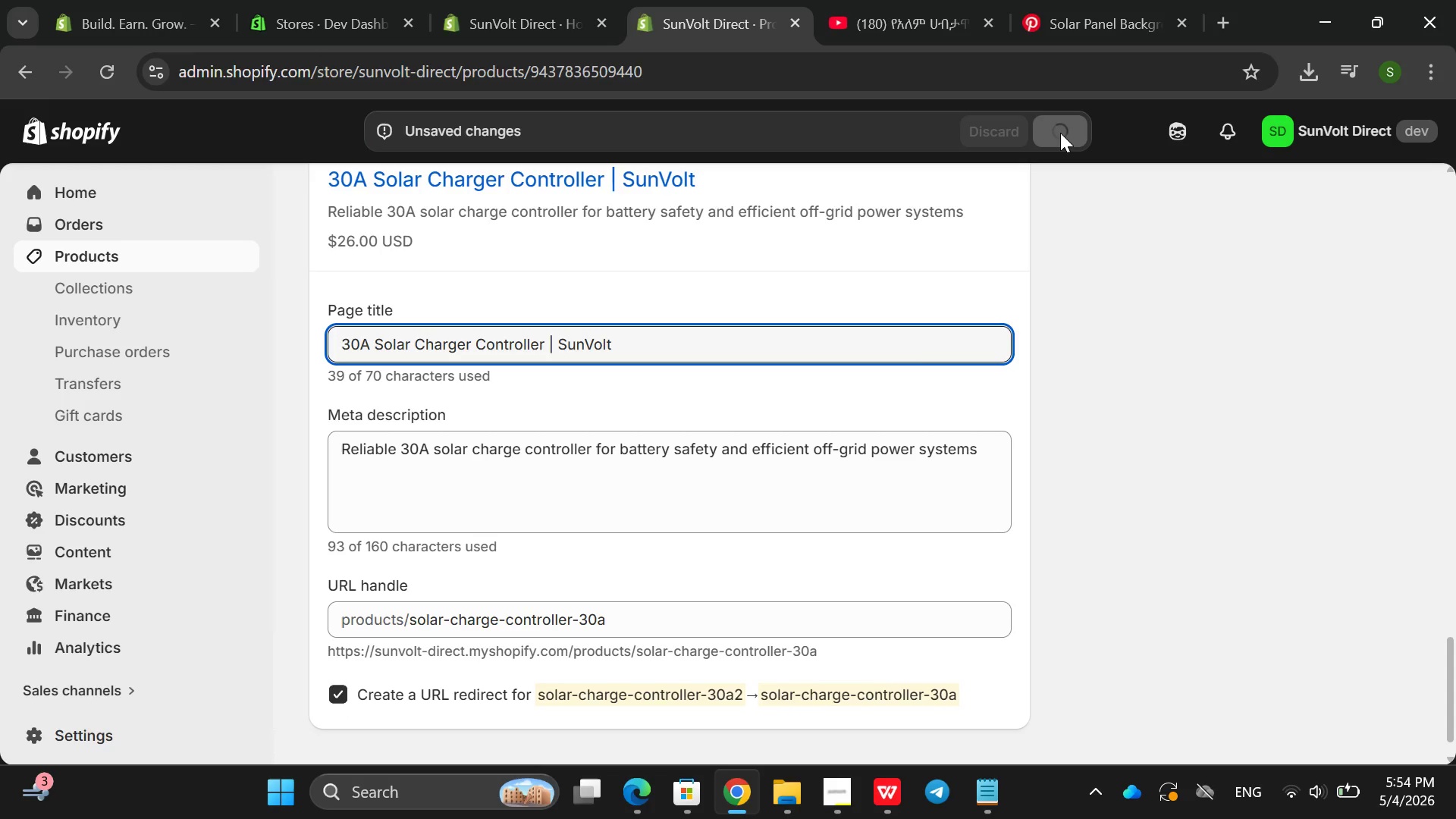 
left_click([968, 133])
 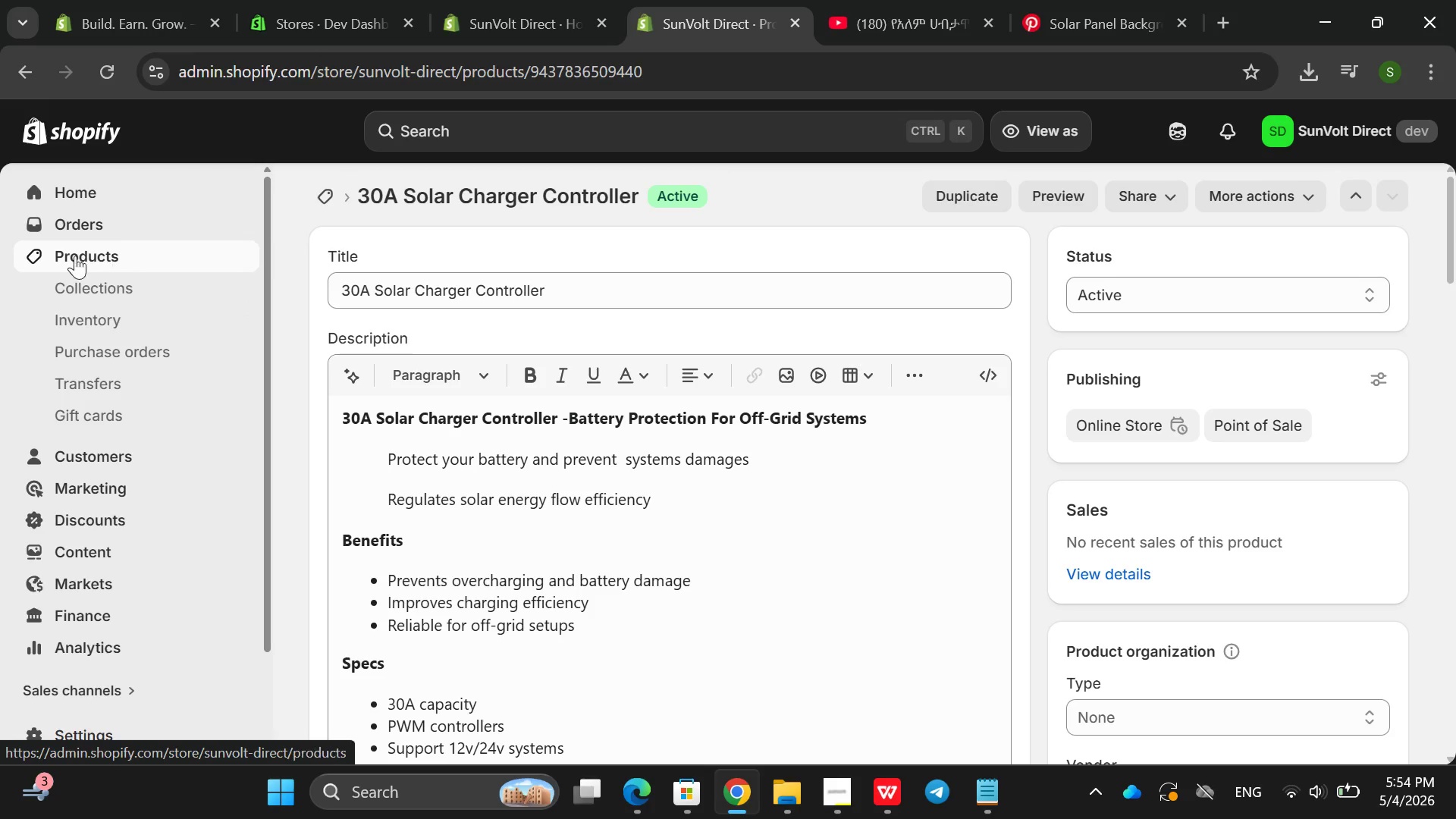 
left_click([71, 256])
 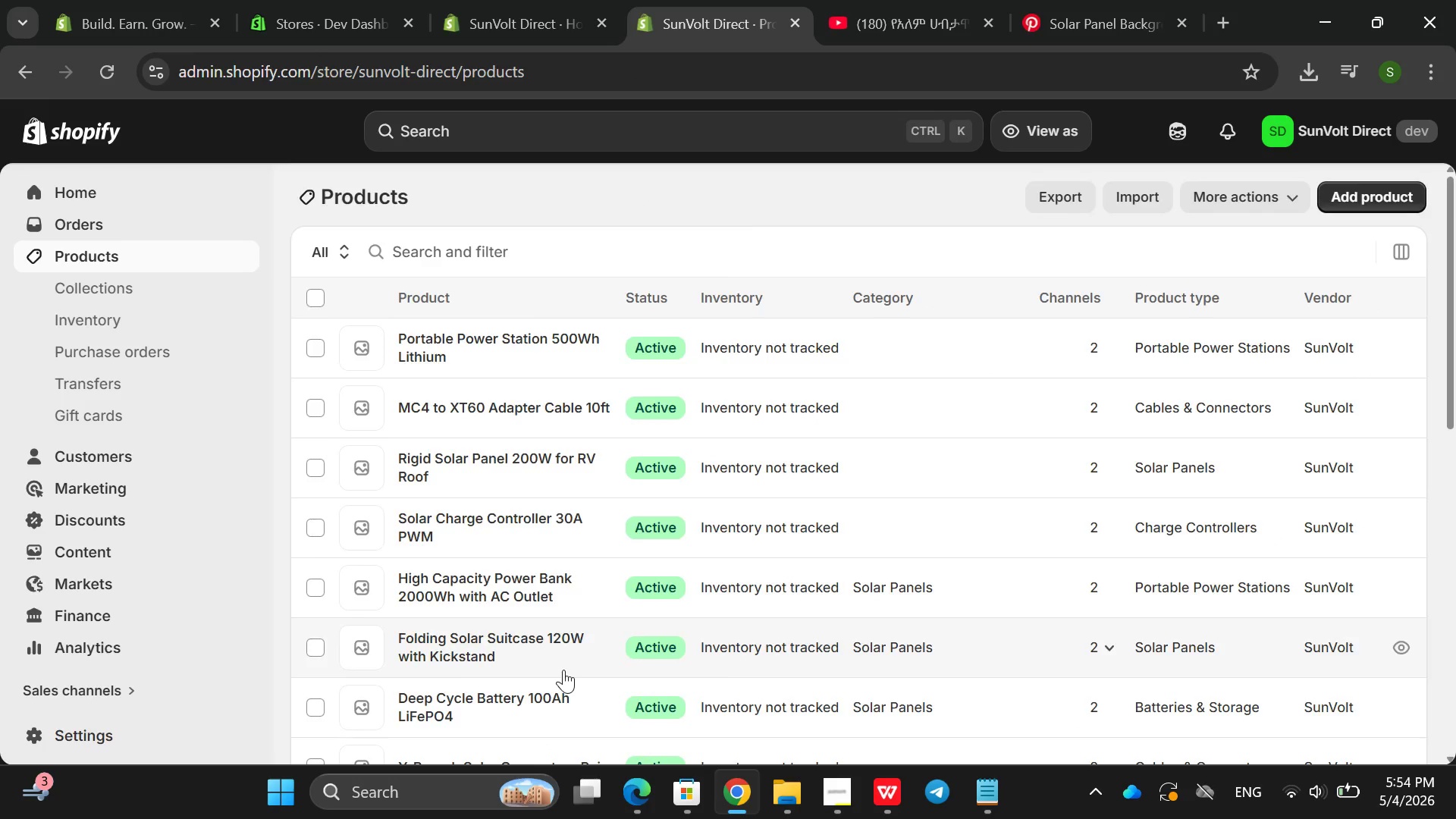 
wait(6.94)
 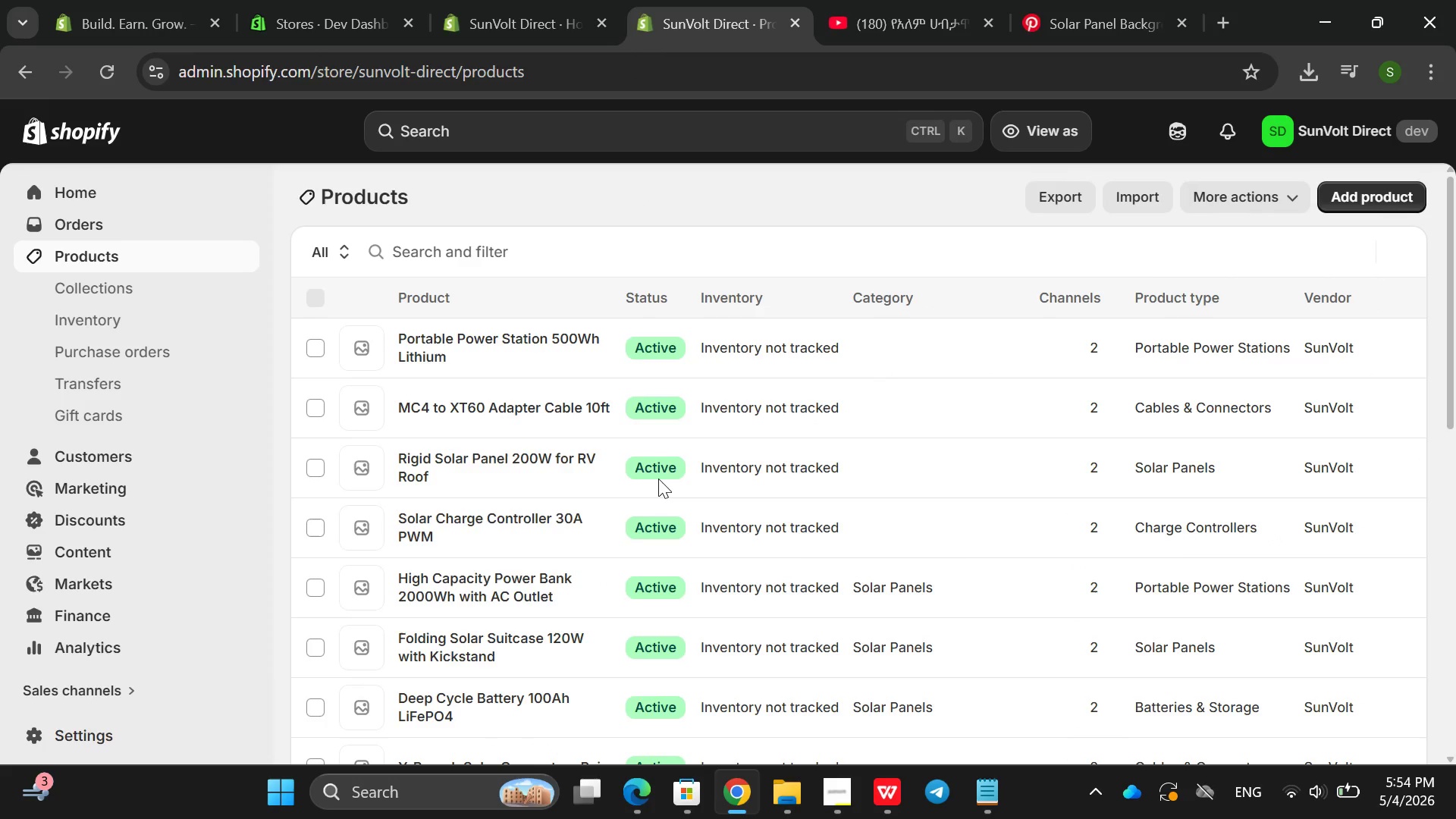 
left_click([581, 595])
 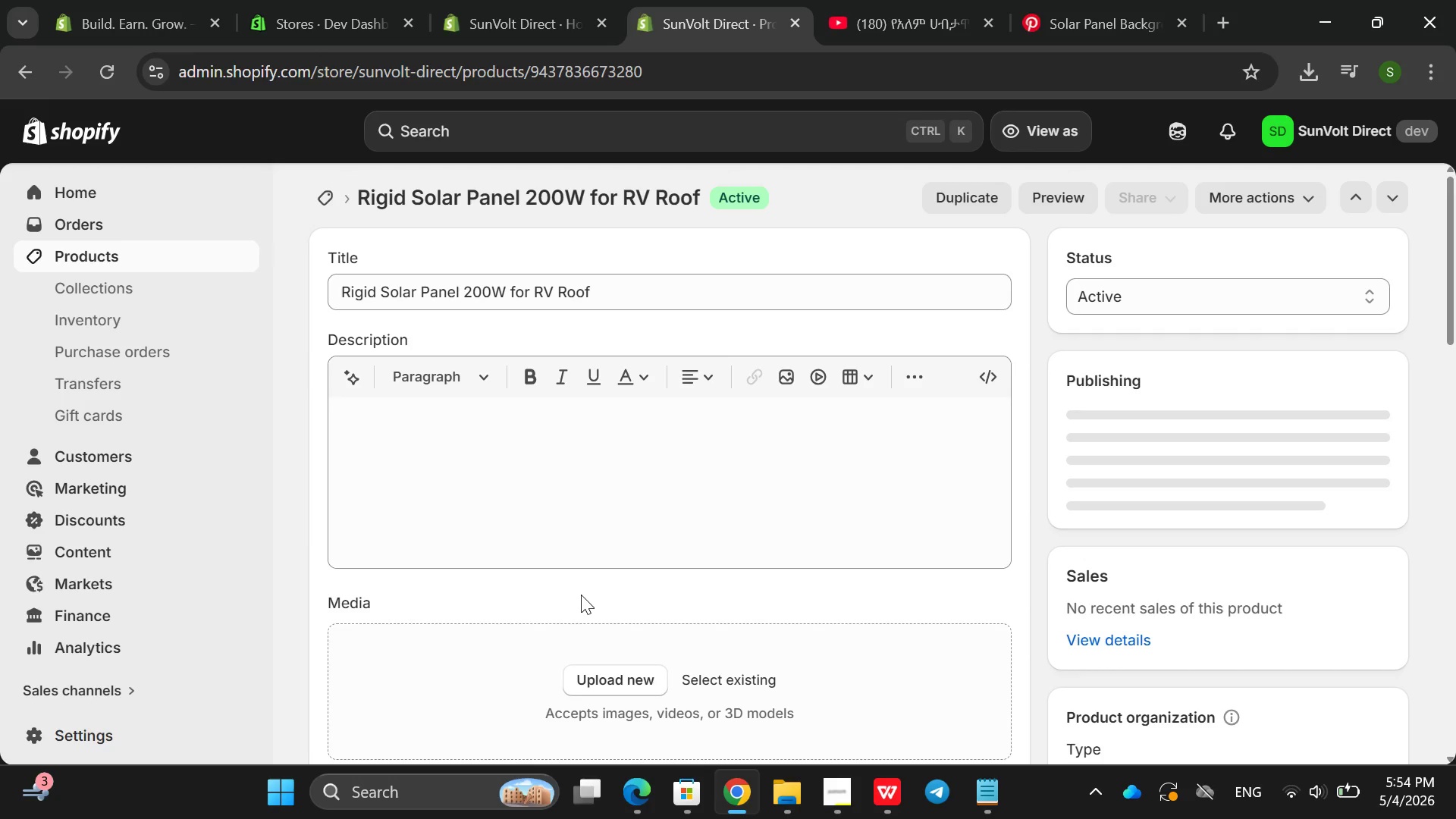 
wait(8.73)
 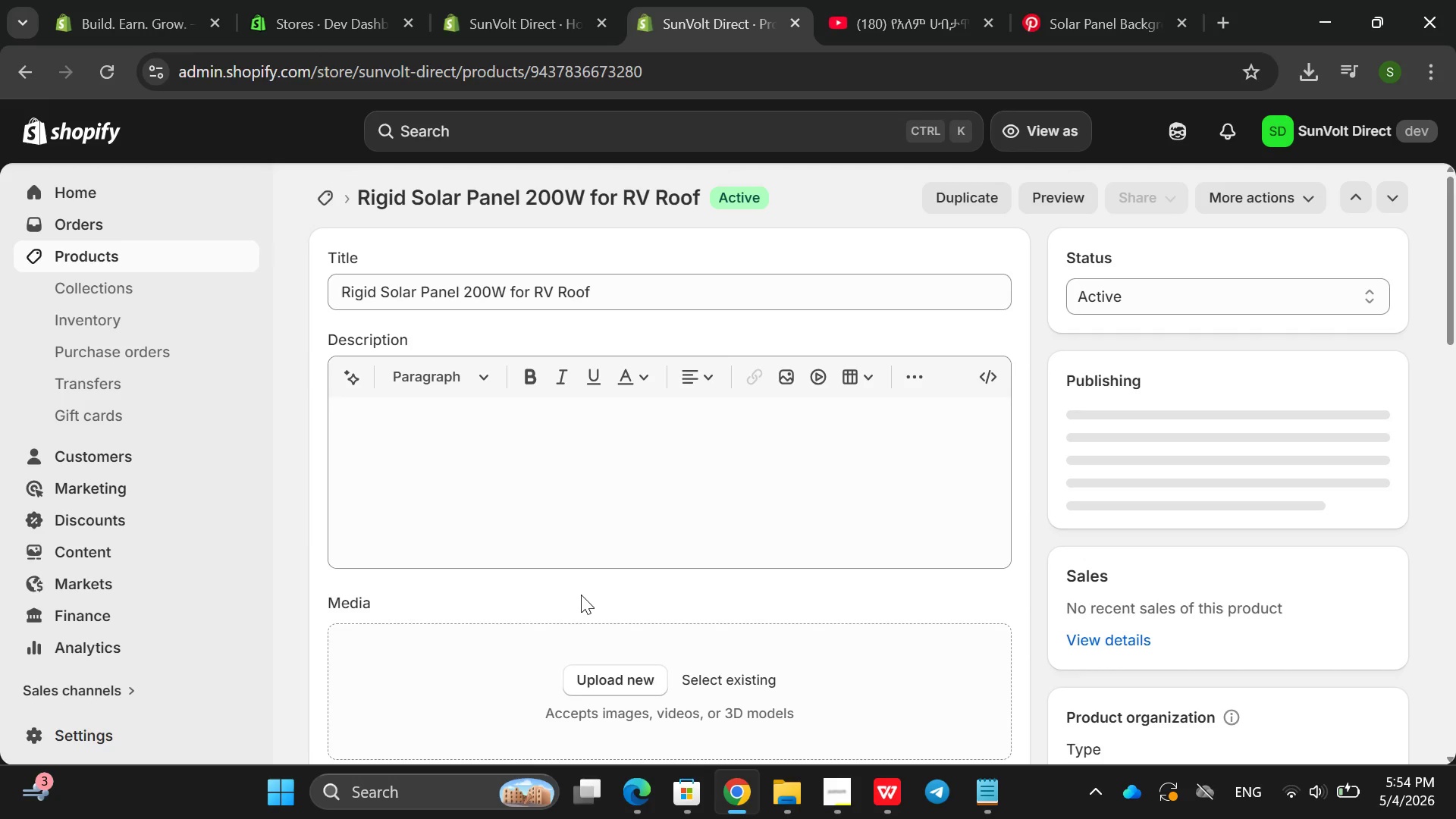 
double_click([626, 297])
 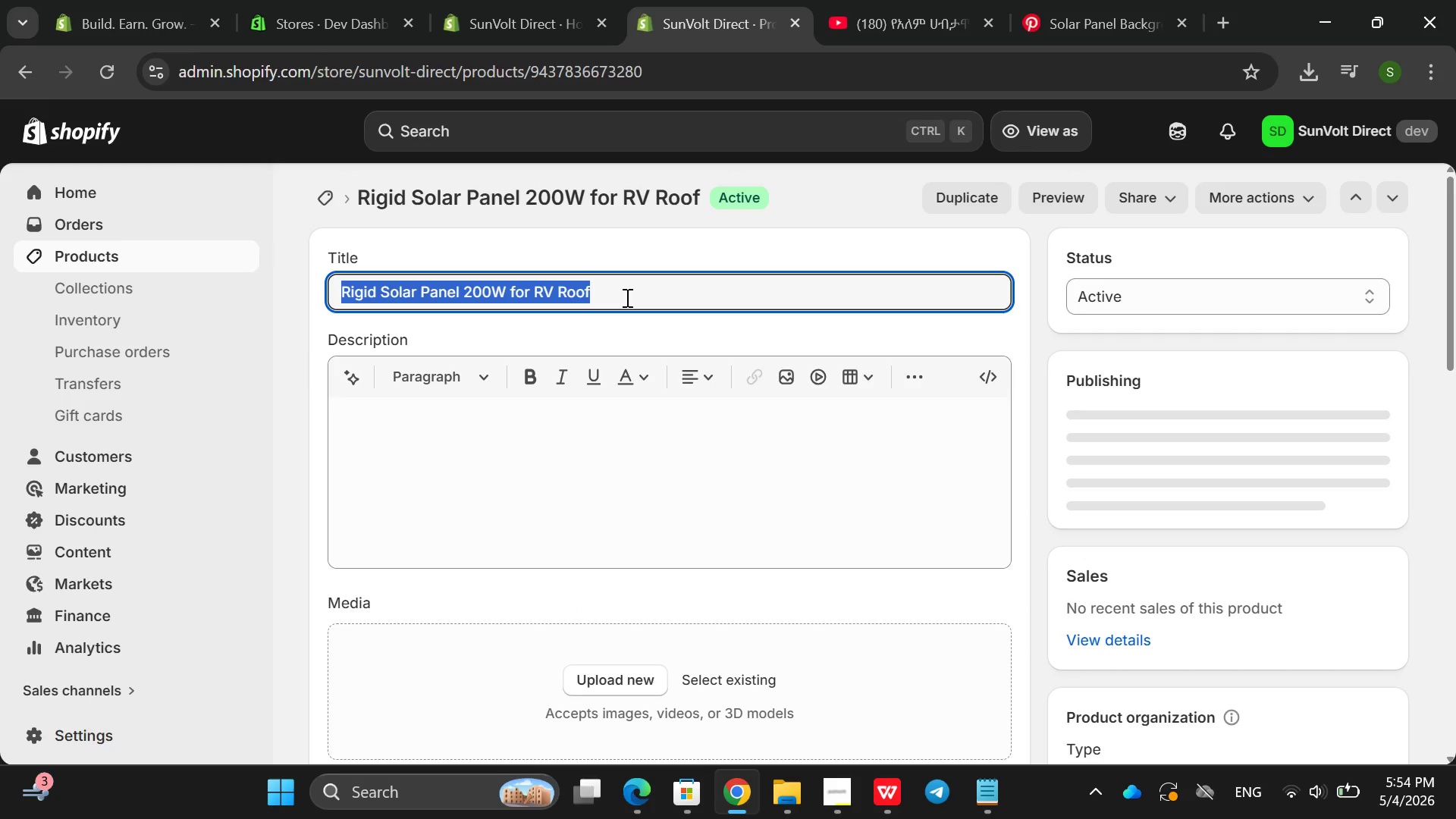 
triple_click([626, 297])
 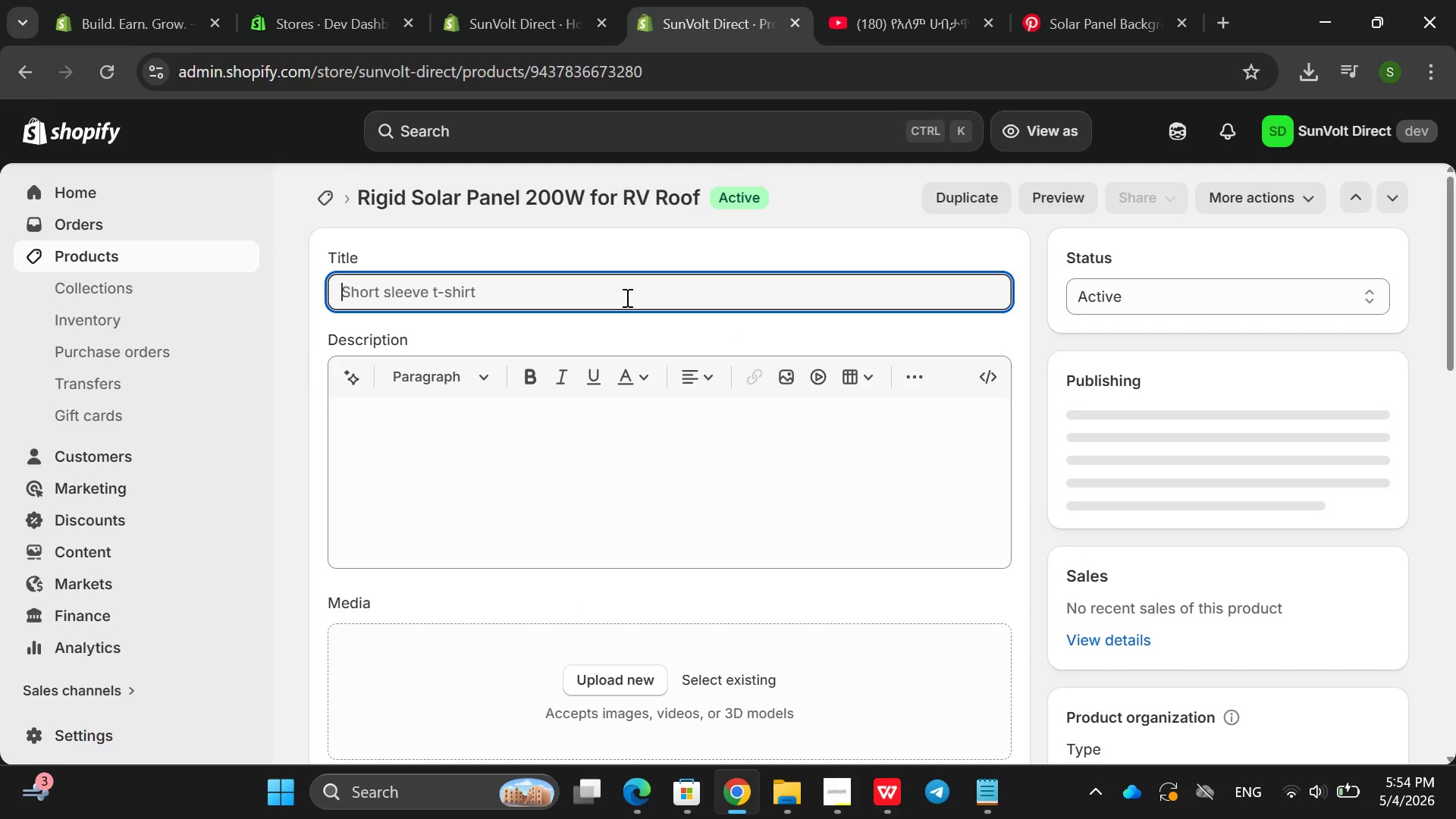 
key(Backspace)
type(200W Rifir)
key(Backspace)
key(Backspace)
key(Backspace)
type(gif)
key(Backspace)
type(d Solar Panel-RV )
key(Backspace)
type(7Off)
key(Backspace)
key(Backspace)
key(Backspace)
key(Backspace)
type(& off)
key(Backspace)
key(Backspace)
key(Backspace)
key(Backspace)
key(Backspace)
type( & Off-Grid S)
key(Backspace)
type([)
key(Backspace)
type({)
key(Backspace)
type(Power Solution )
 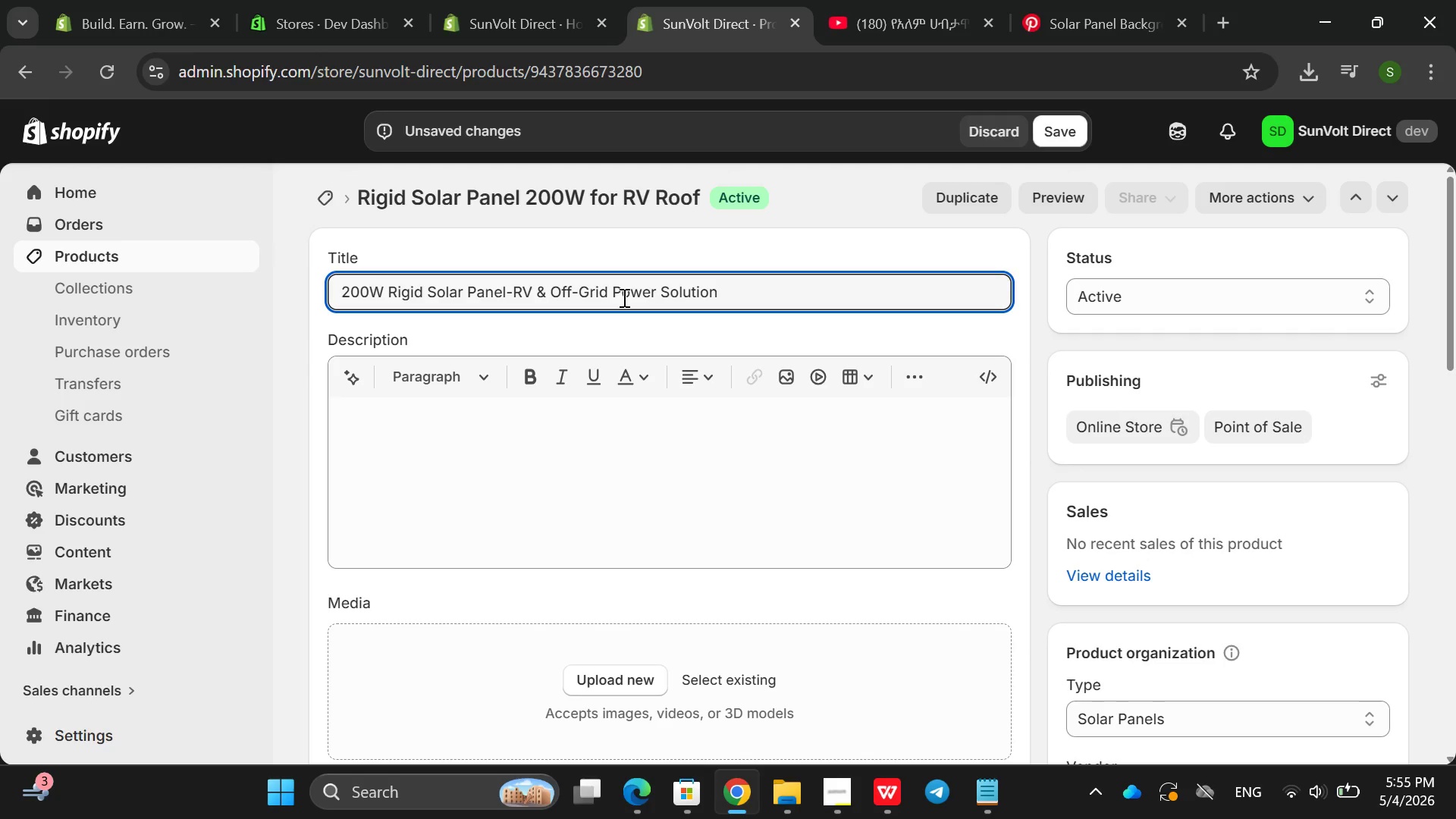 
left_click([463, 432])
 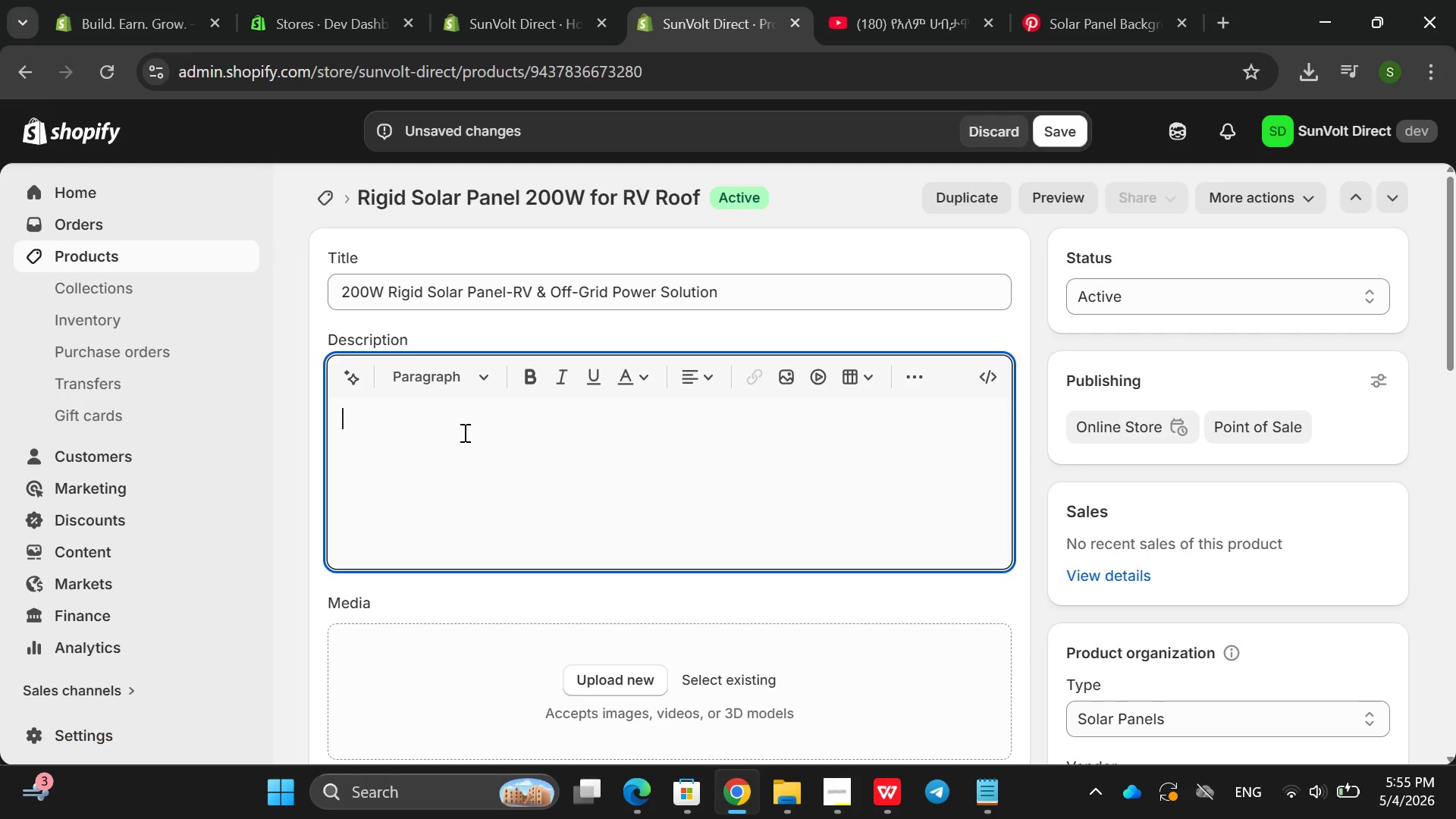 
type(Gne)
key(Backspace)
key(Backspace)
key(Backspace)
 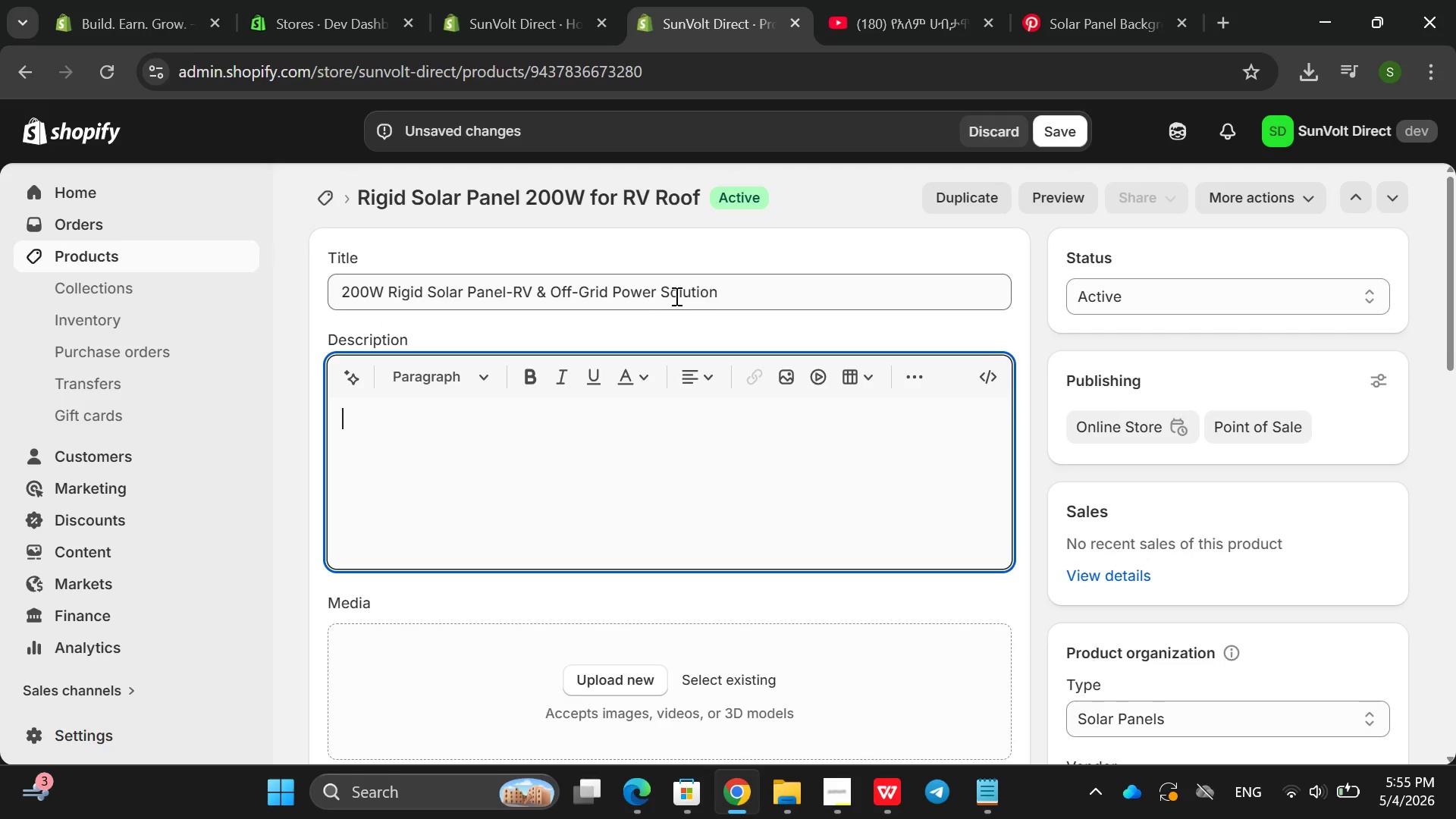 
double_click([661, 297])
 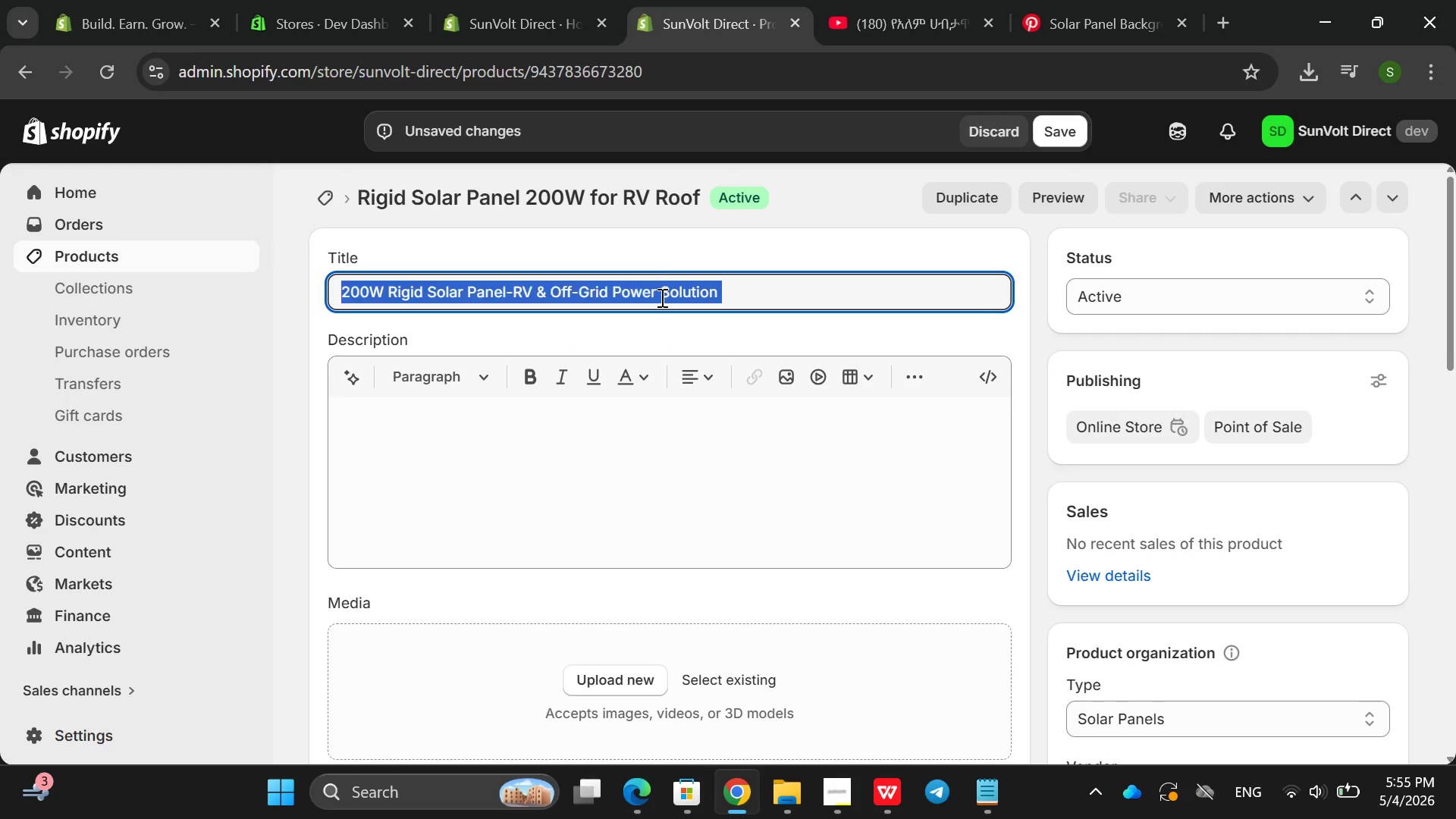 
triple_click([661, 297])
 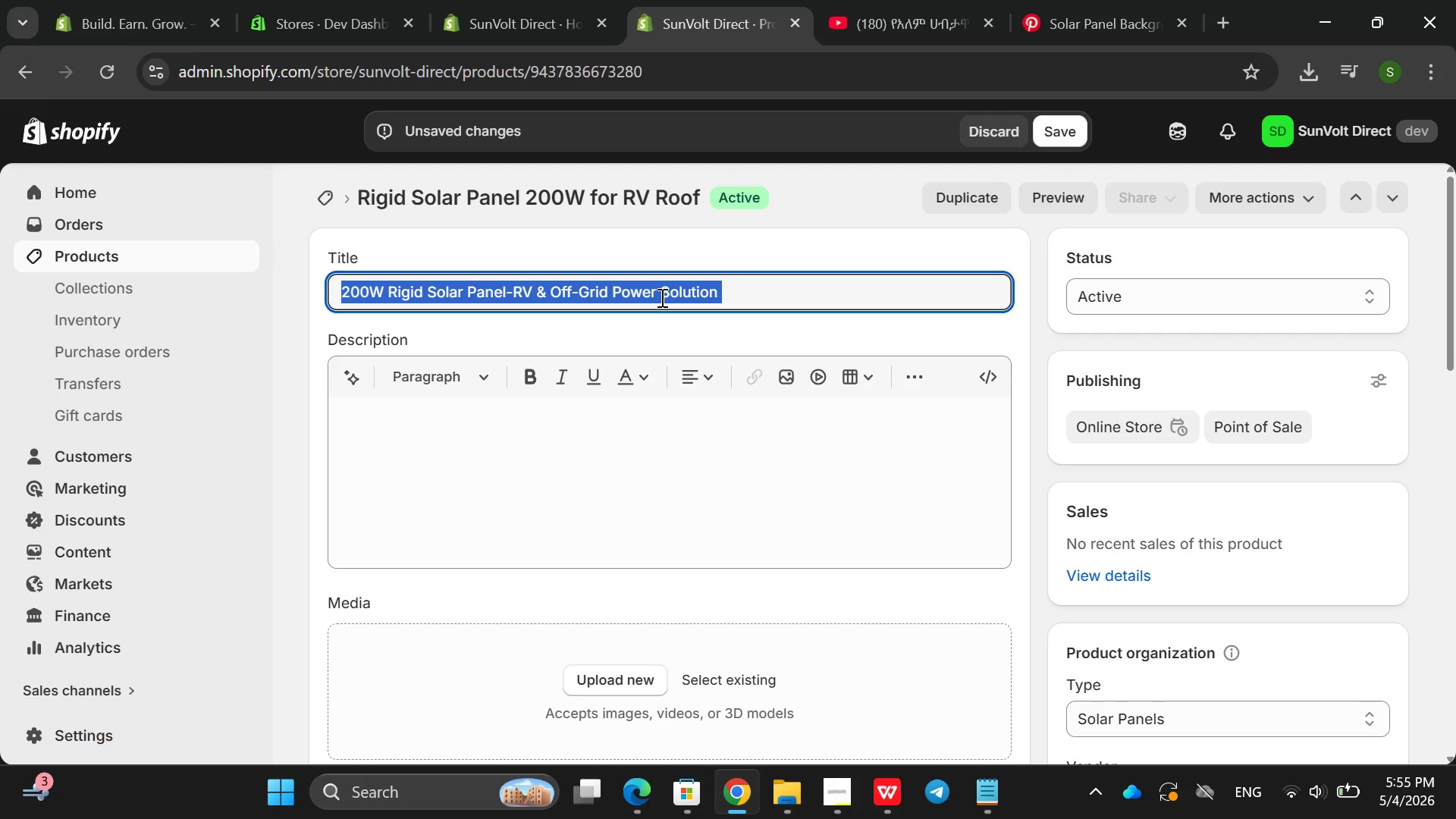 
key(Control+ControlLeft)
 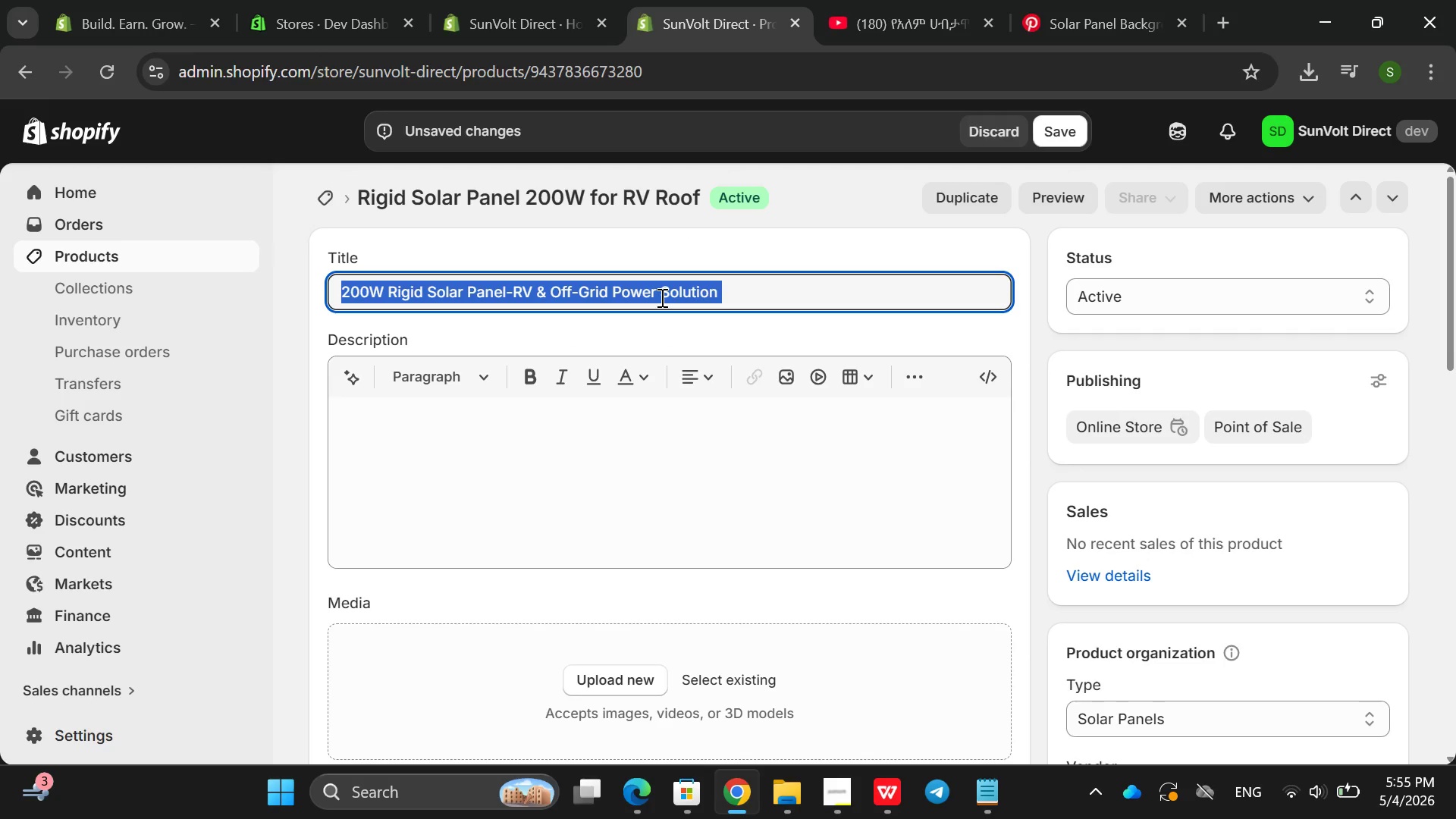 
key(Control+C)
 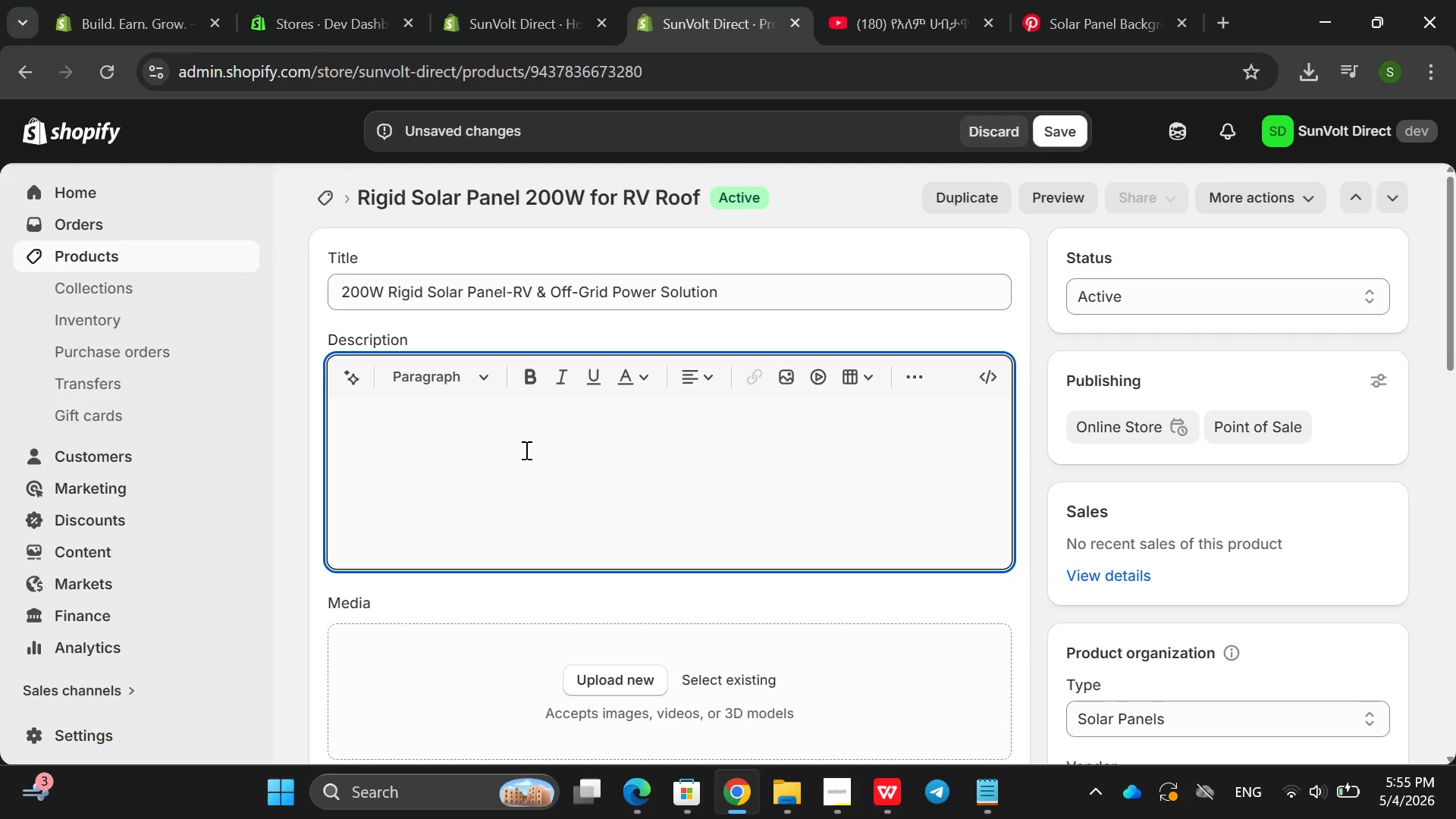 
left_click([525, 450])
 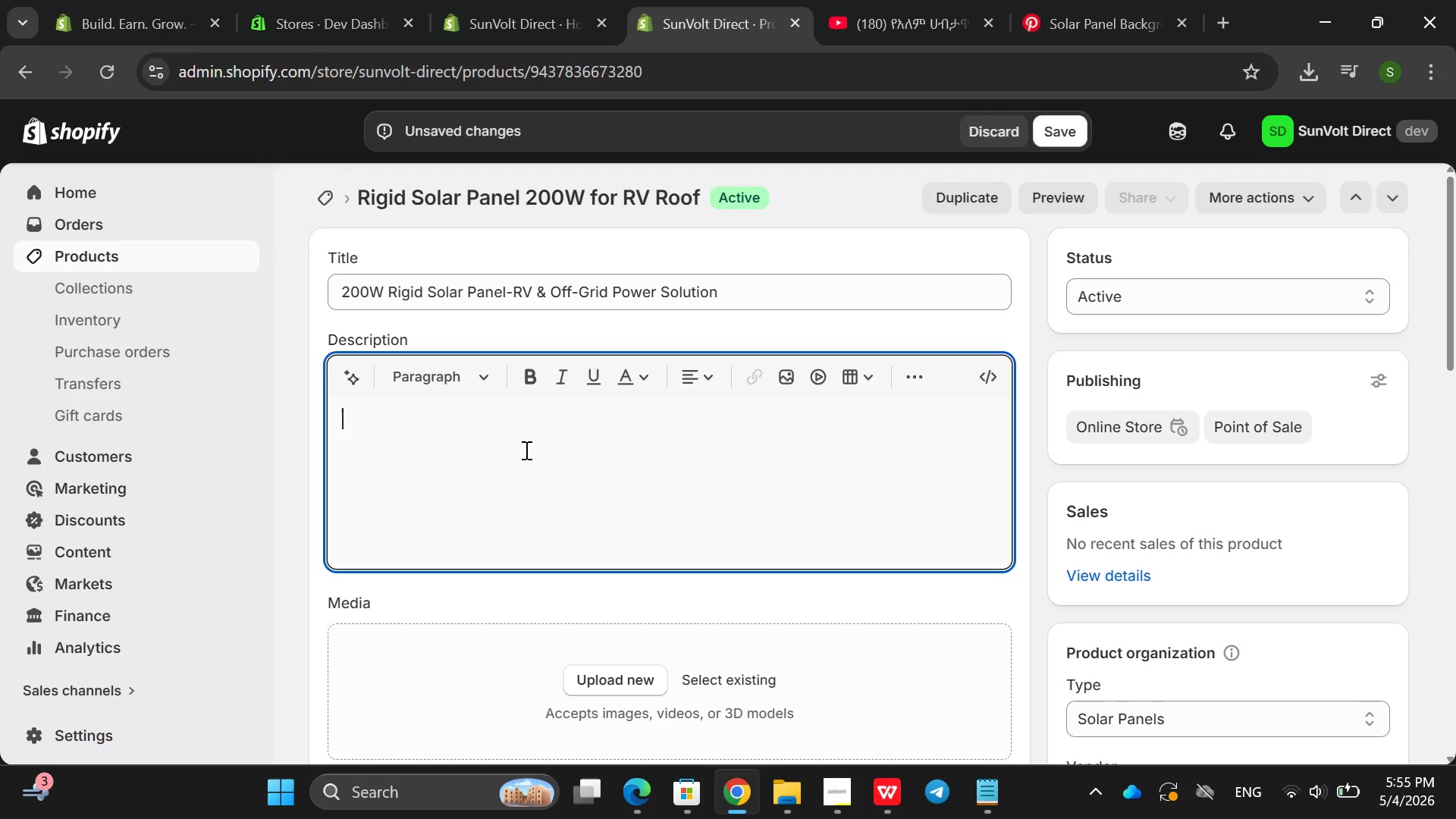 
key(Control+V)
 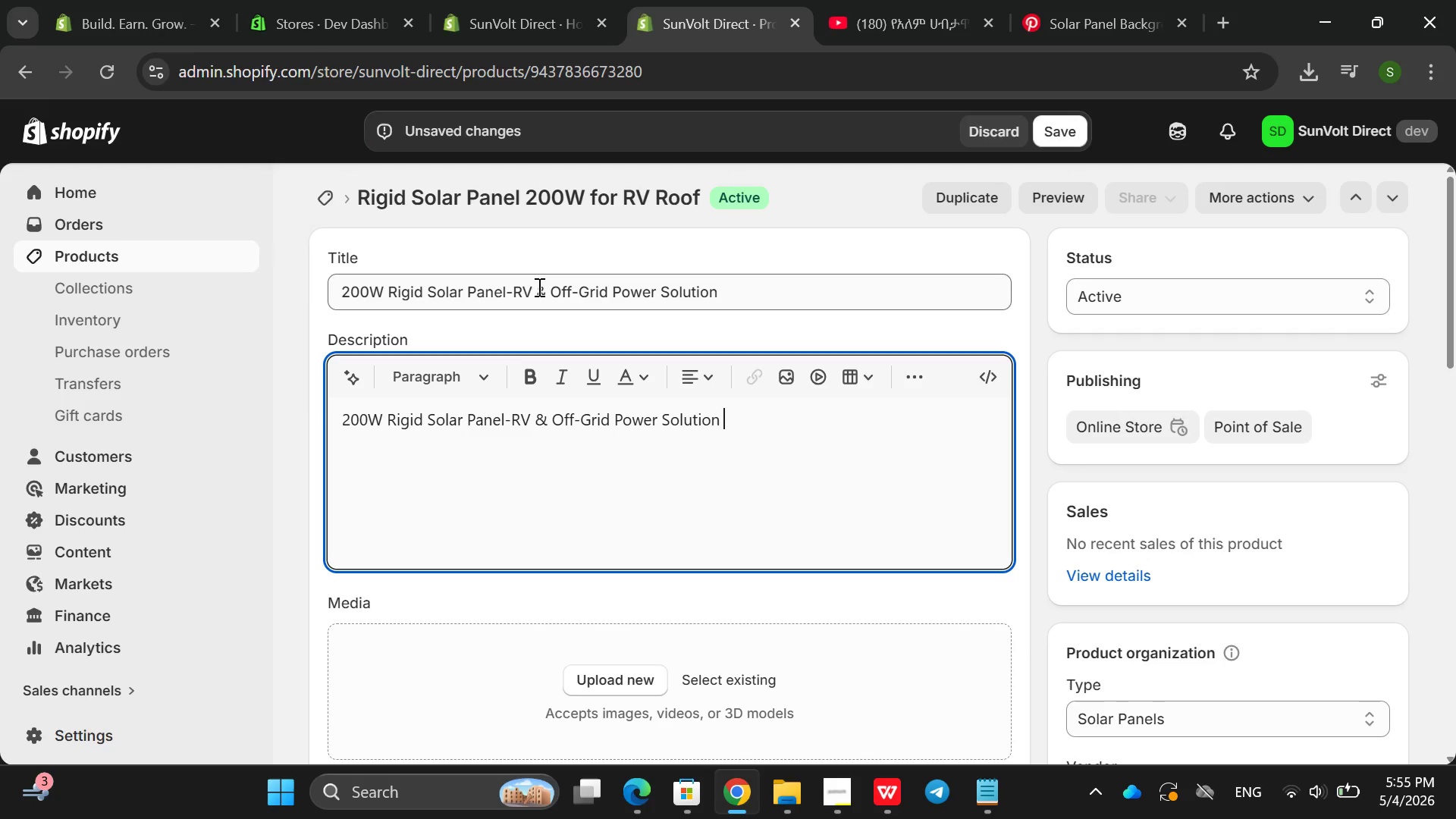 
left_click_drag(start_coordinate=[538, 288], to_coordinate=[769, 274])
 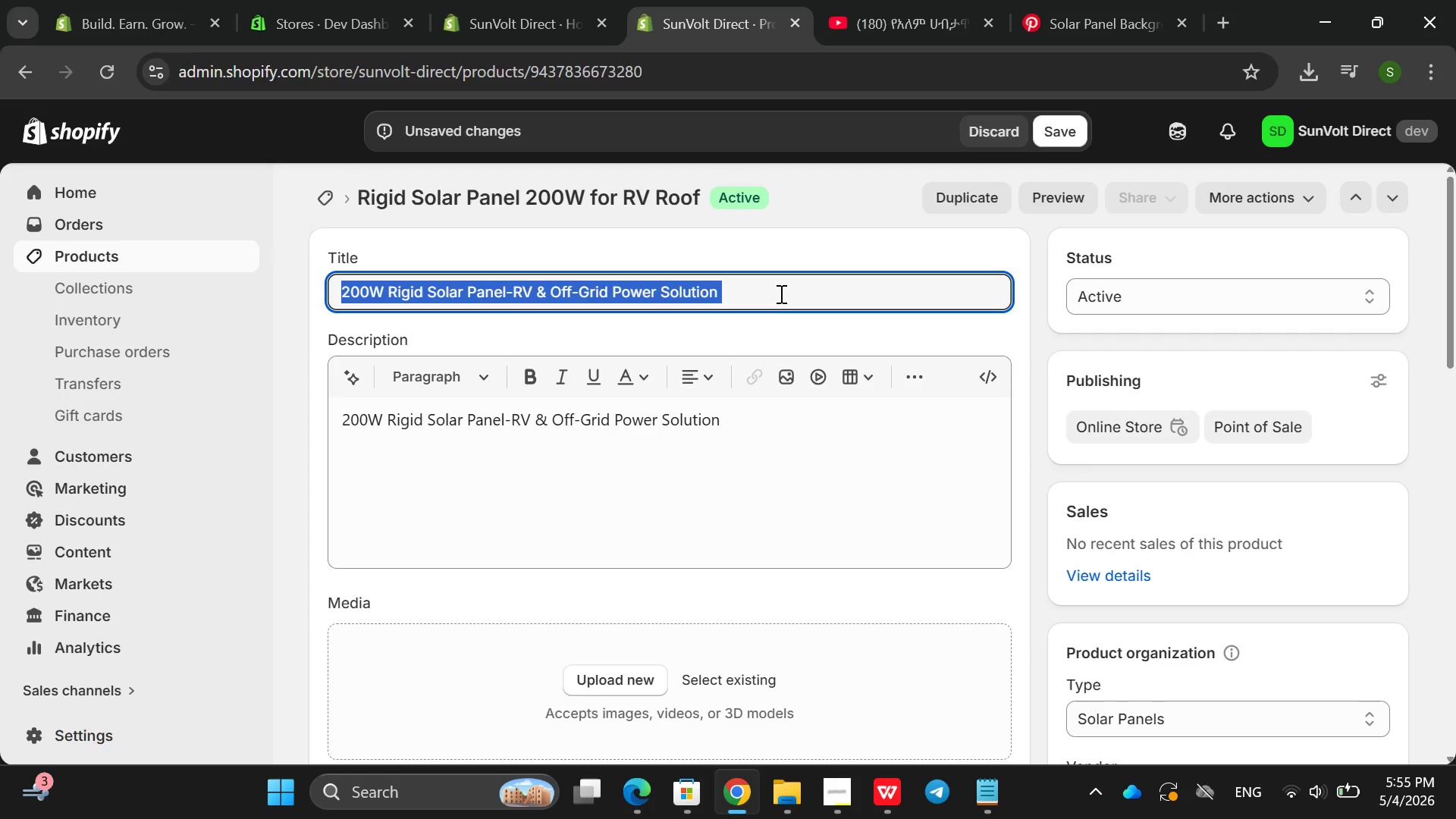 
left_click([780, 293])
 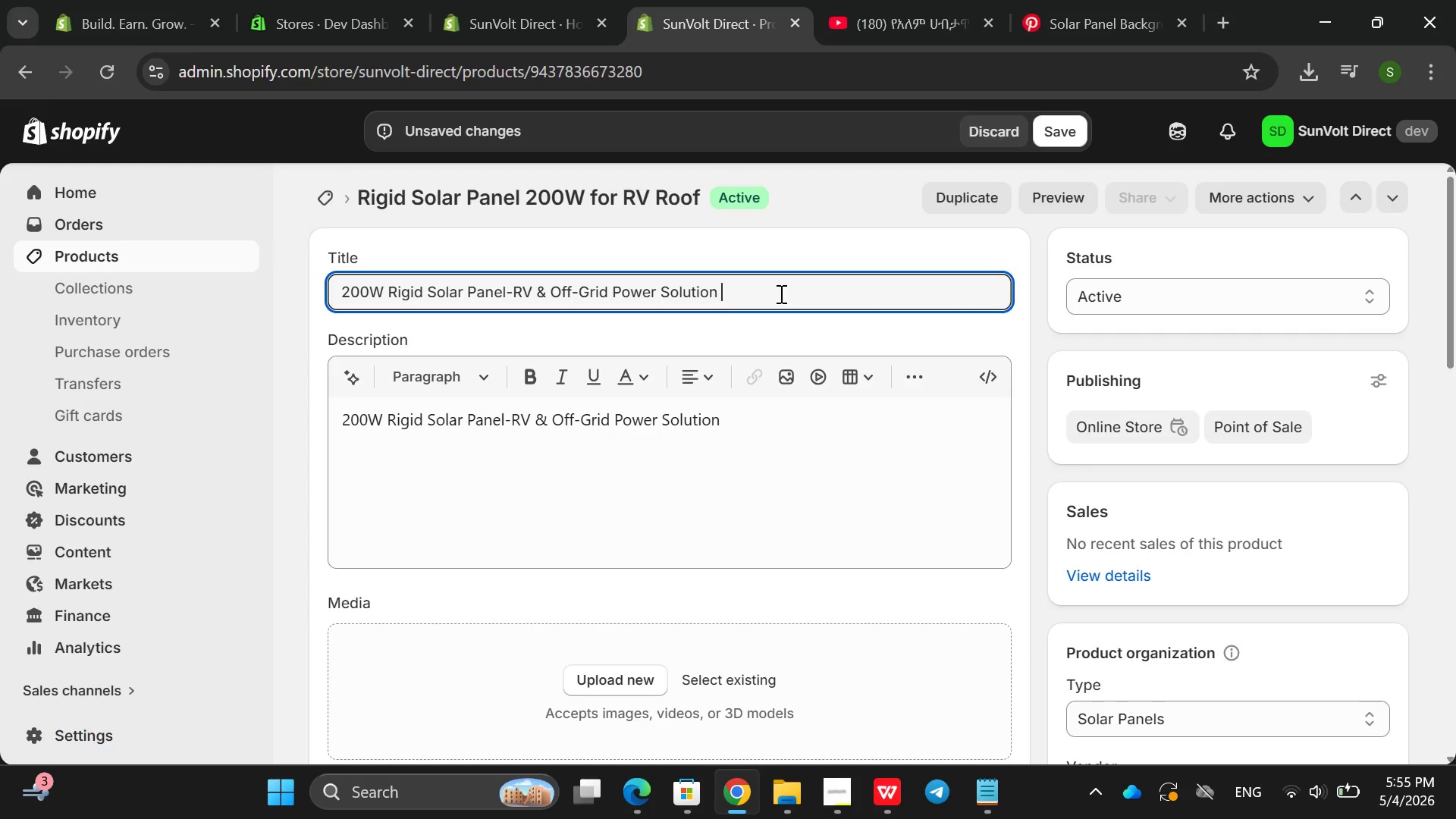 
left_click_drag(start_coordinate=[780, 293], to_coordinate=[535, 301])
 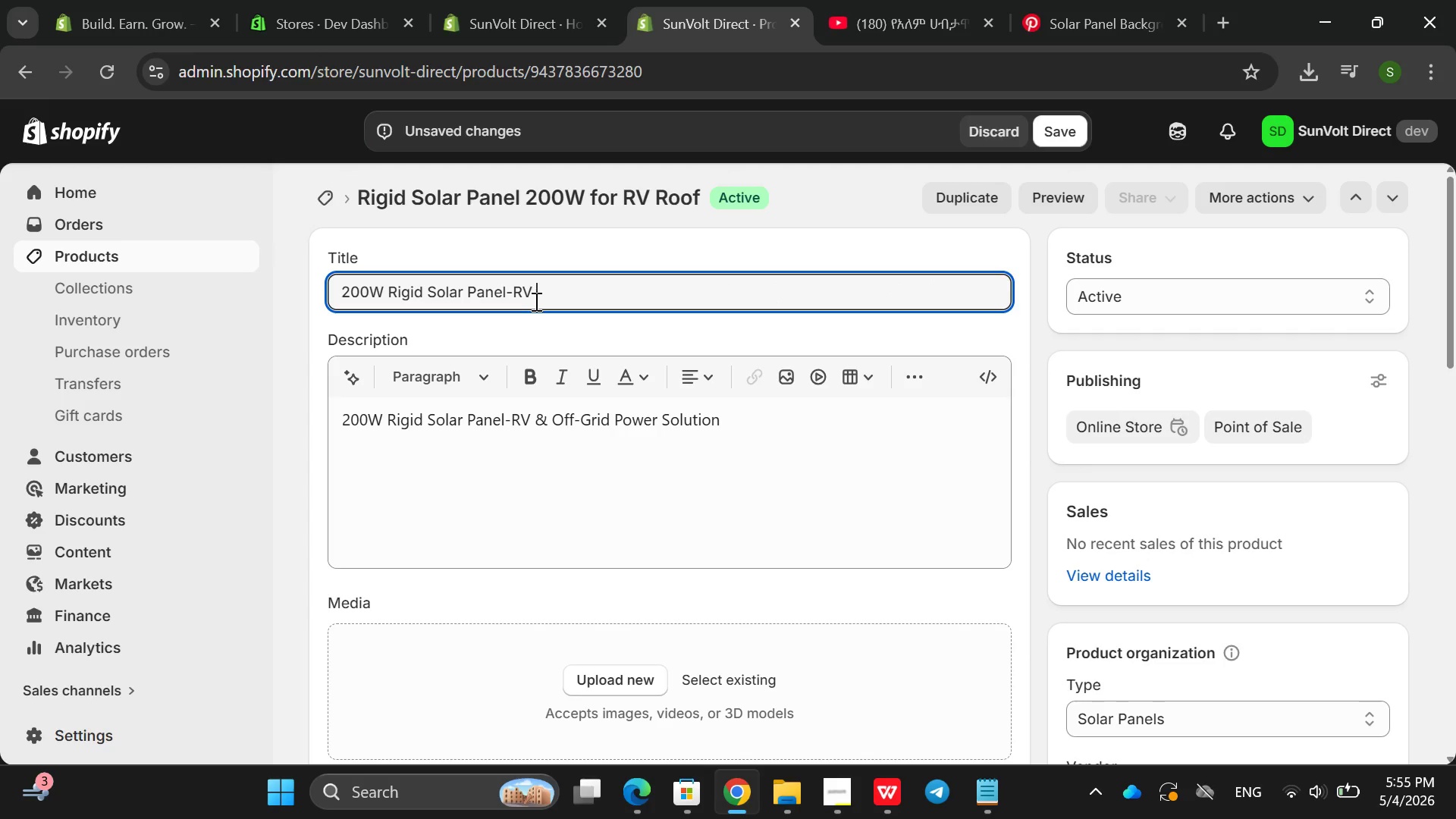 
key(Backspace)
 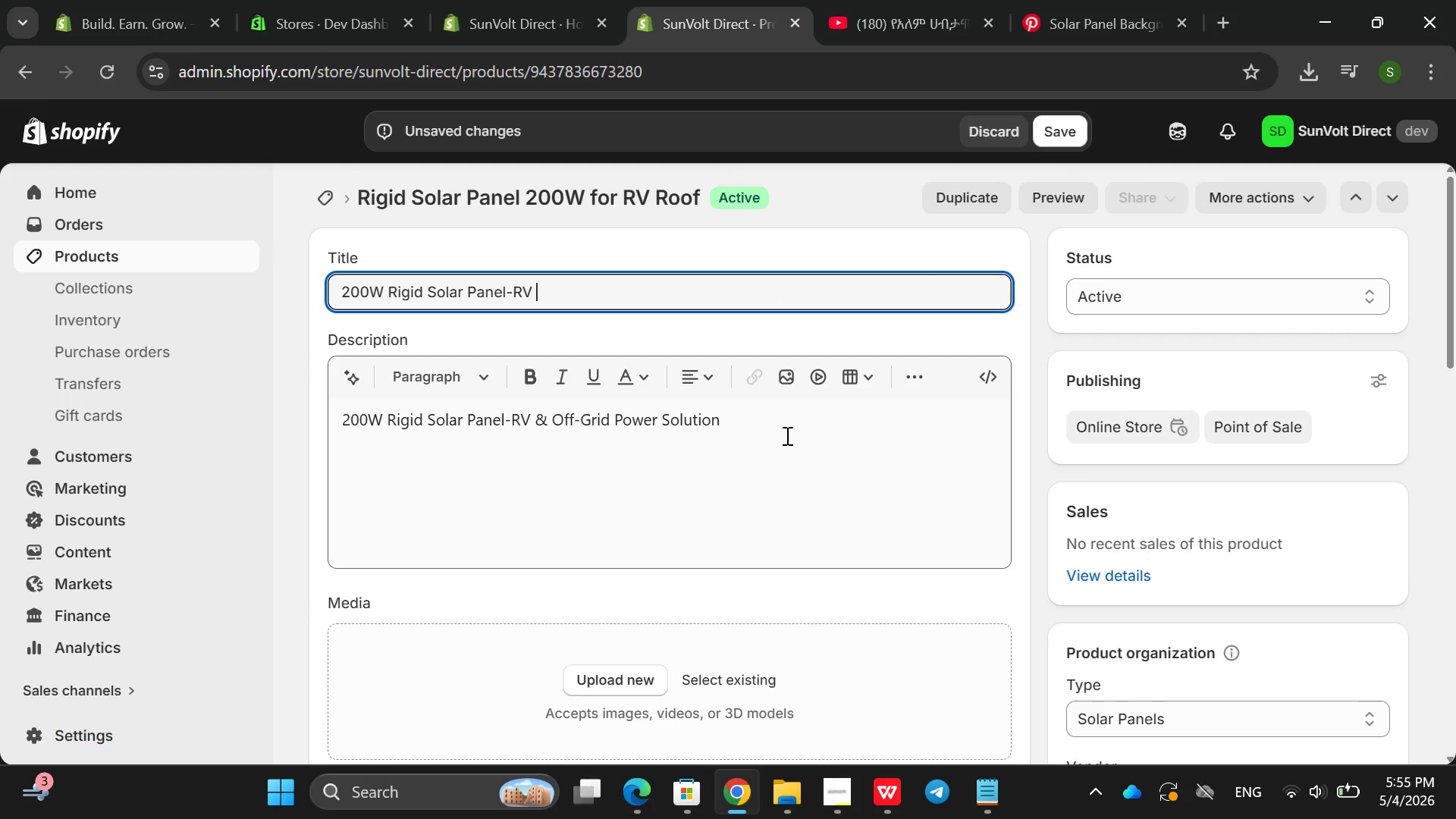 
left_click_drag(start_coordinate=[786, 435], to_coordinate=[767, 442])
 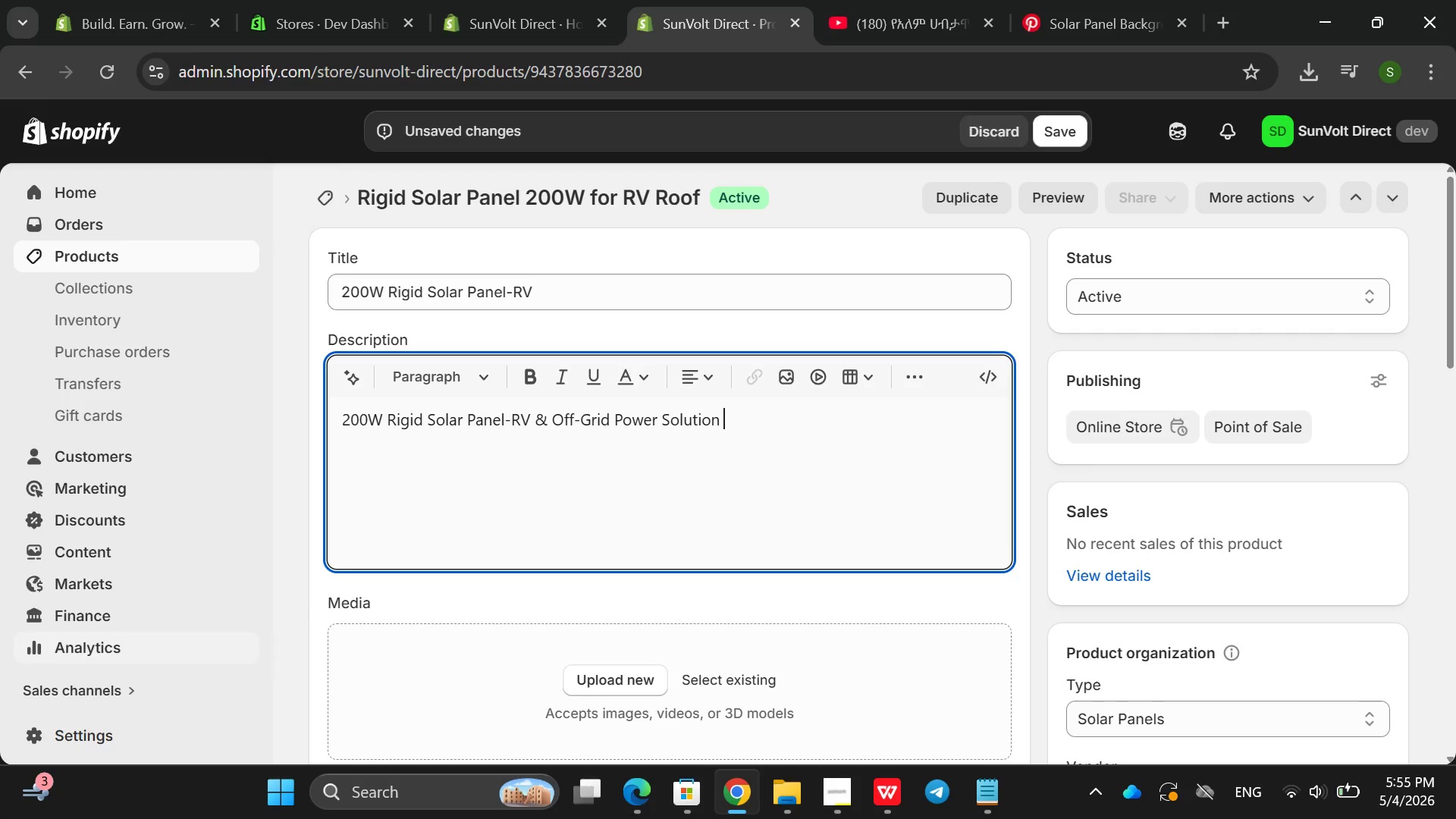 
key(Enter)
 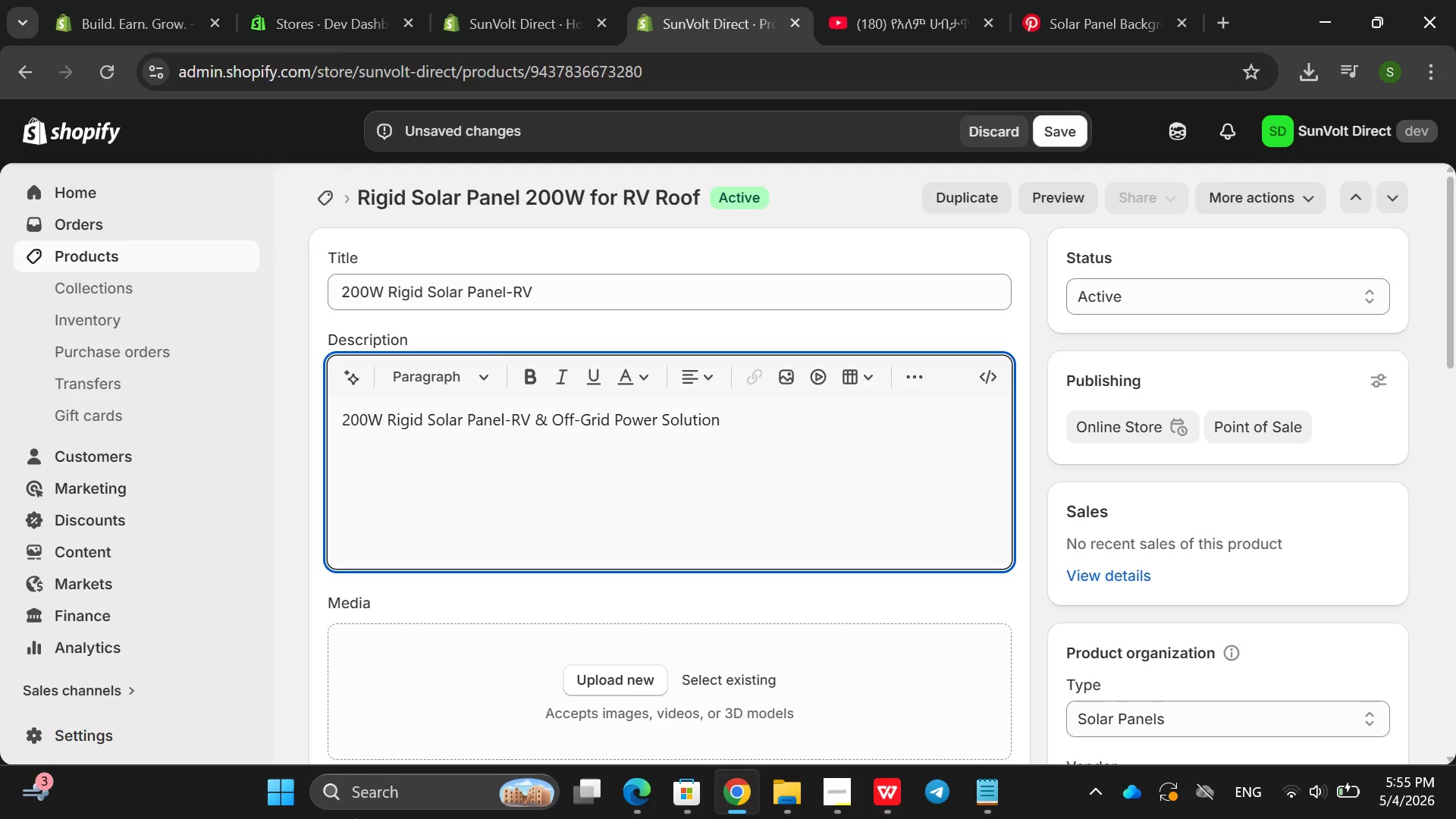 
type(Genersat)
key(Backspace)
key(Backspace)
key(Backspace)
type(ate Stal)
key(Backspace)
key(Backspace)
key(Backspace)
key(Backspace)
type(stable poer)
key(Backspace)
key(Backspace)
type(wer anynw)
key(Backspace)
key(Backspace)
type(where )
 